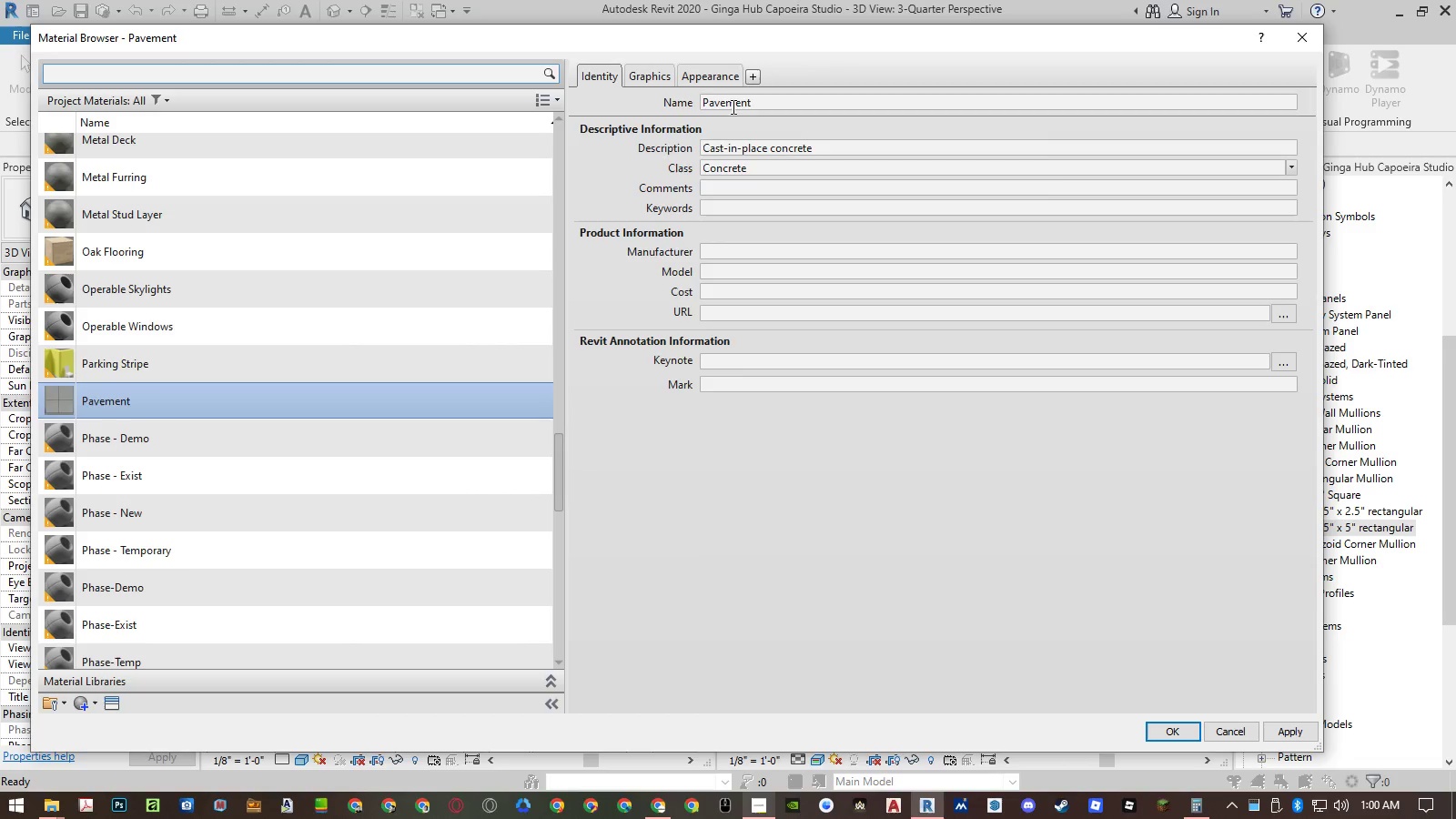 
left_click([729, 83])
 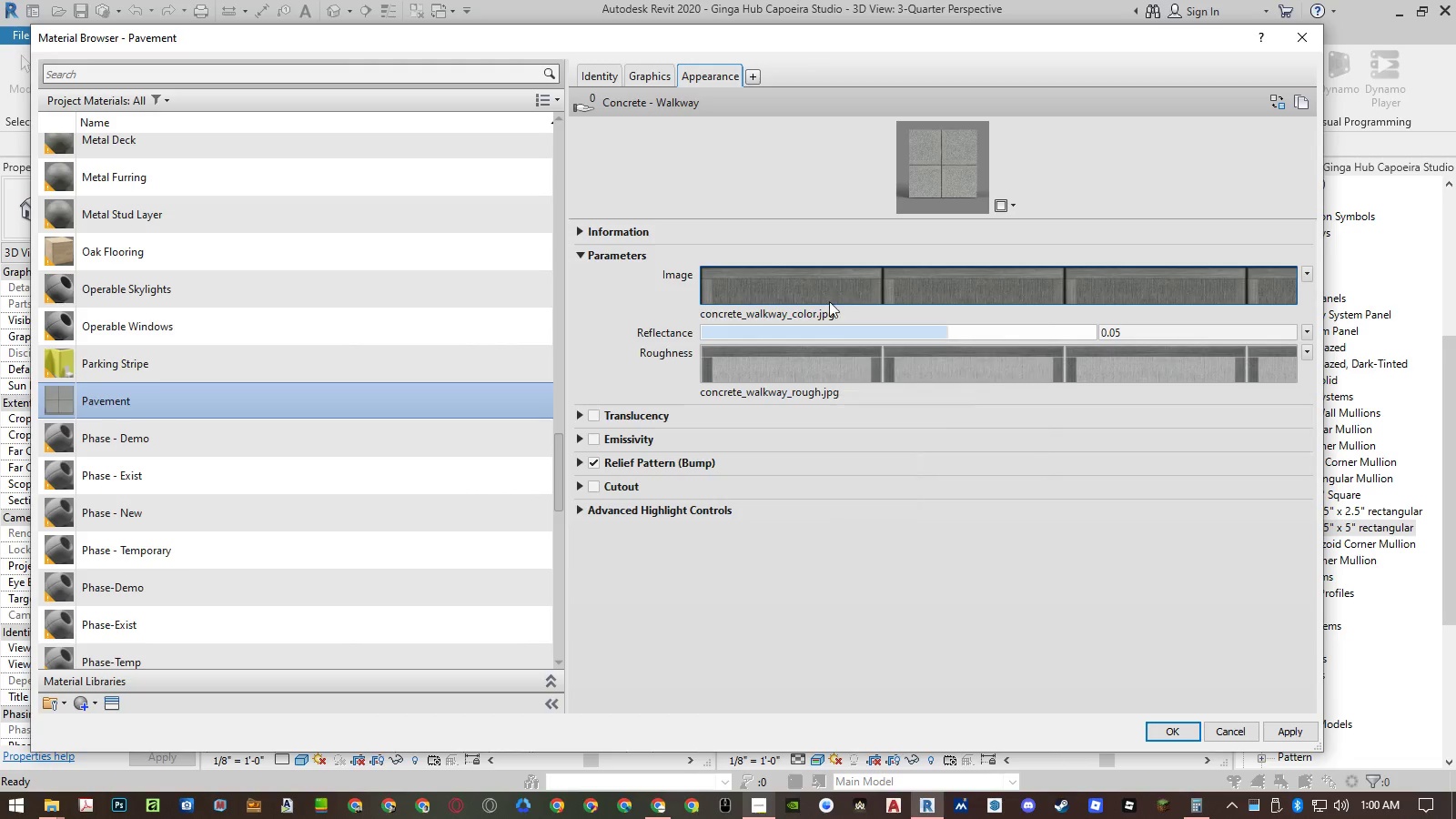 
left_click([575, 466])
 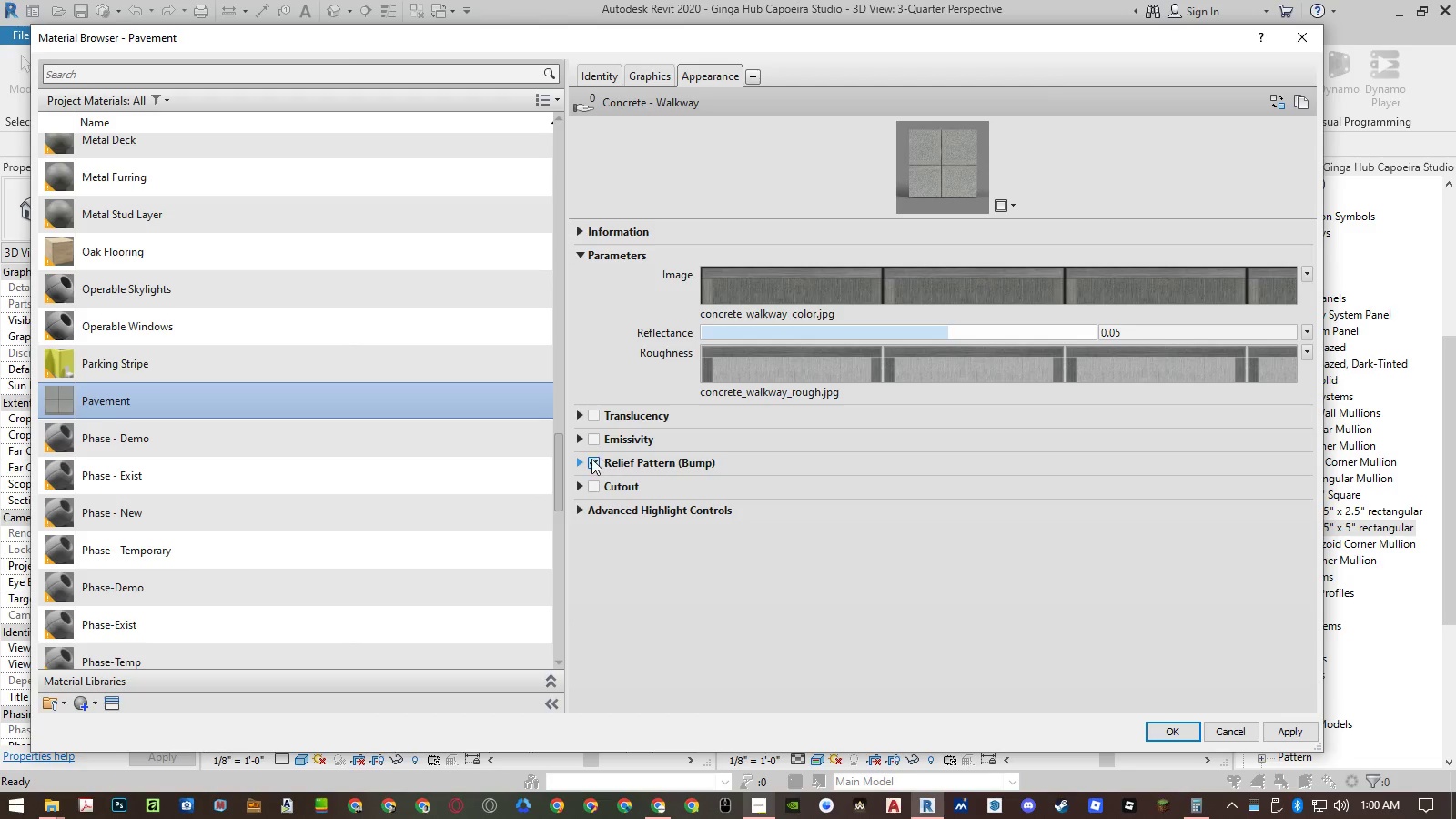 
left_click([578, 466])
 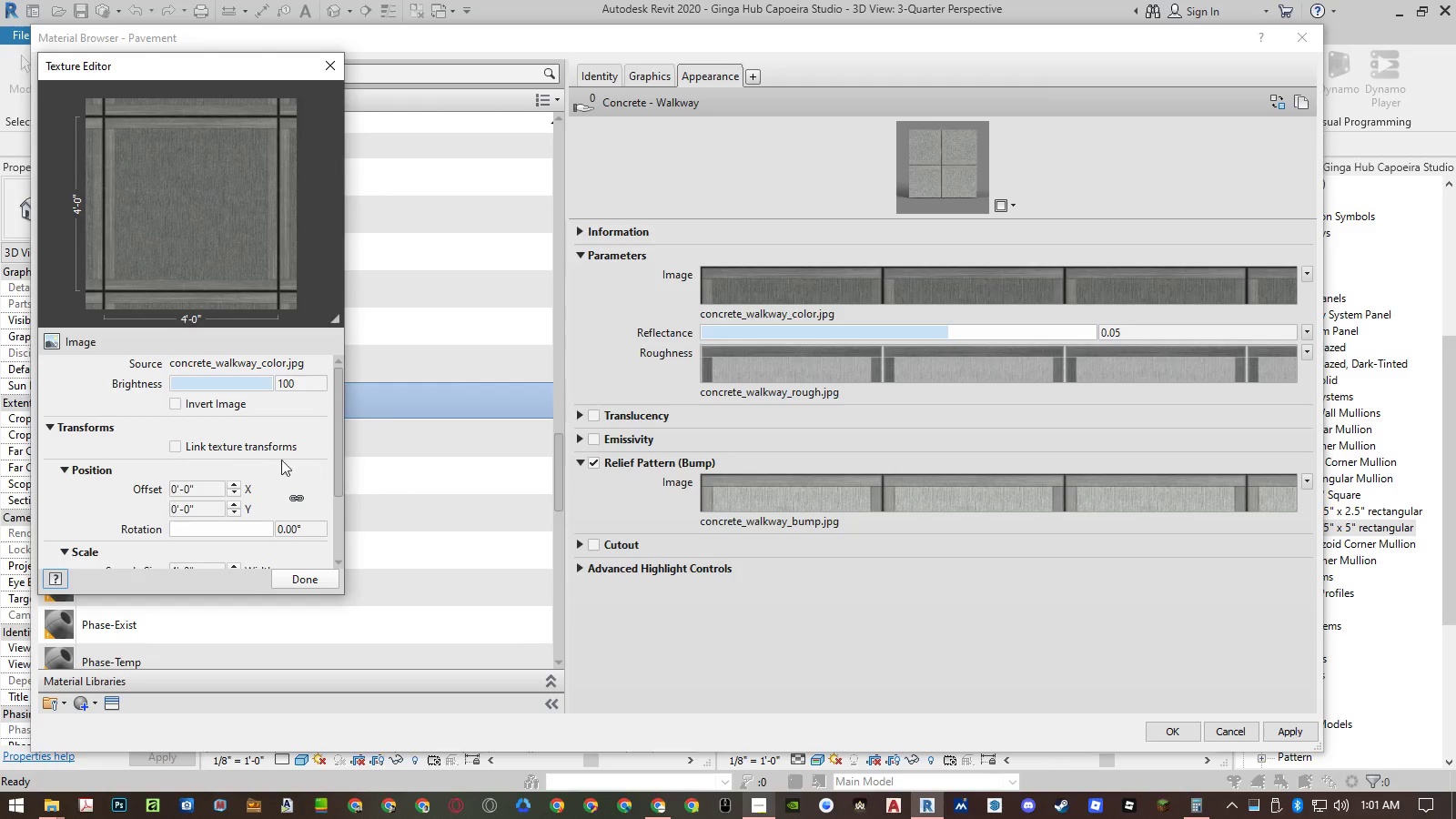 
scroll: coordinate [246, 453], scroll_direction: down, amount: 1.0
 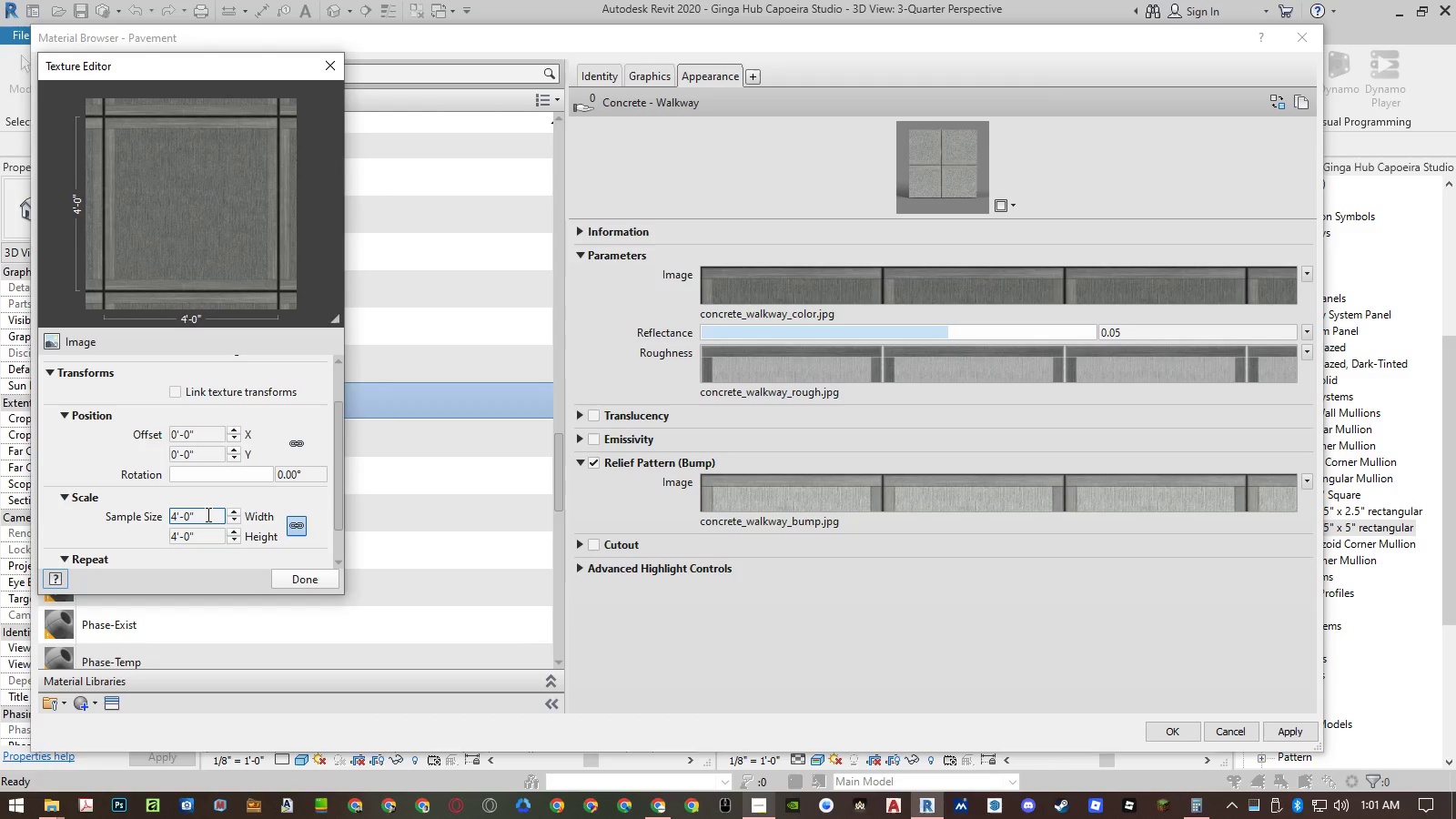 
left_click([207, 514])
 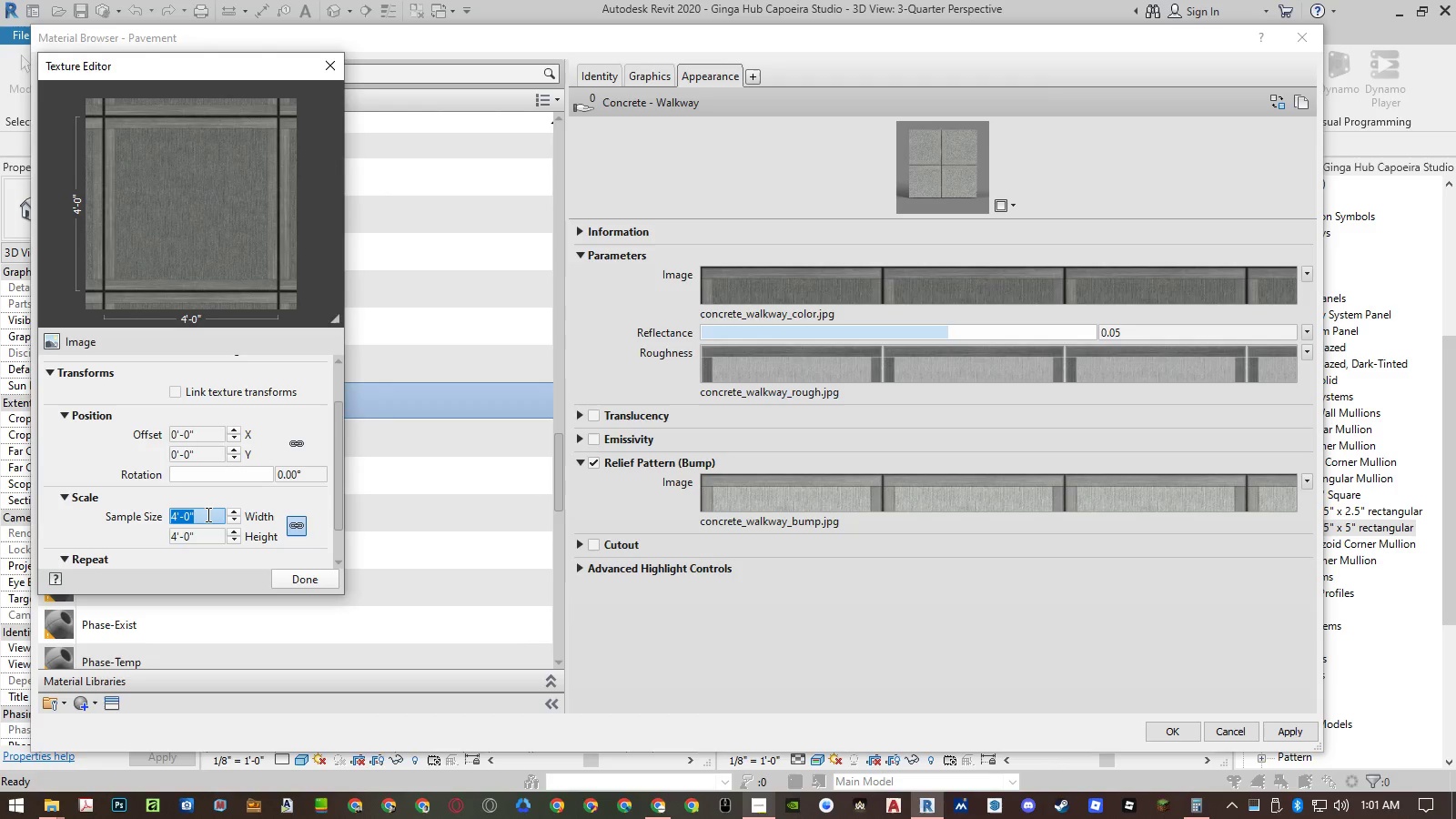 
key(Numpad6)
 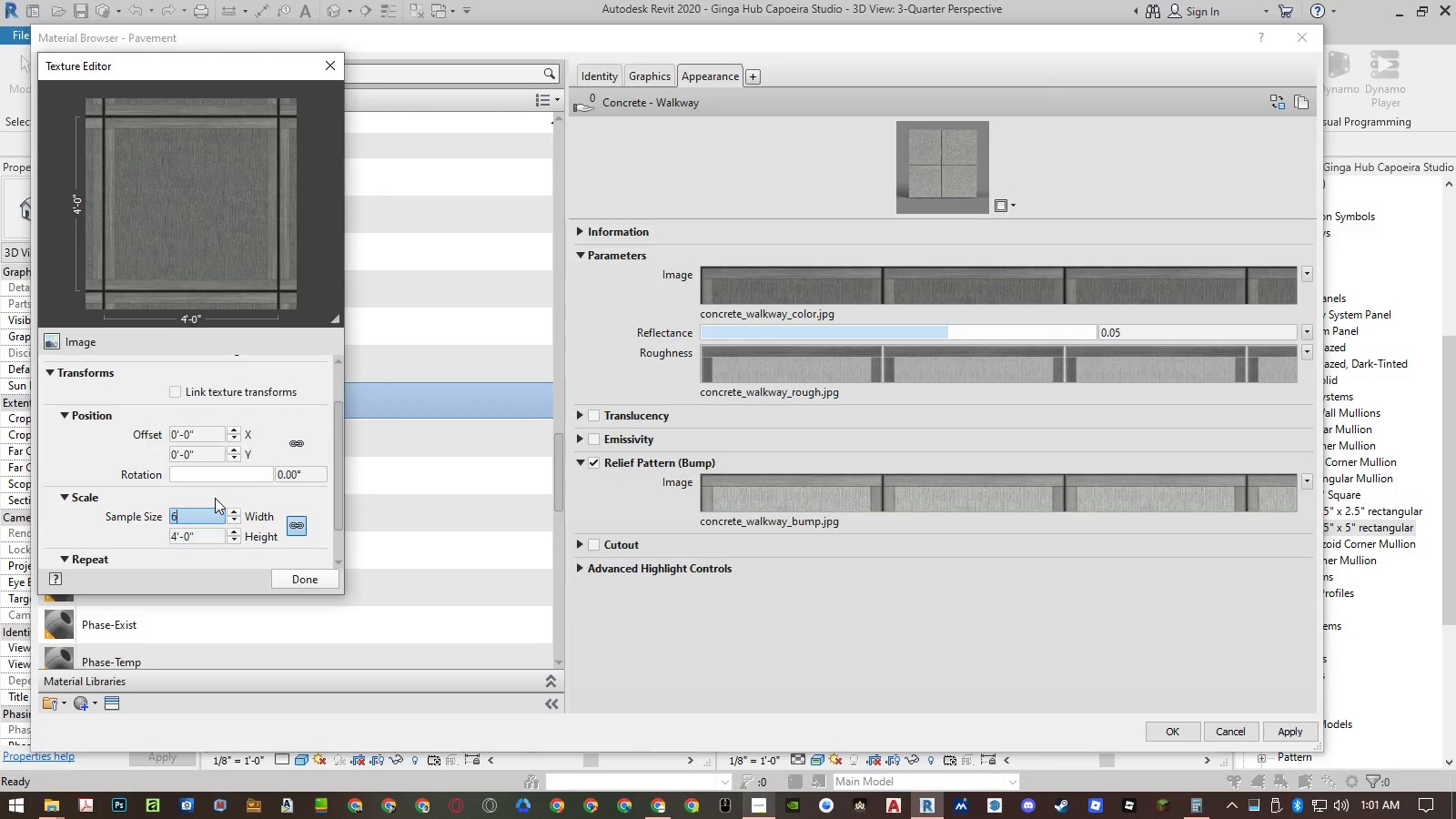 
left_click([215, 494])
 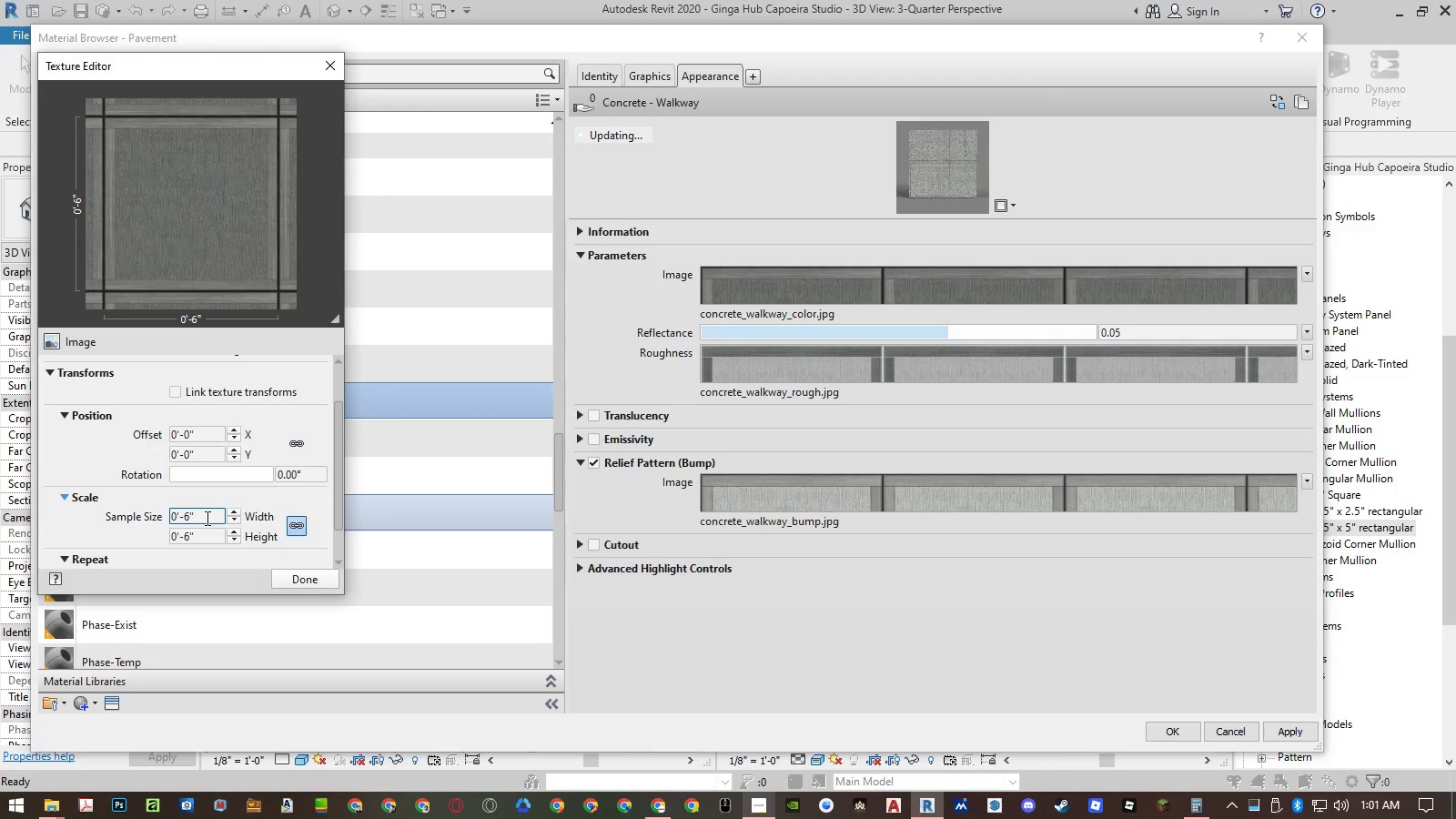 
left_click([206, 518])
 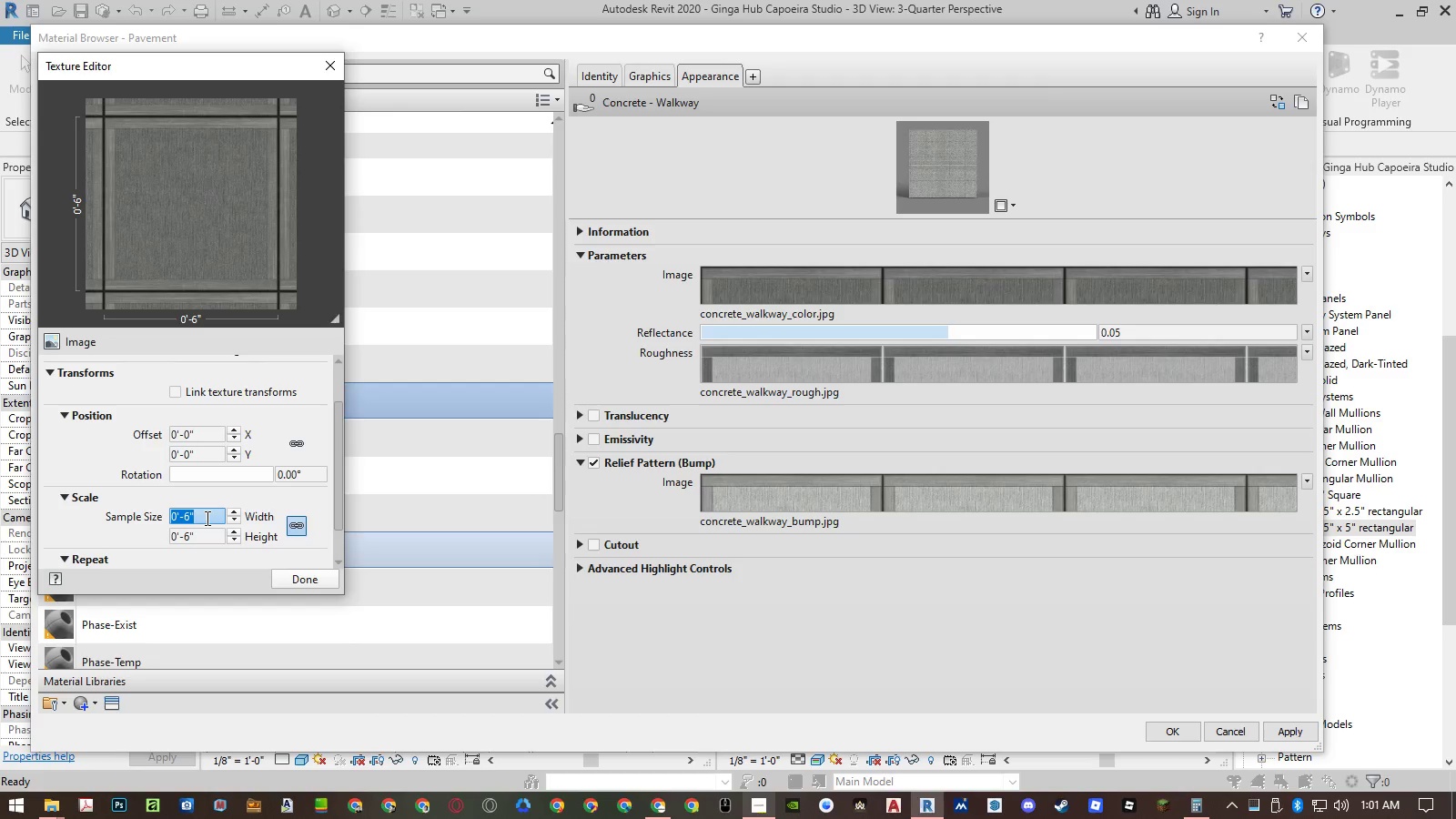 
wait(6.66)
 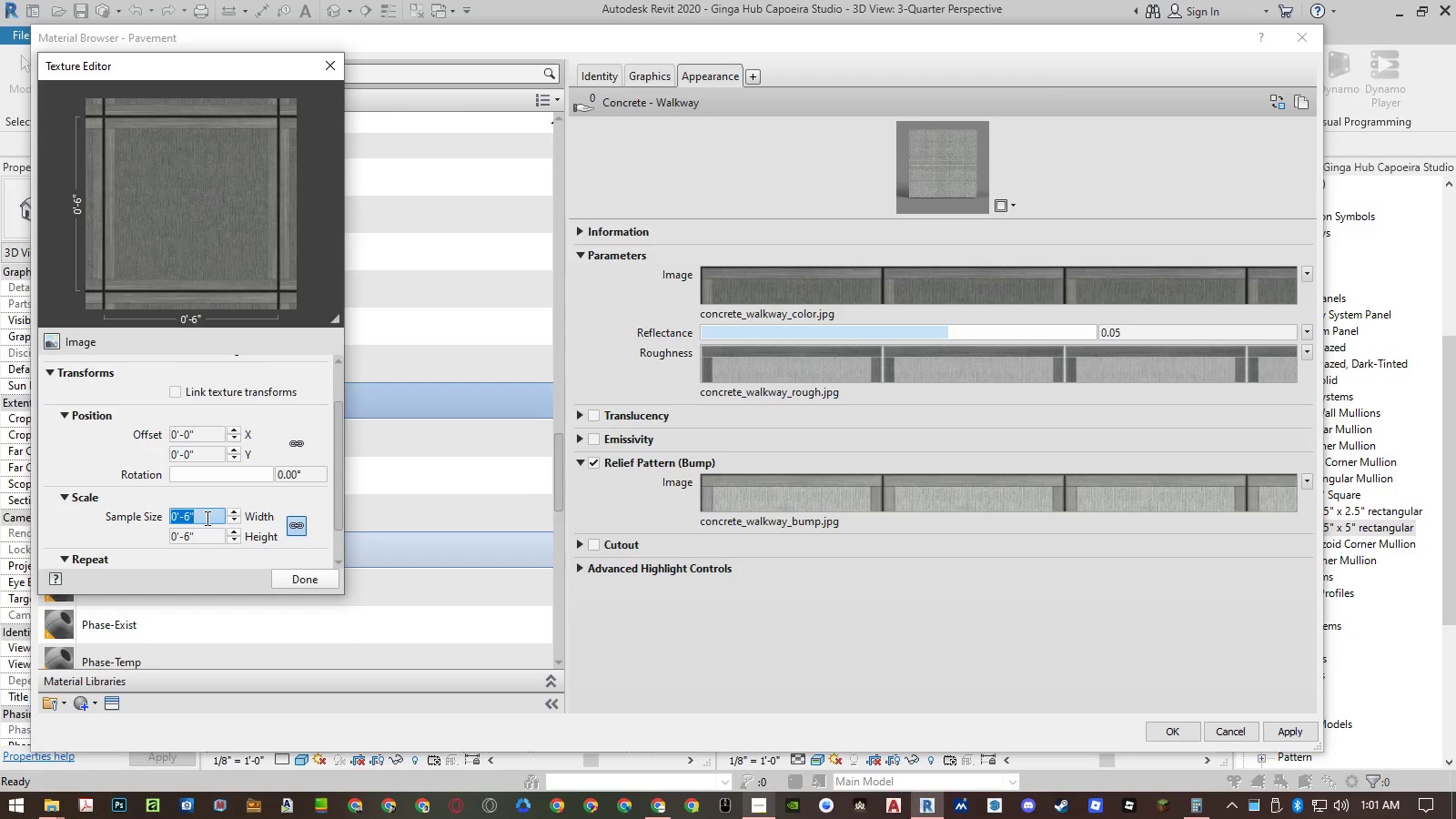 
key(Numpad7)
 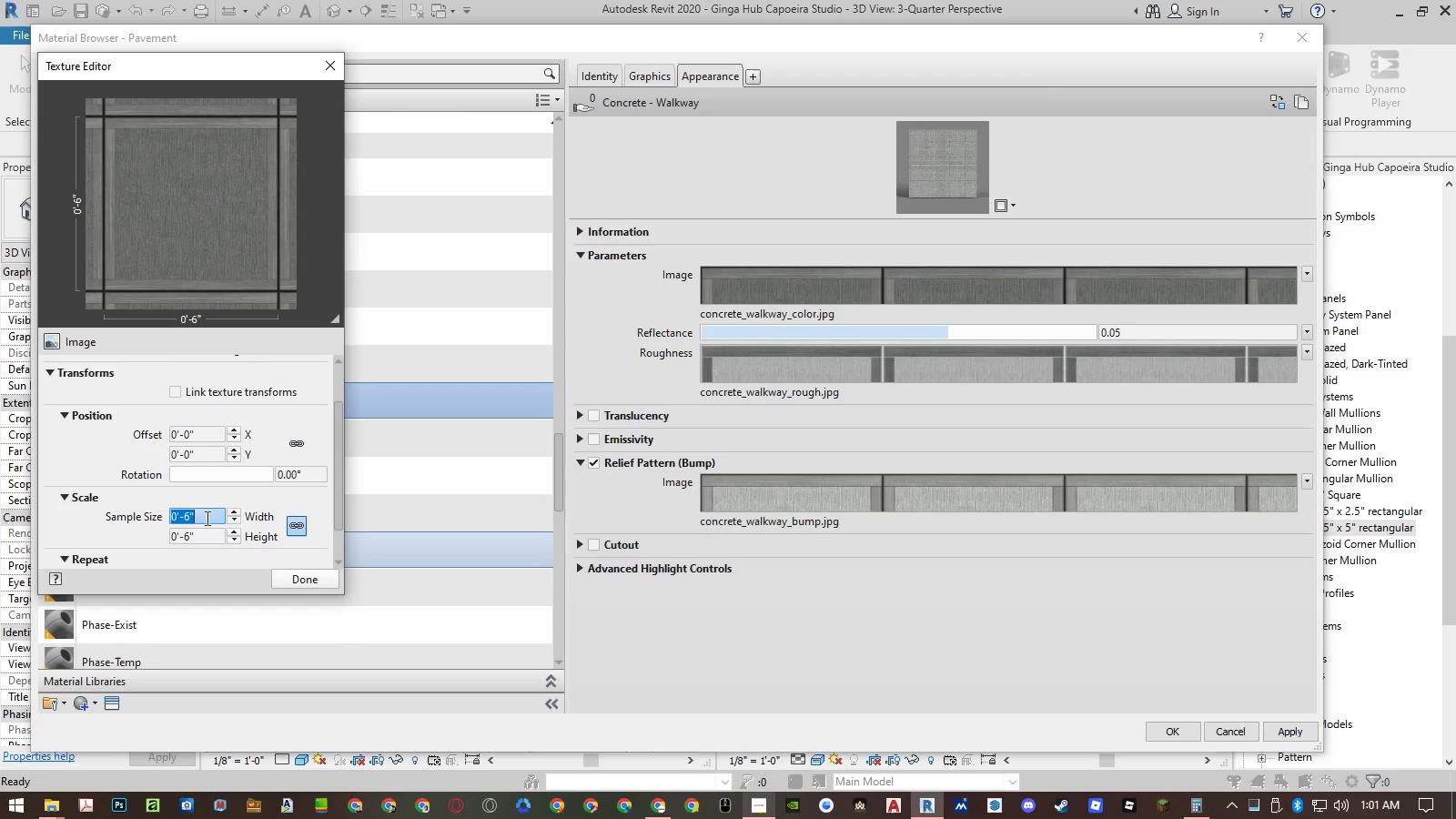 
key(Numpad2)
 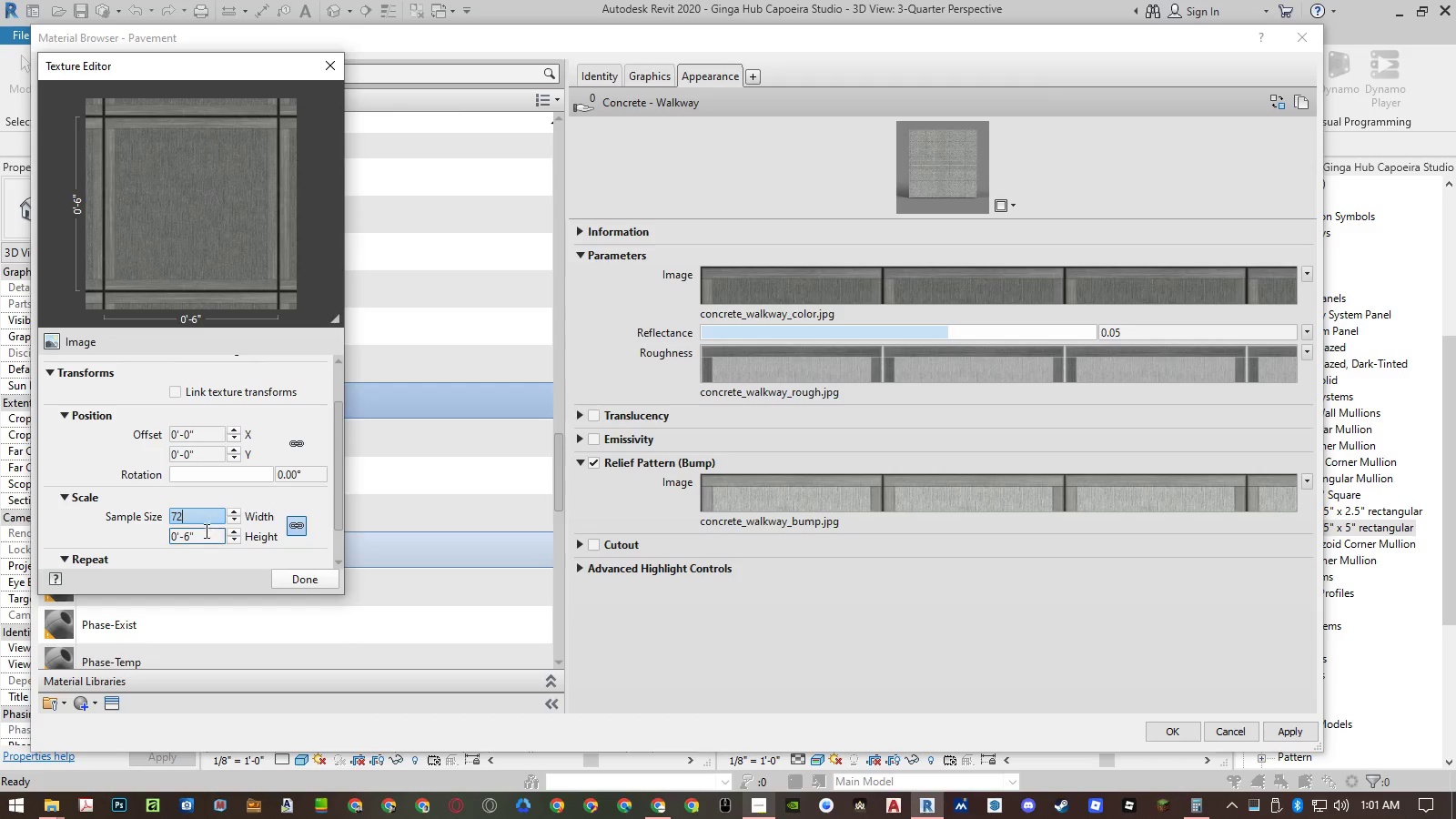 
left_click([205, 535])
 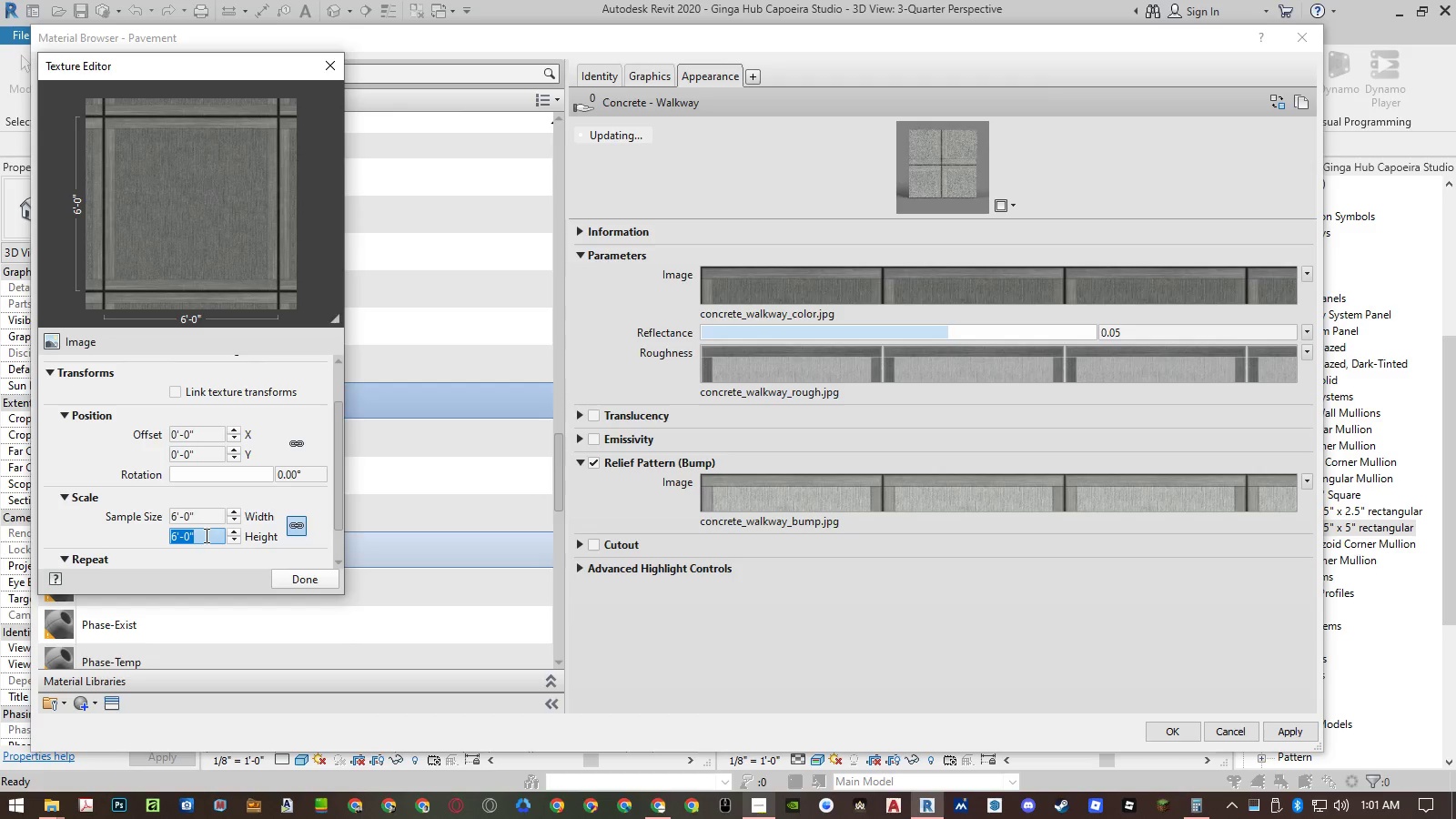 
key(Numpad7)
 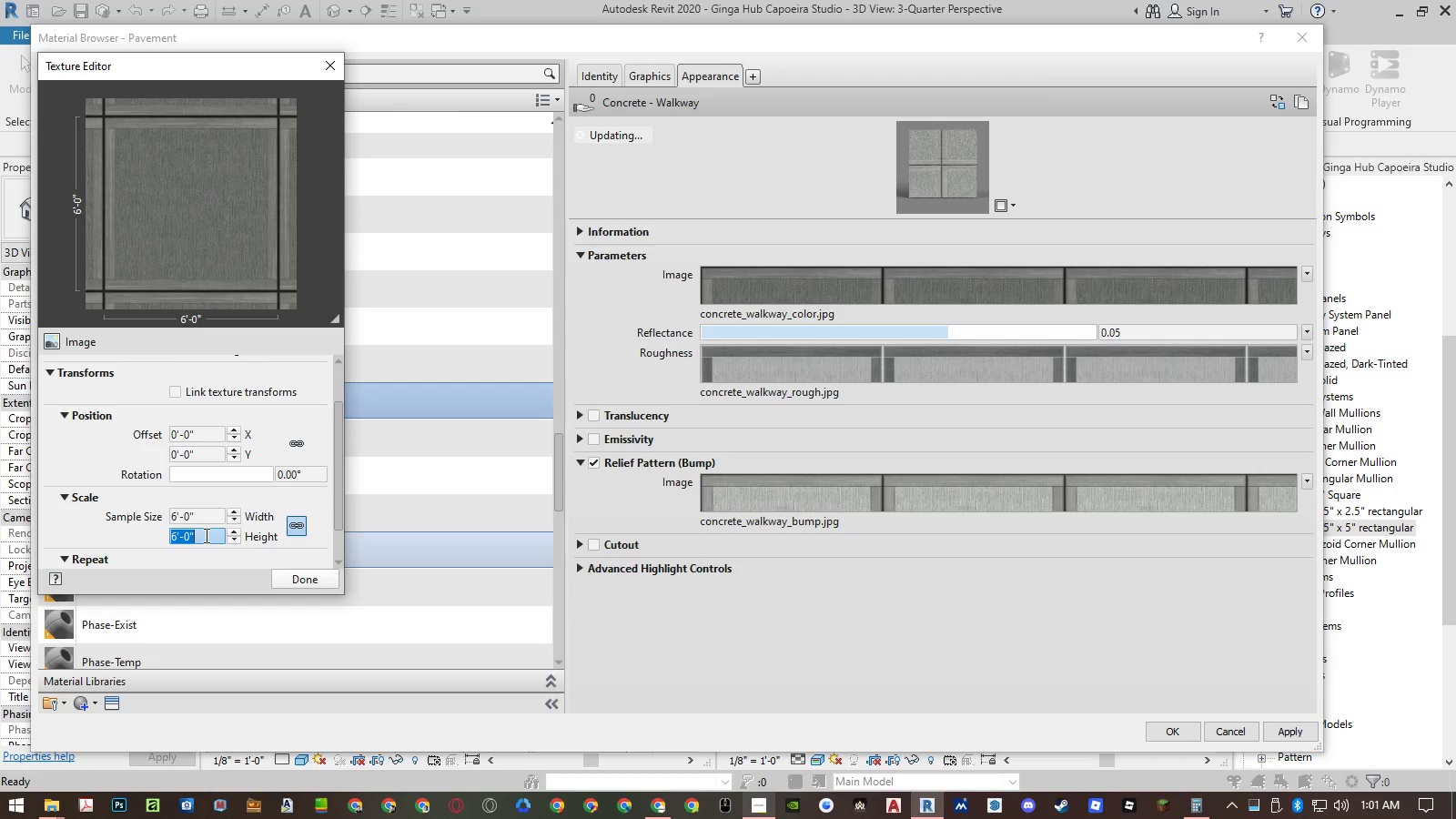 
key(Numpad2)
 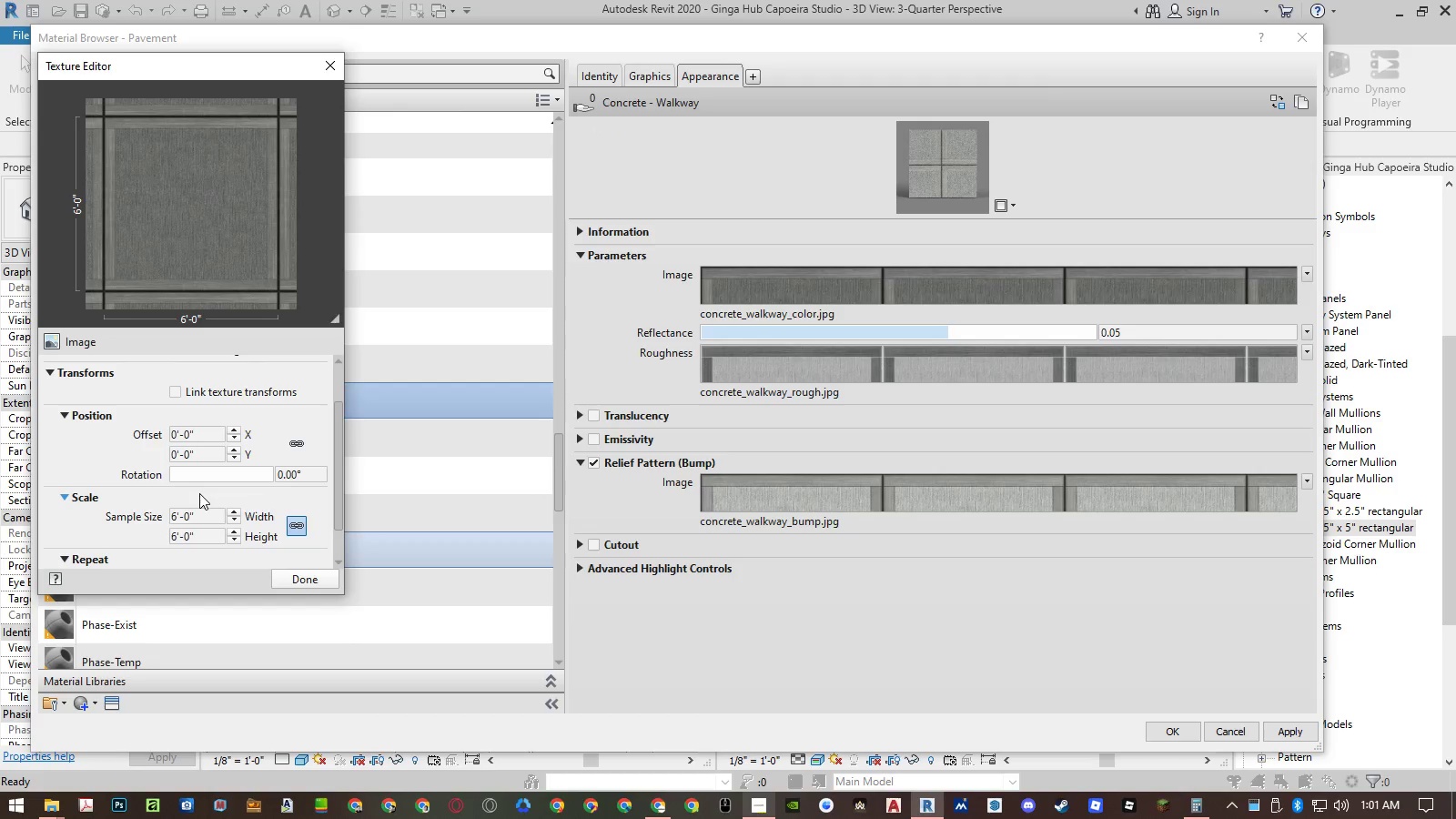 
mouse_move([276, 548])
 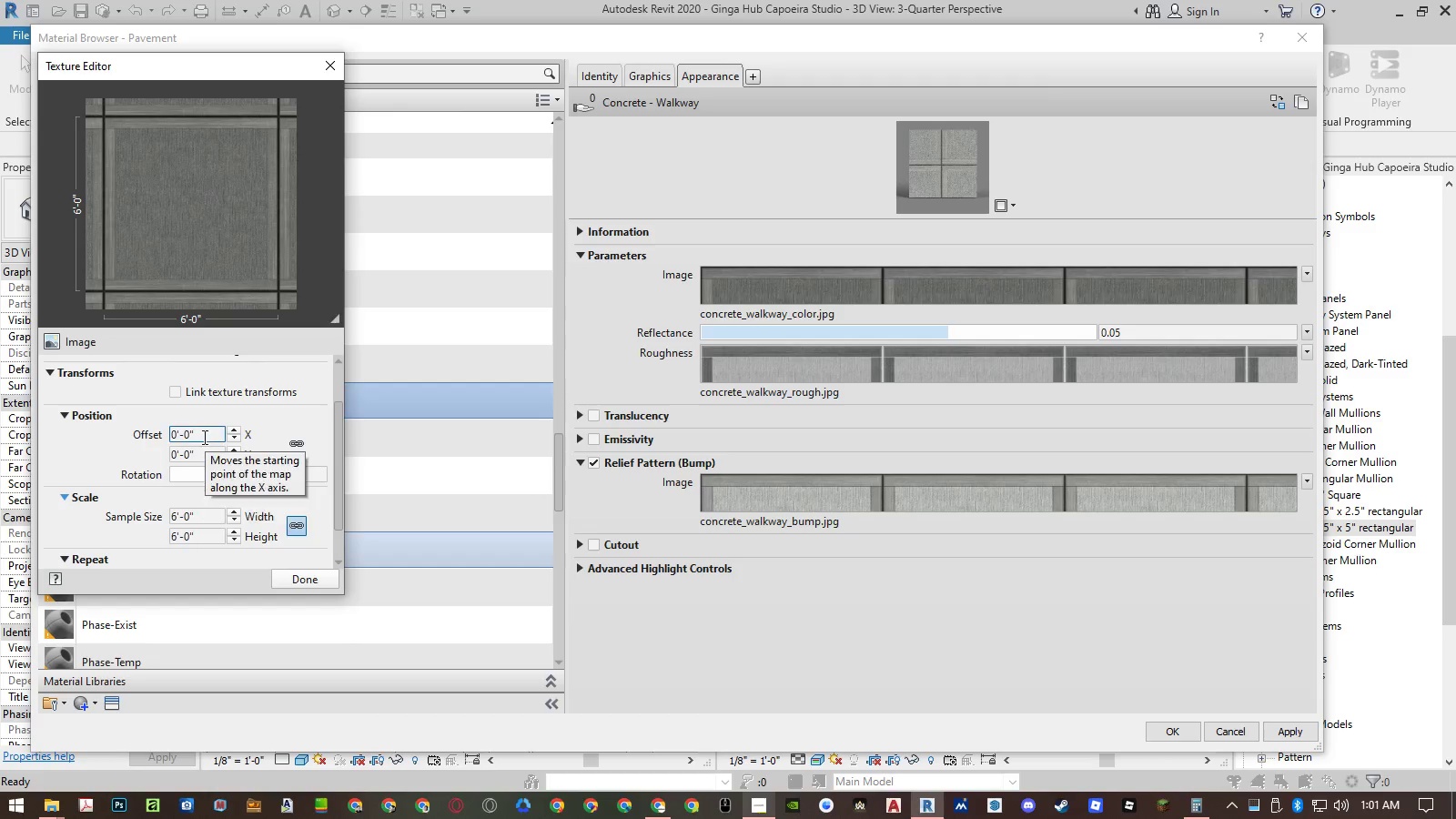 
left_click([204, 437])
 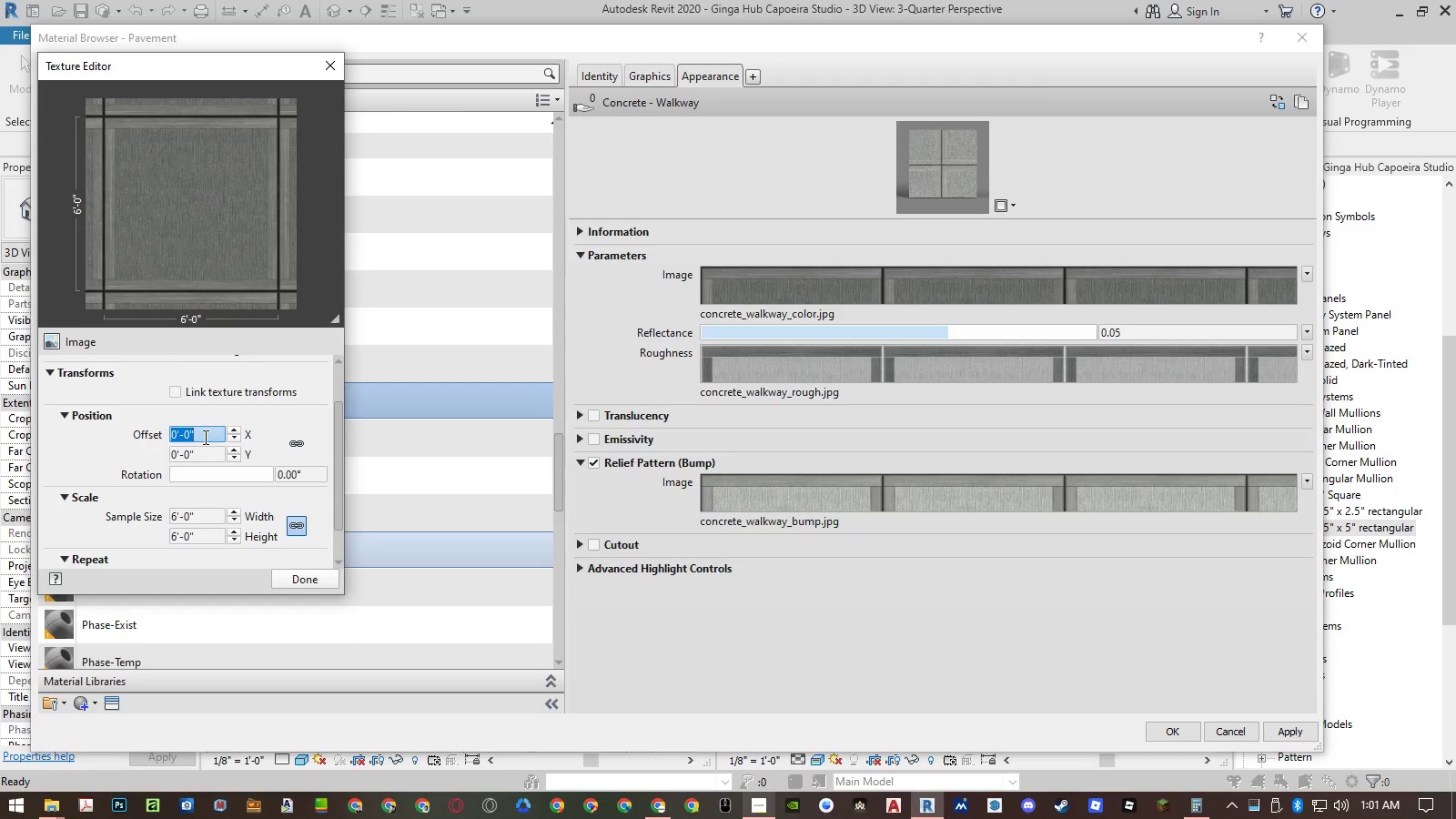 
key(Numpad3)
 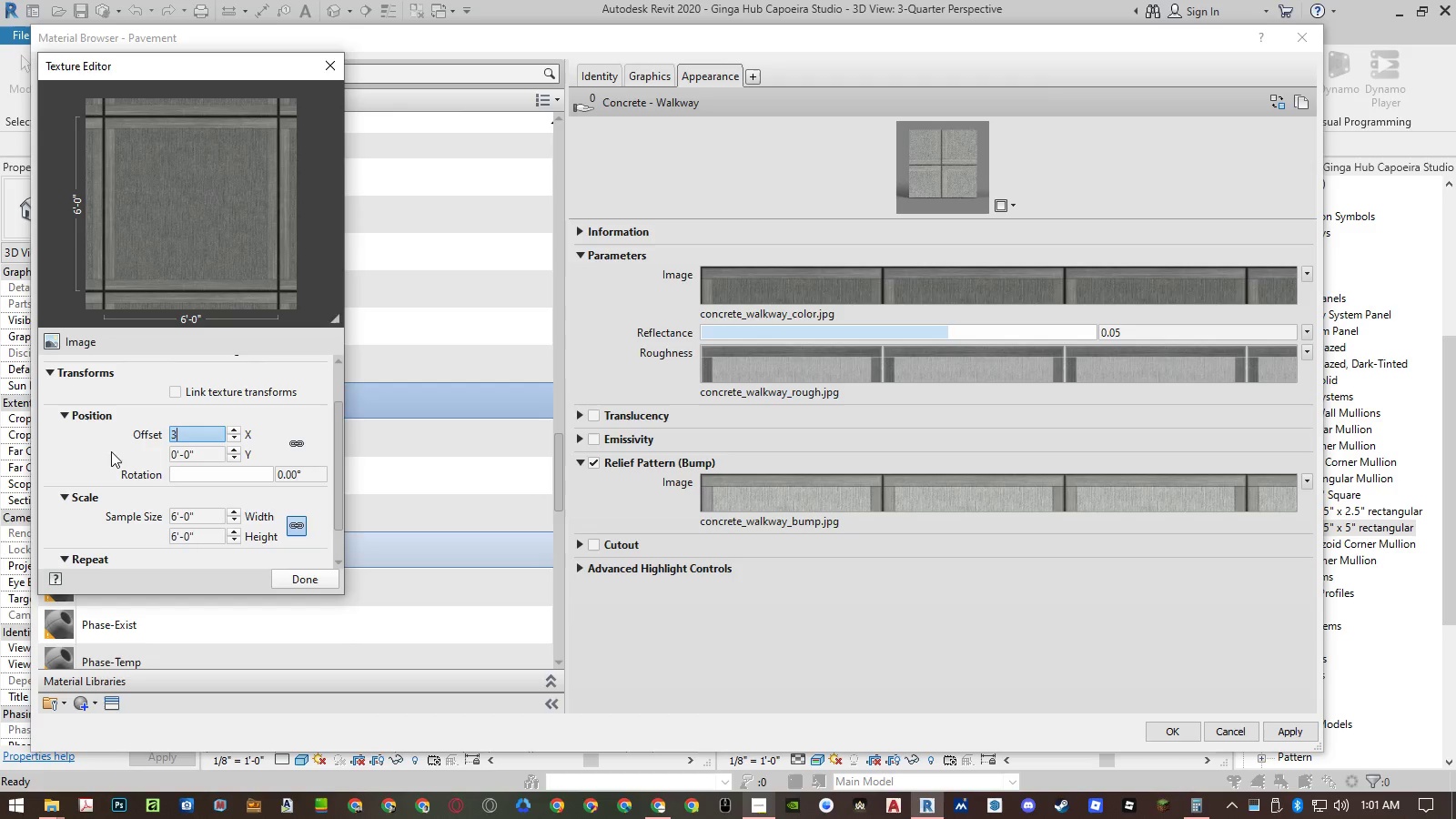 
left_click([85, 445])
 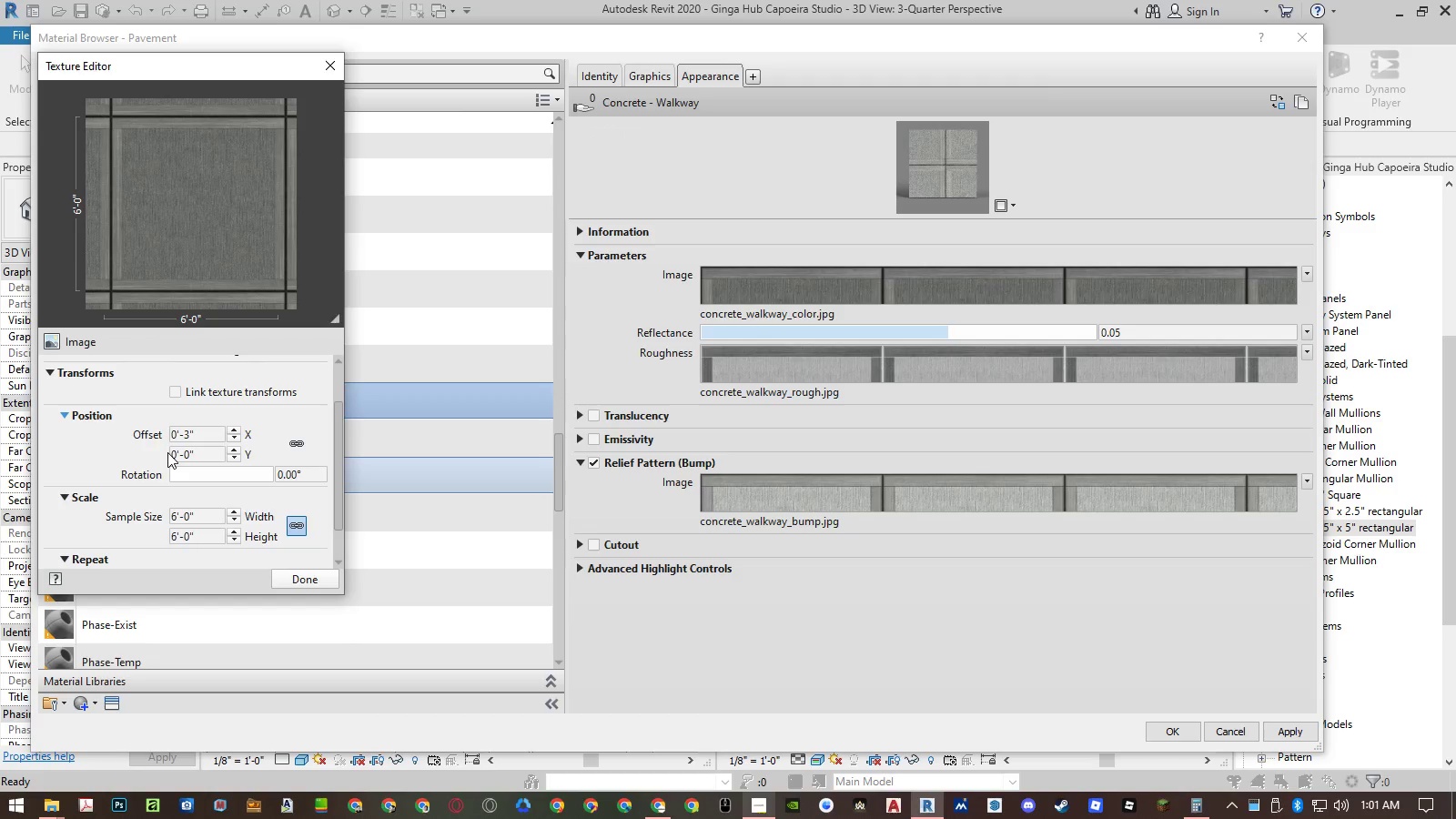 
left_click([202, 436])
 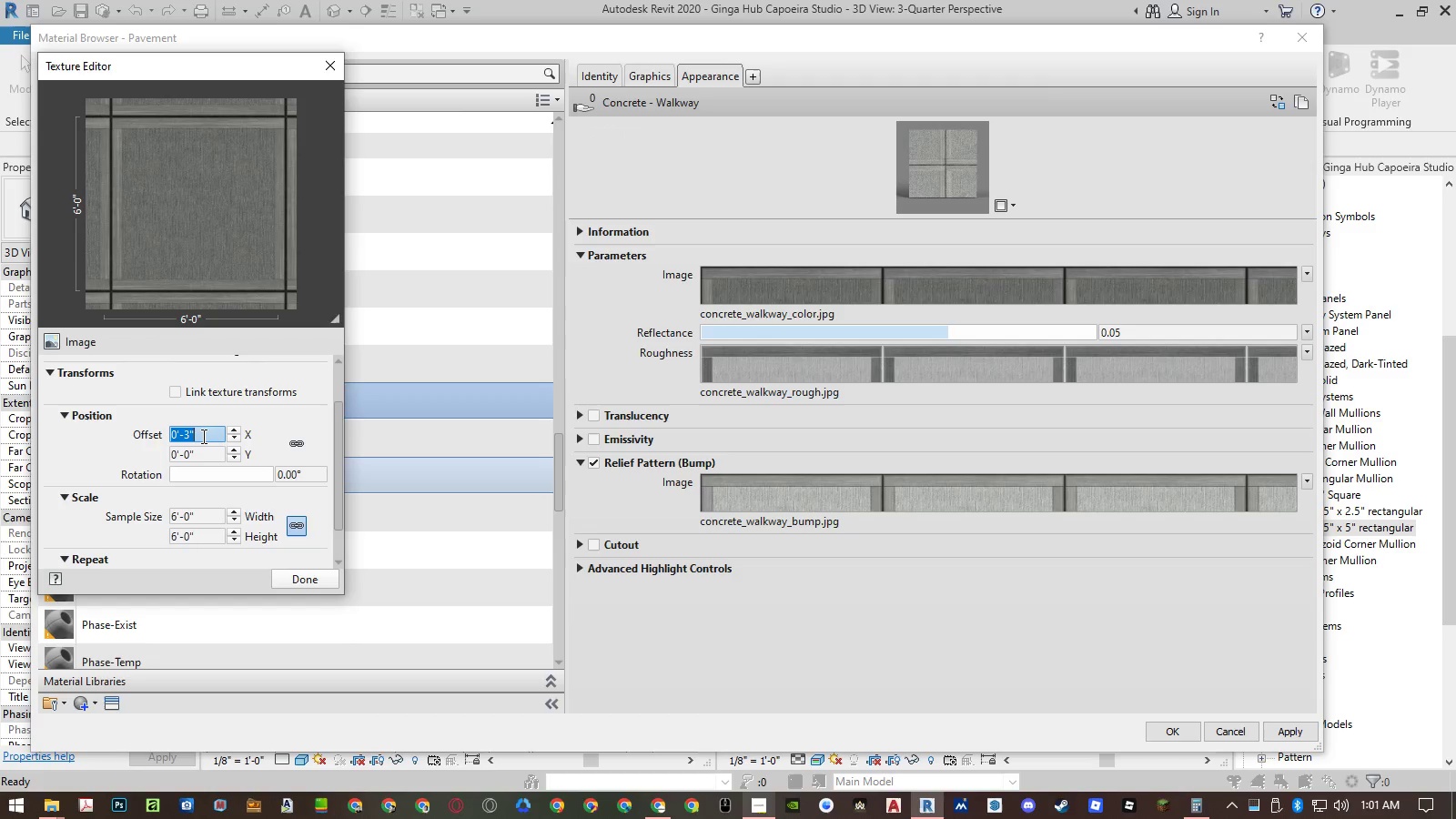 
key(Numpad0)
 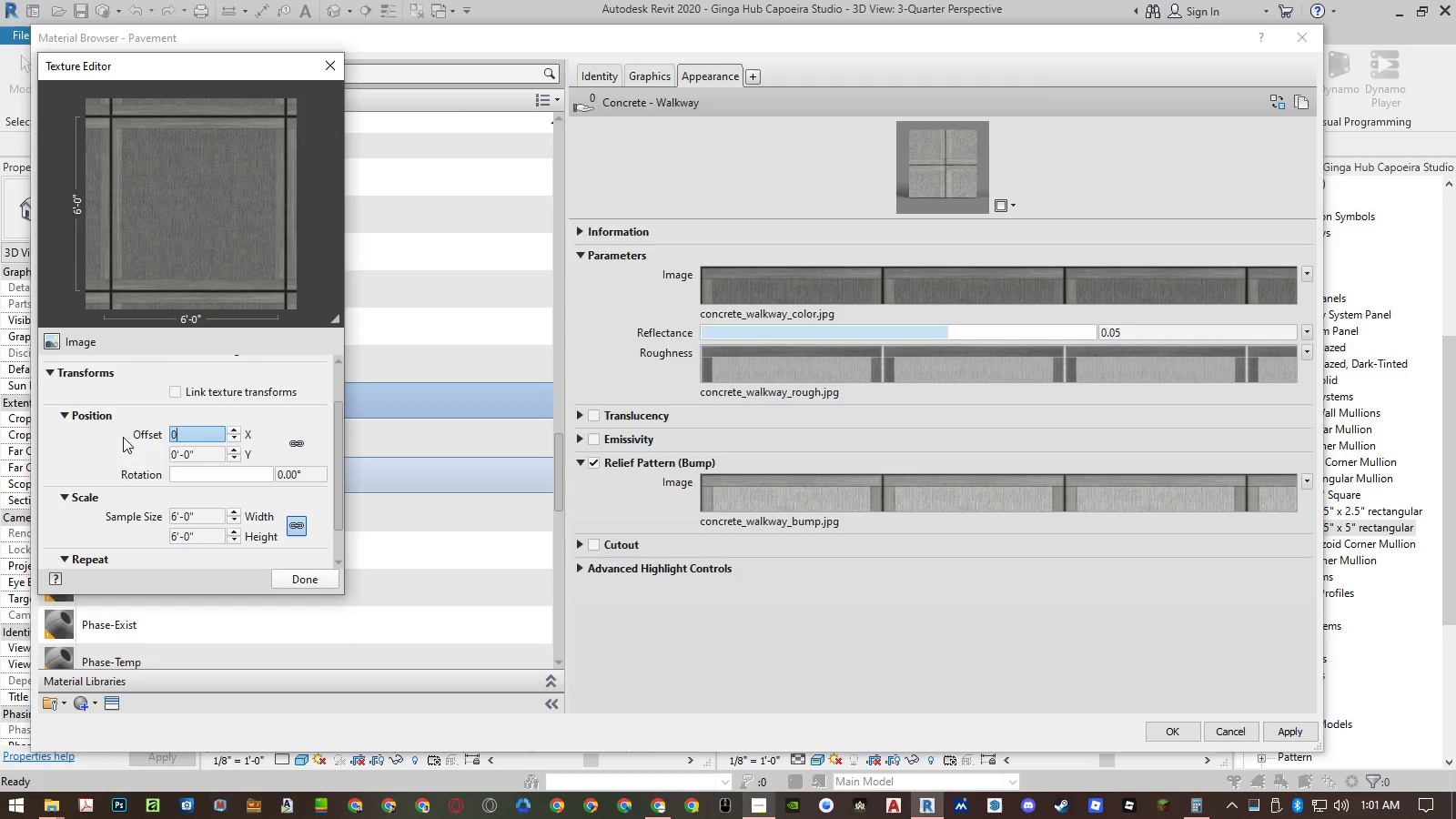 
left_click([106, 439])
 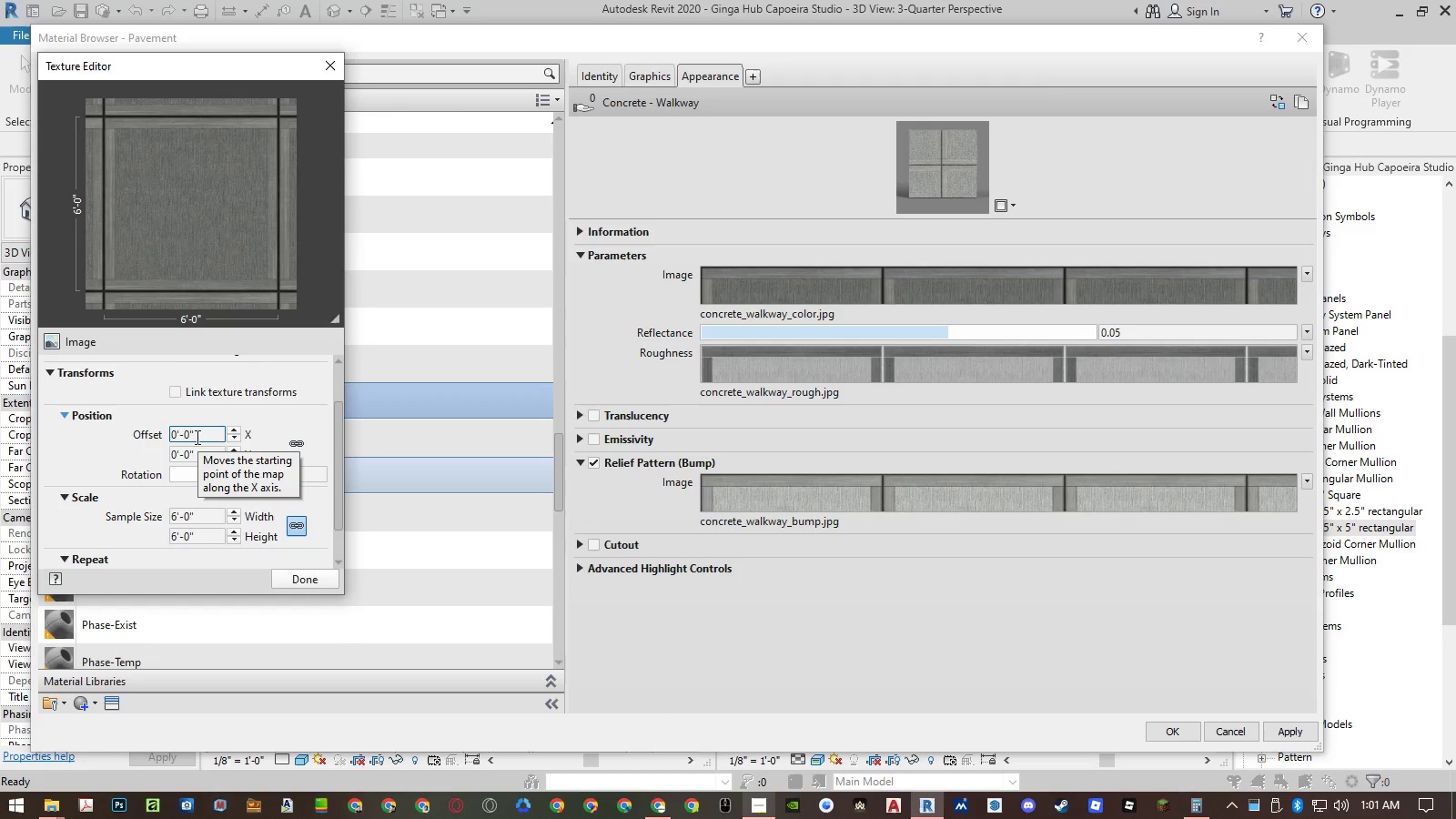 
wait(5.36)
 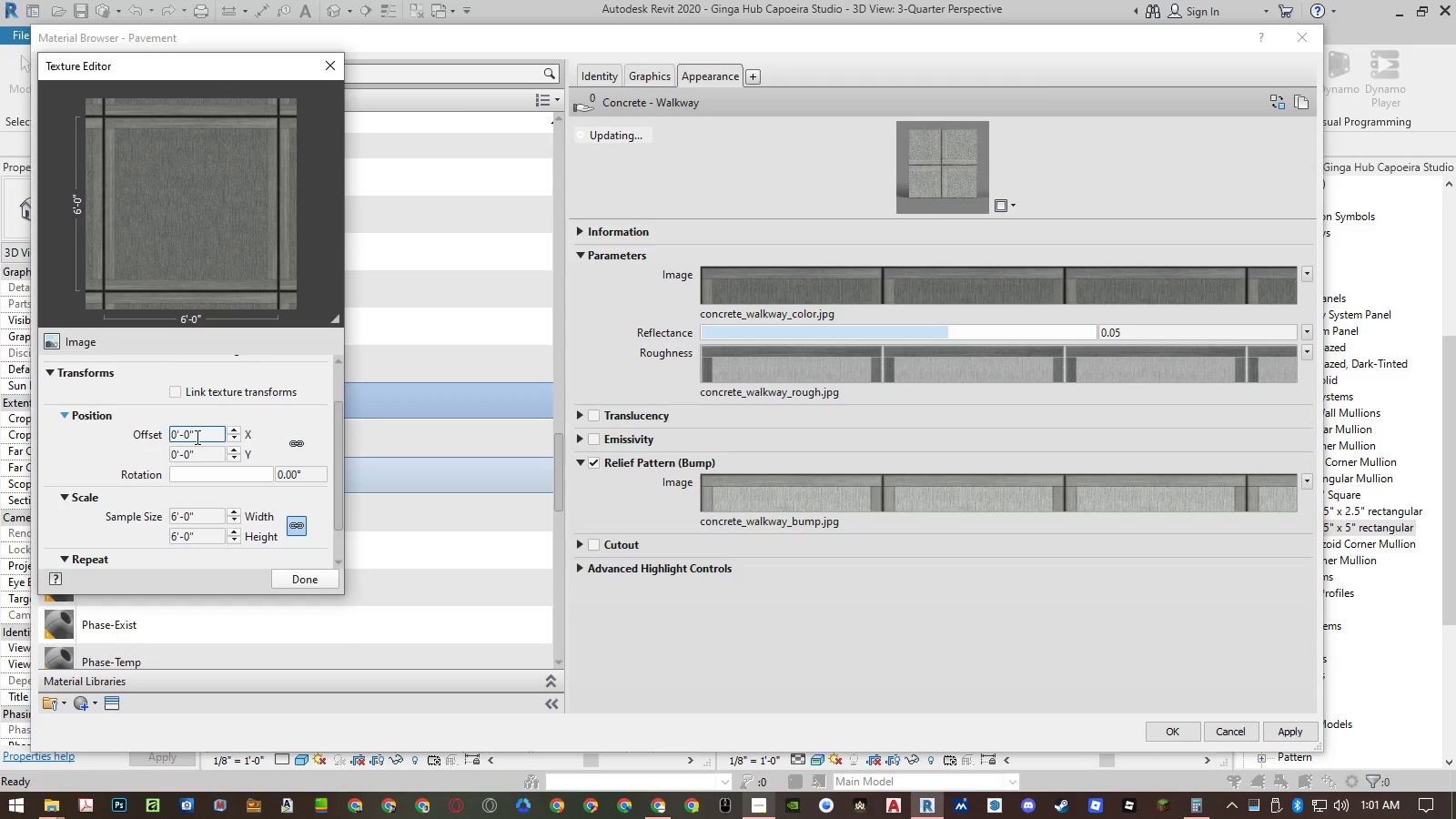 
left_click([196, 437])
 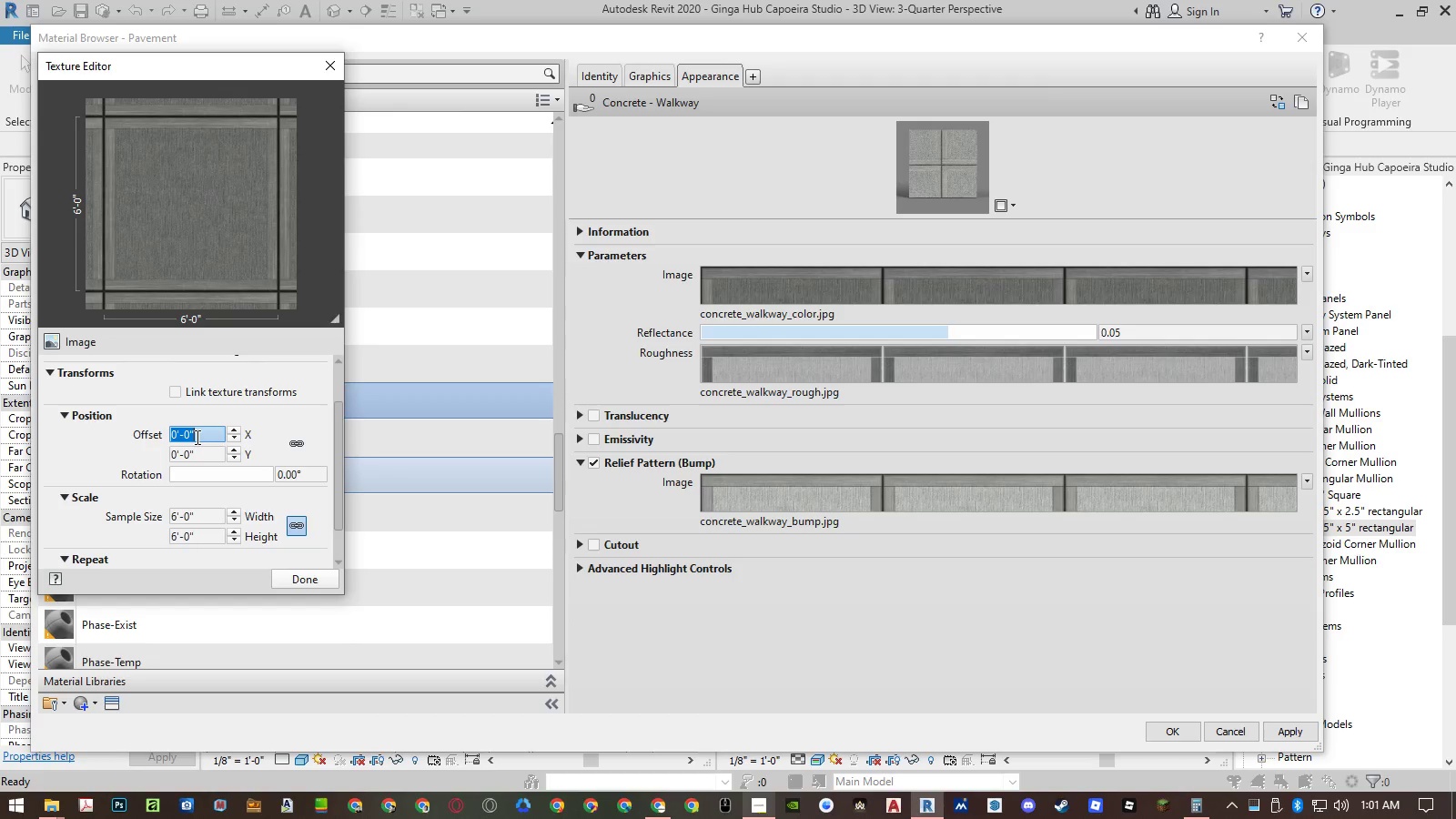 
key(Numpad3)
 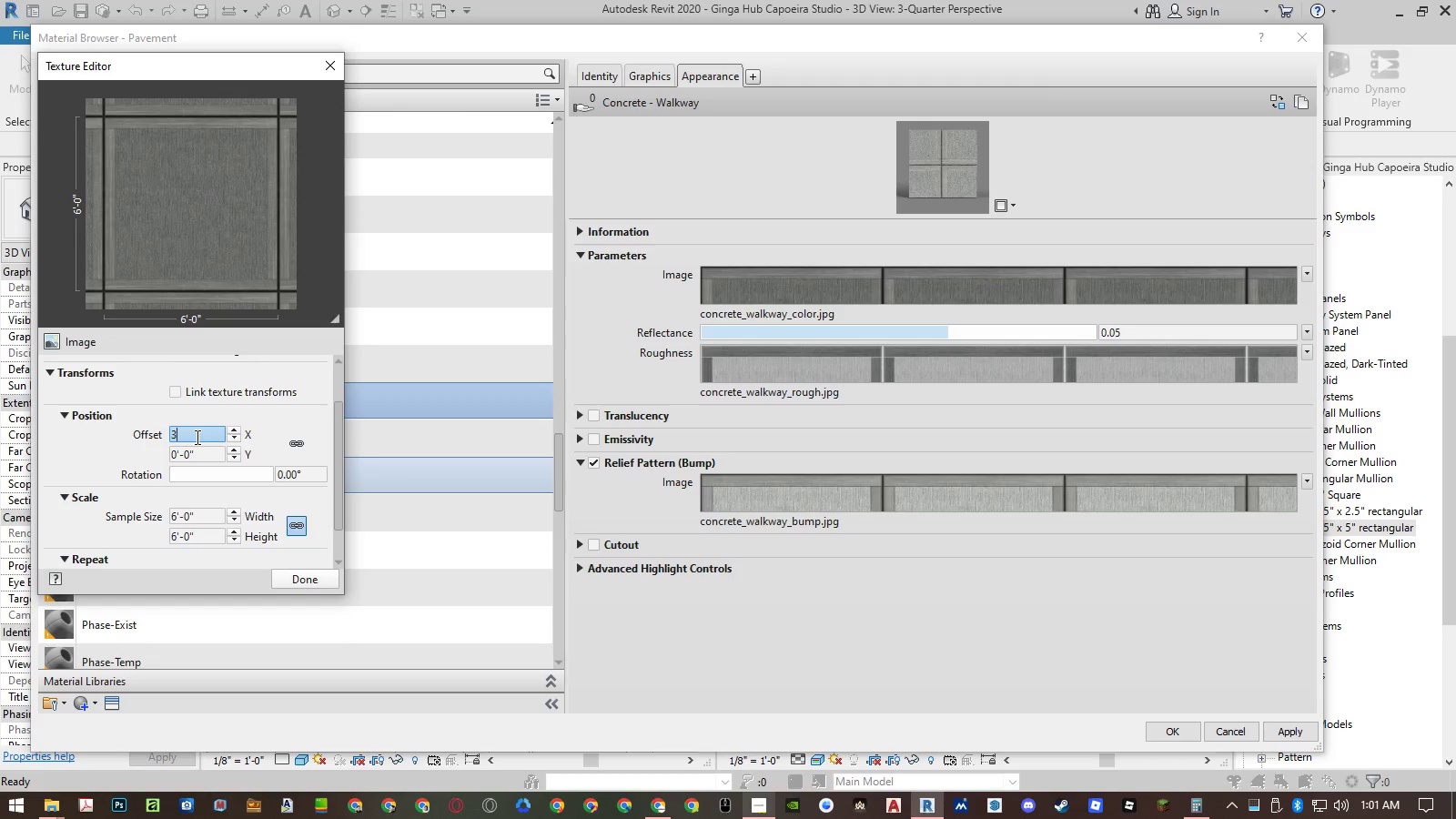 
key(Numpad6)
 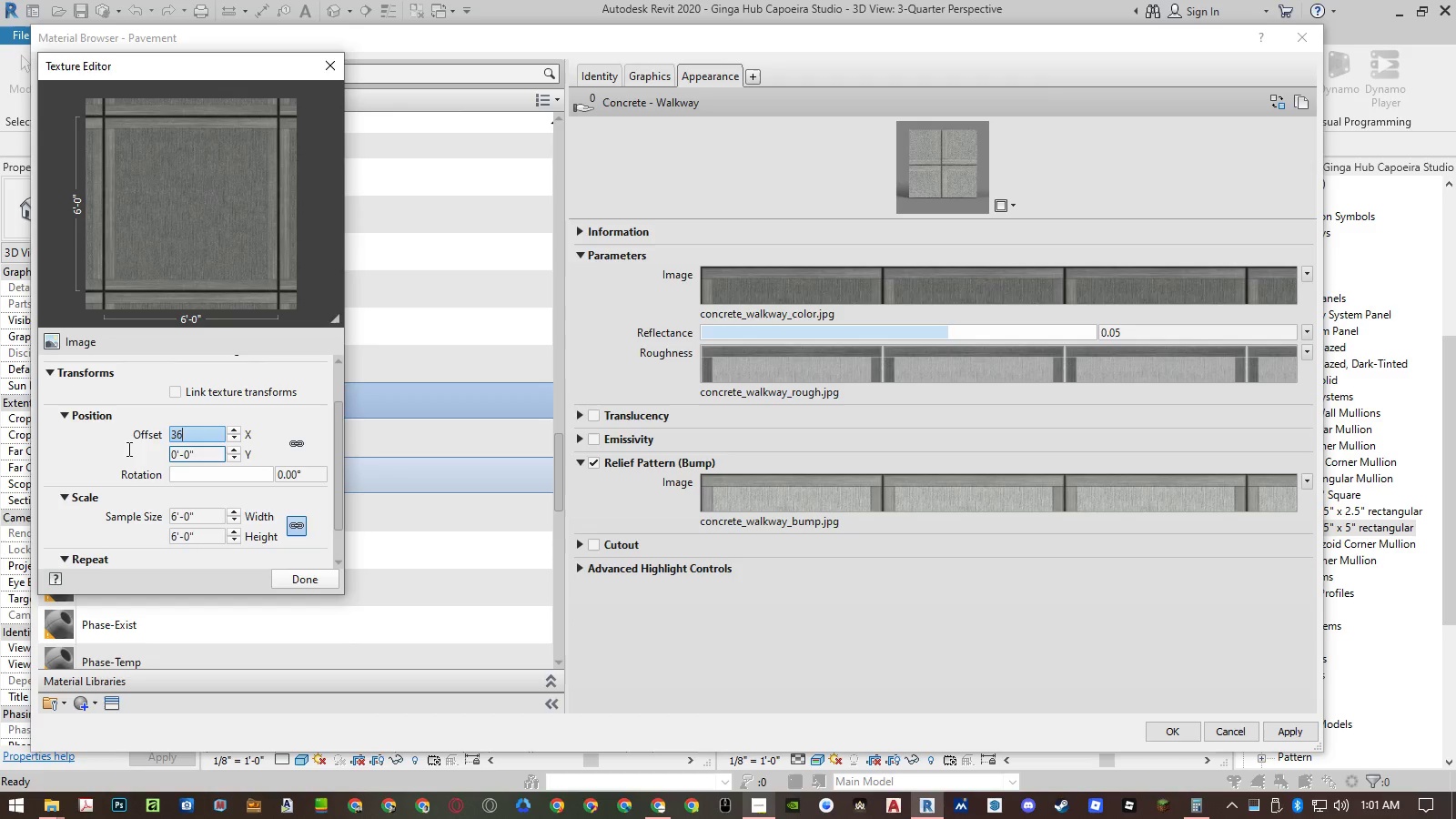 
left_click([94, 444])
 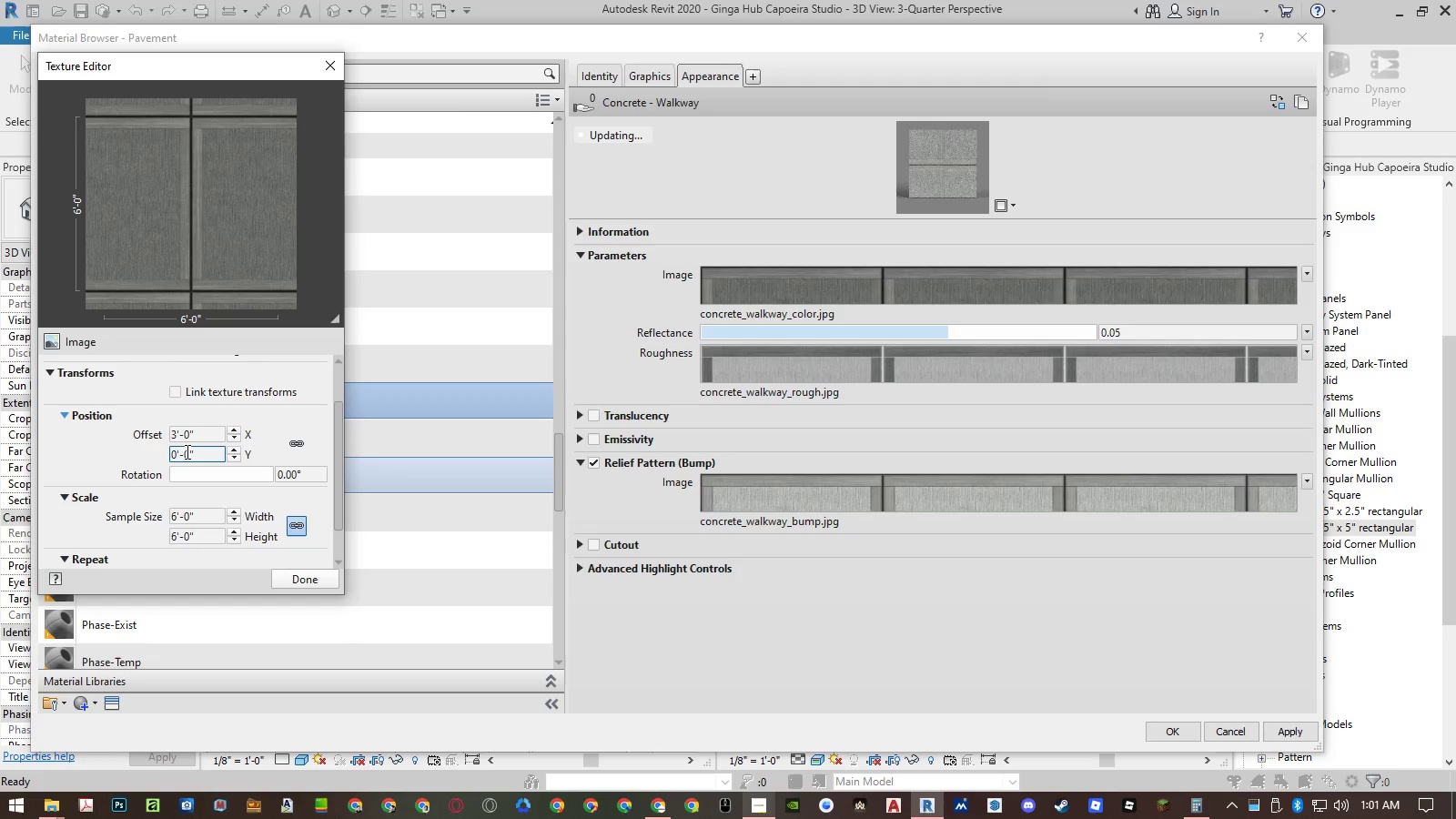 
left_click([200, 451])
 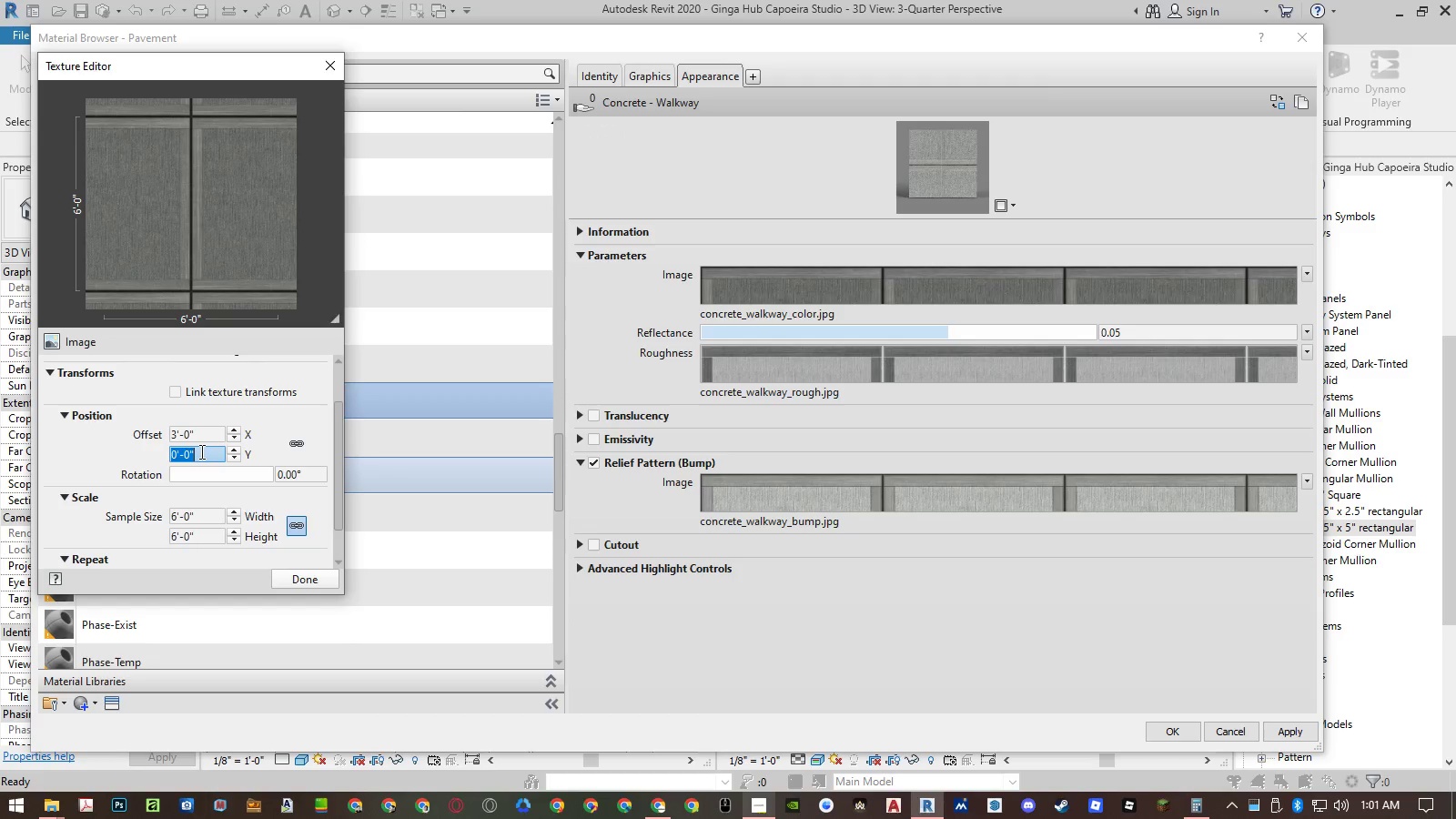 
key(Numpad3)
 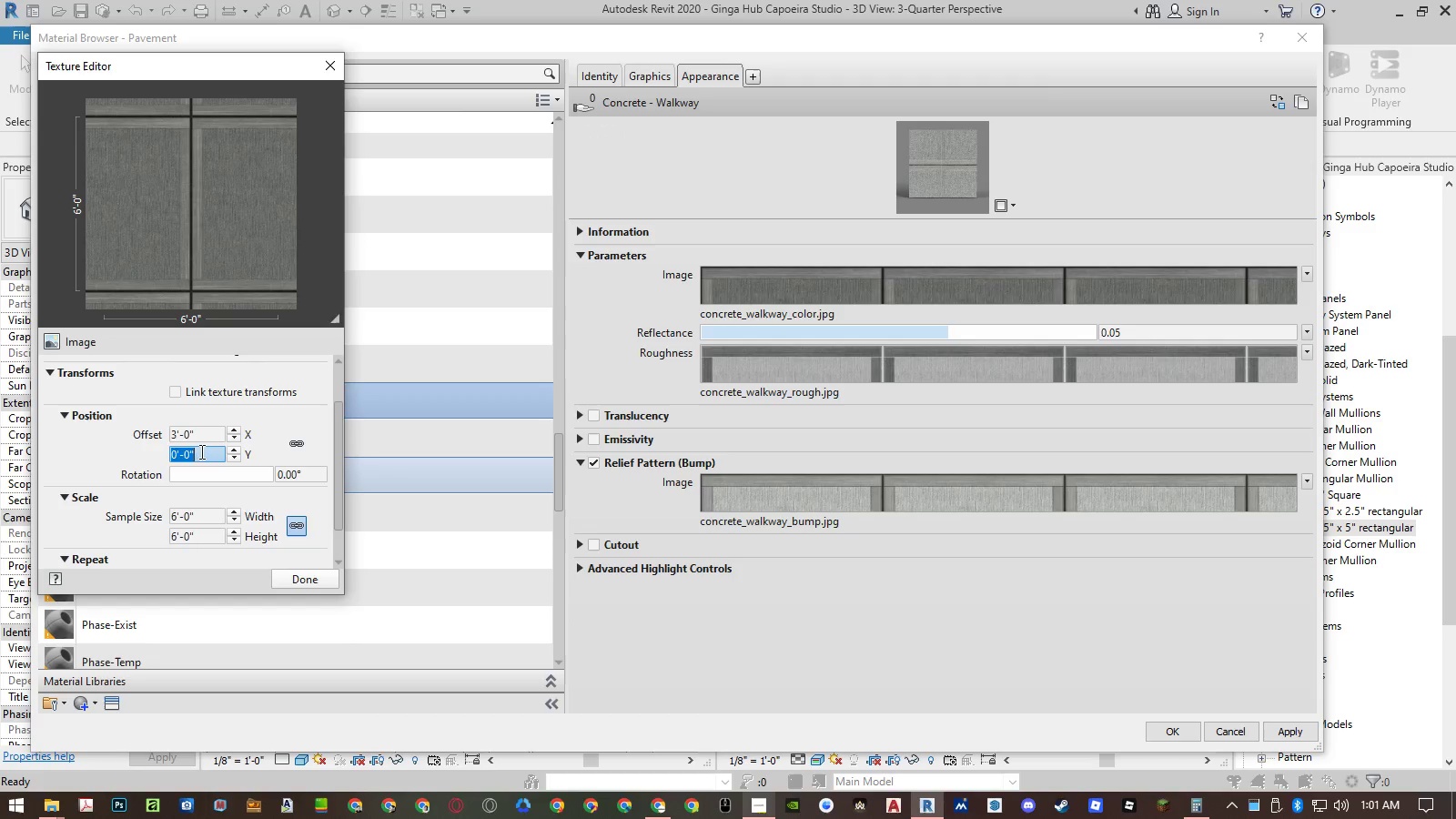 
key(Numpad6)
 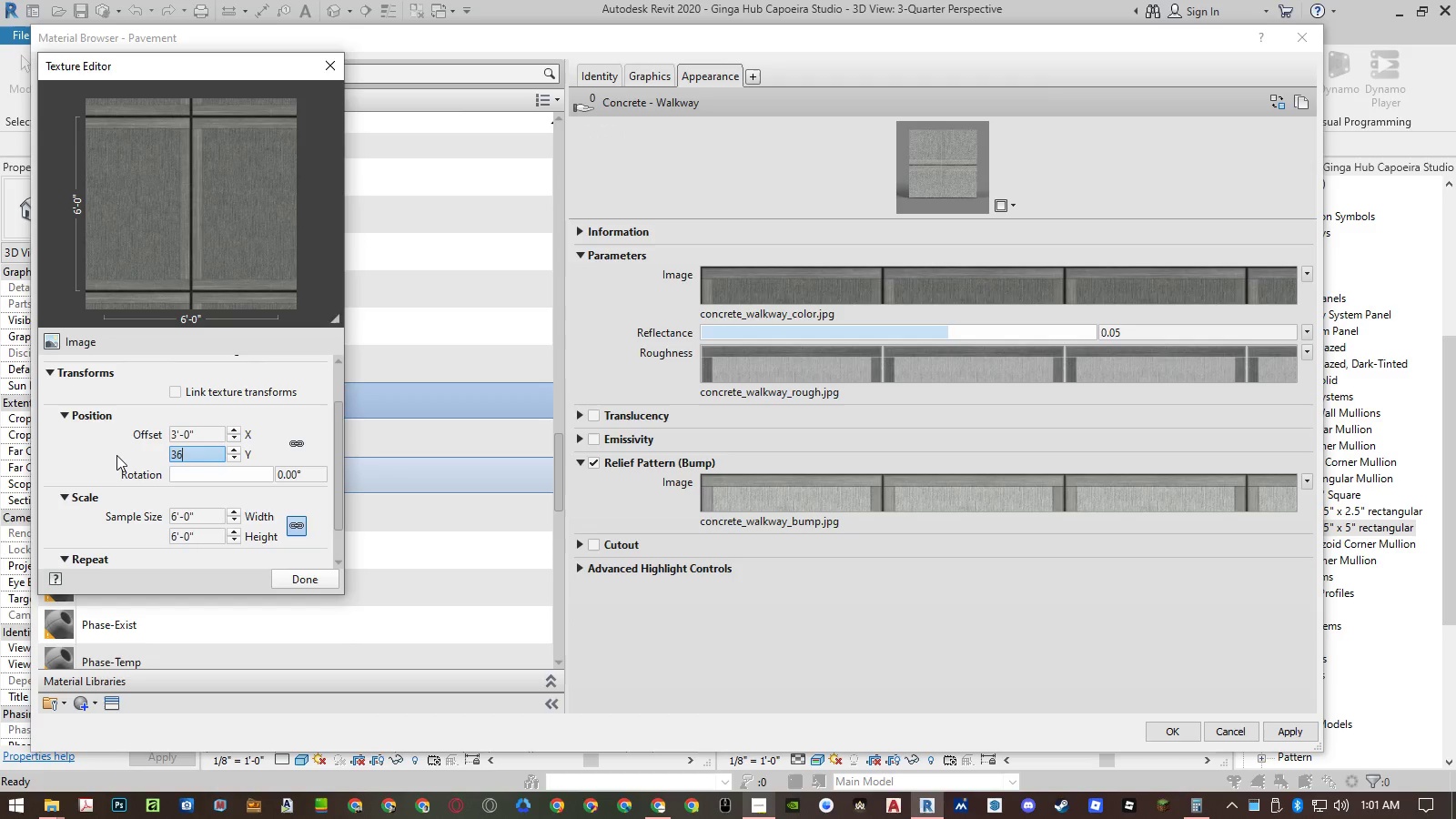 
left_click([115, 455])
 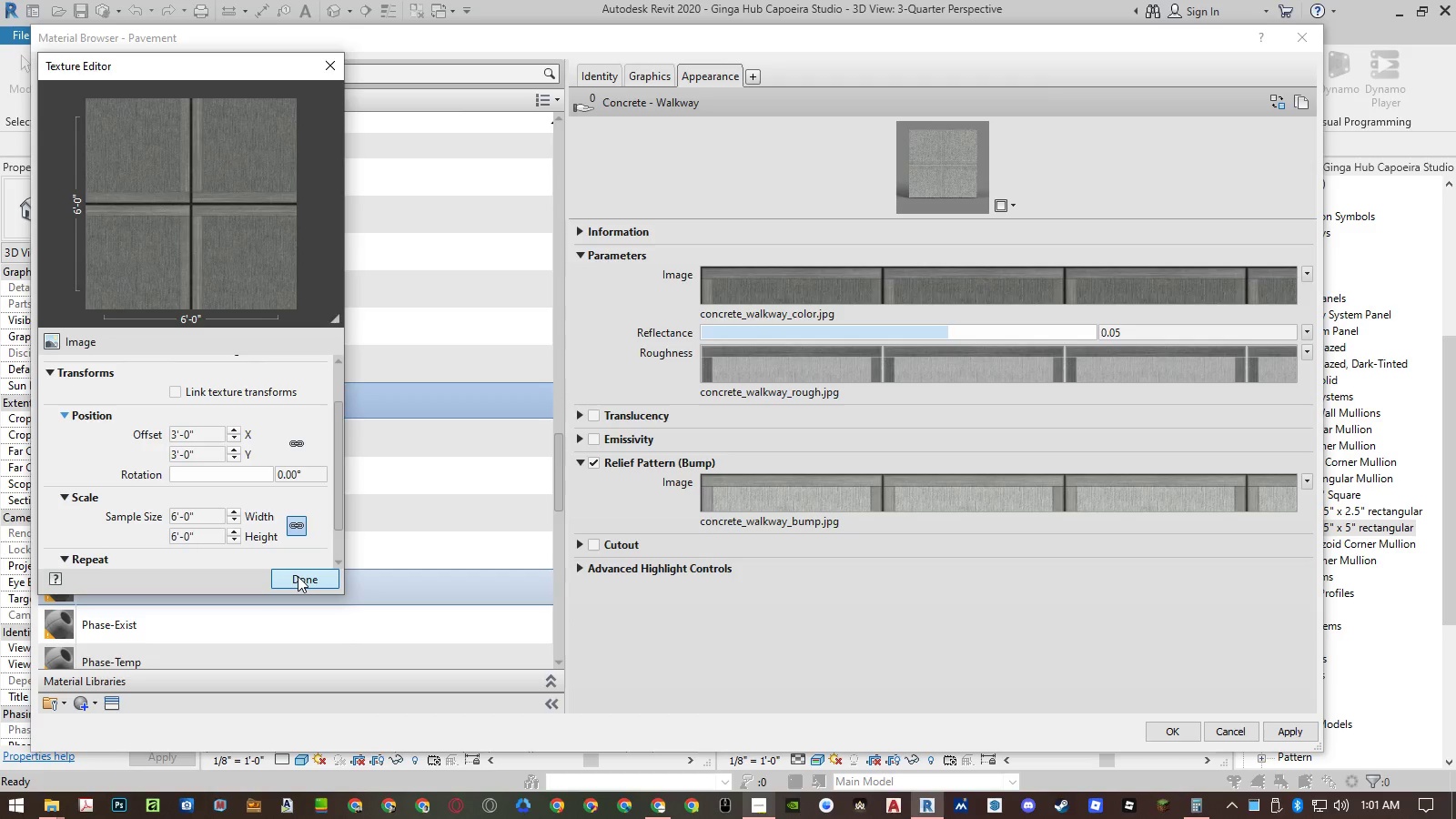 
left_click([298, 576])
 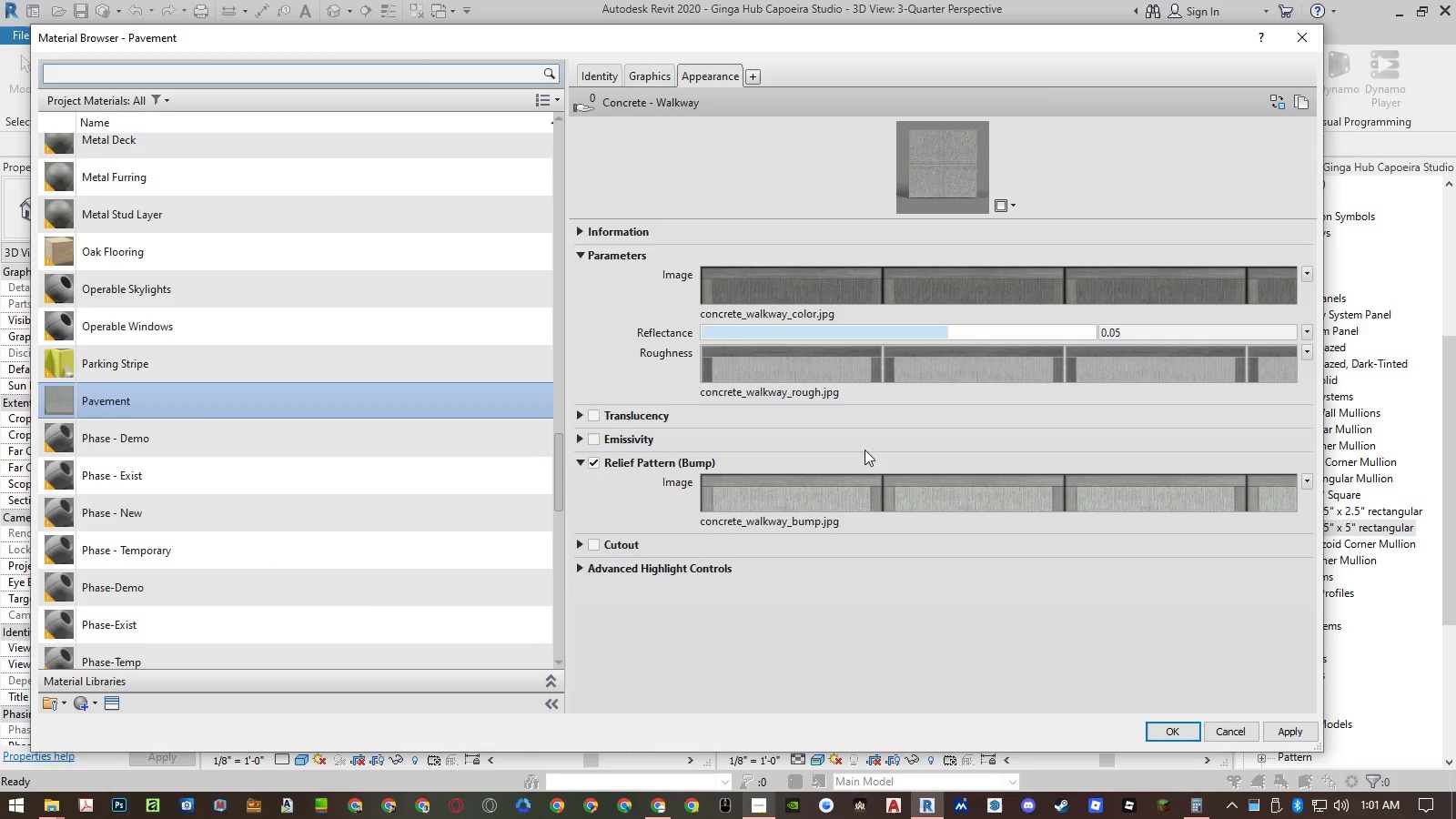 
left_click([874, 370])
 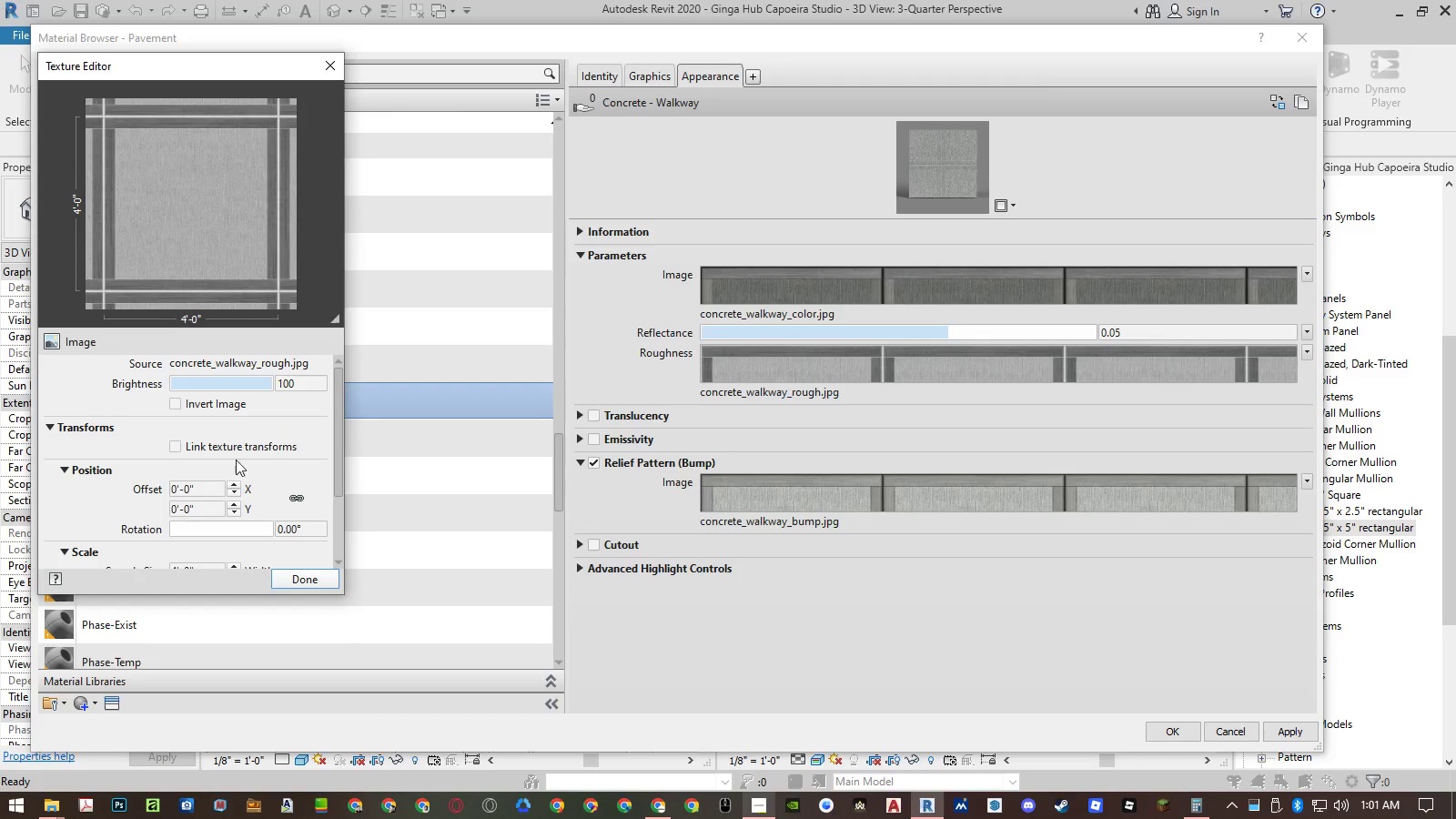 
left_click([211, 482])
 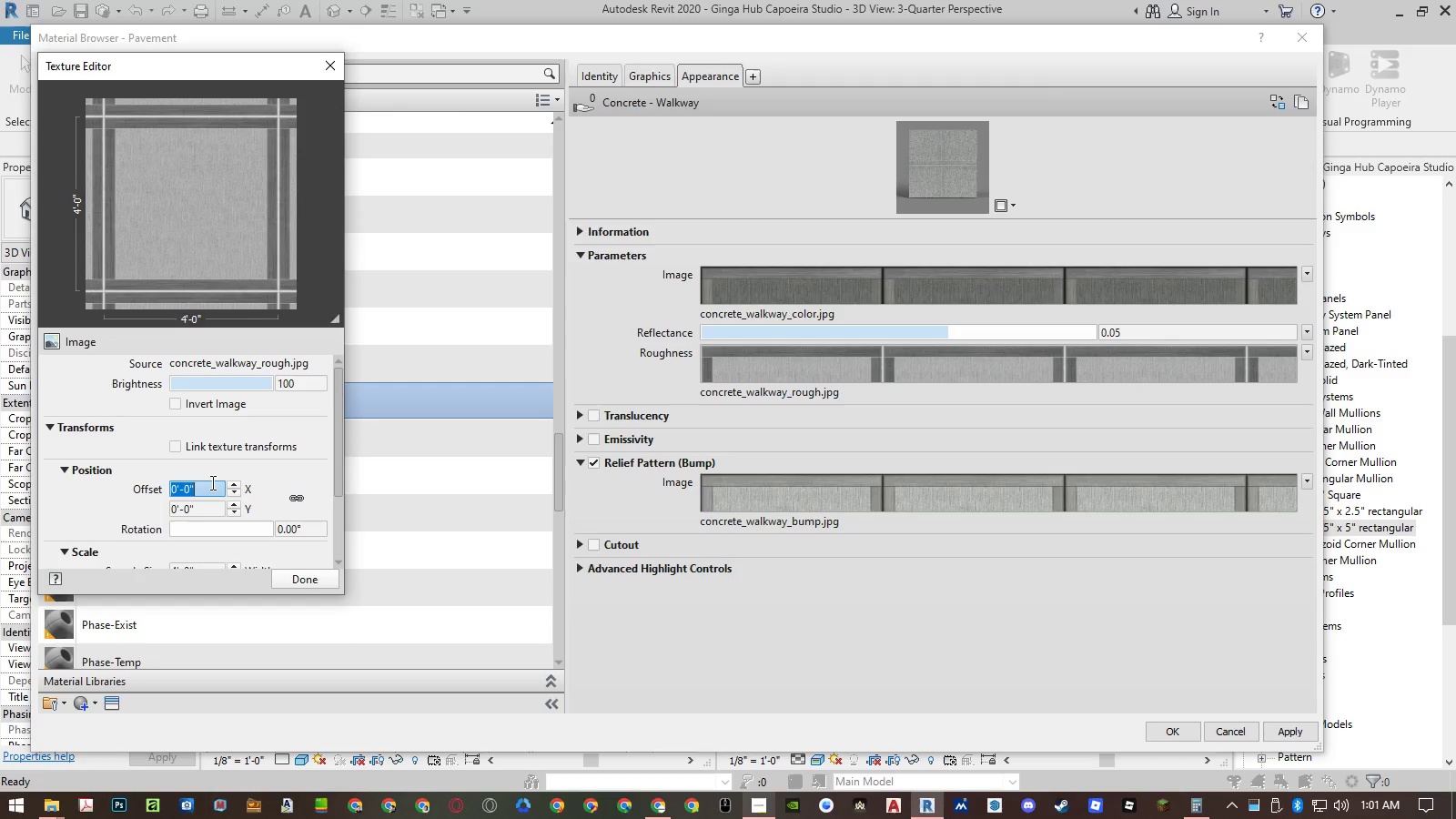 
key(Numpad3)
 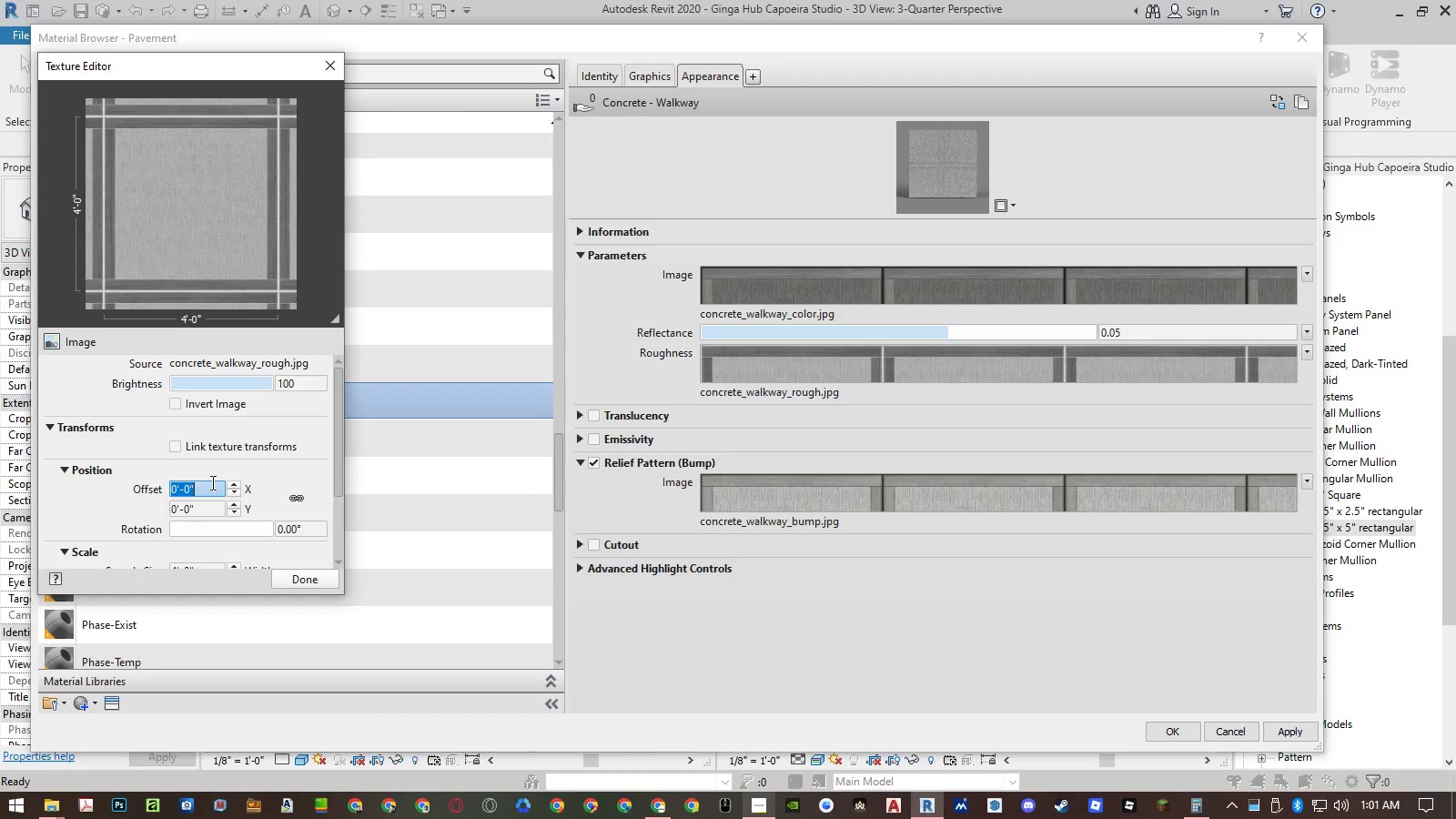 
key(Numpad6)
 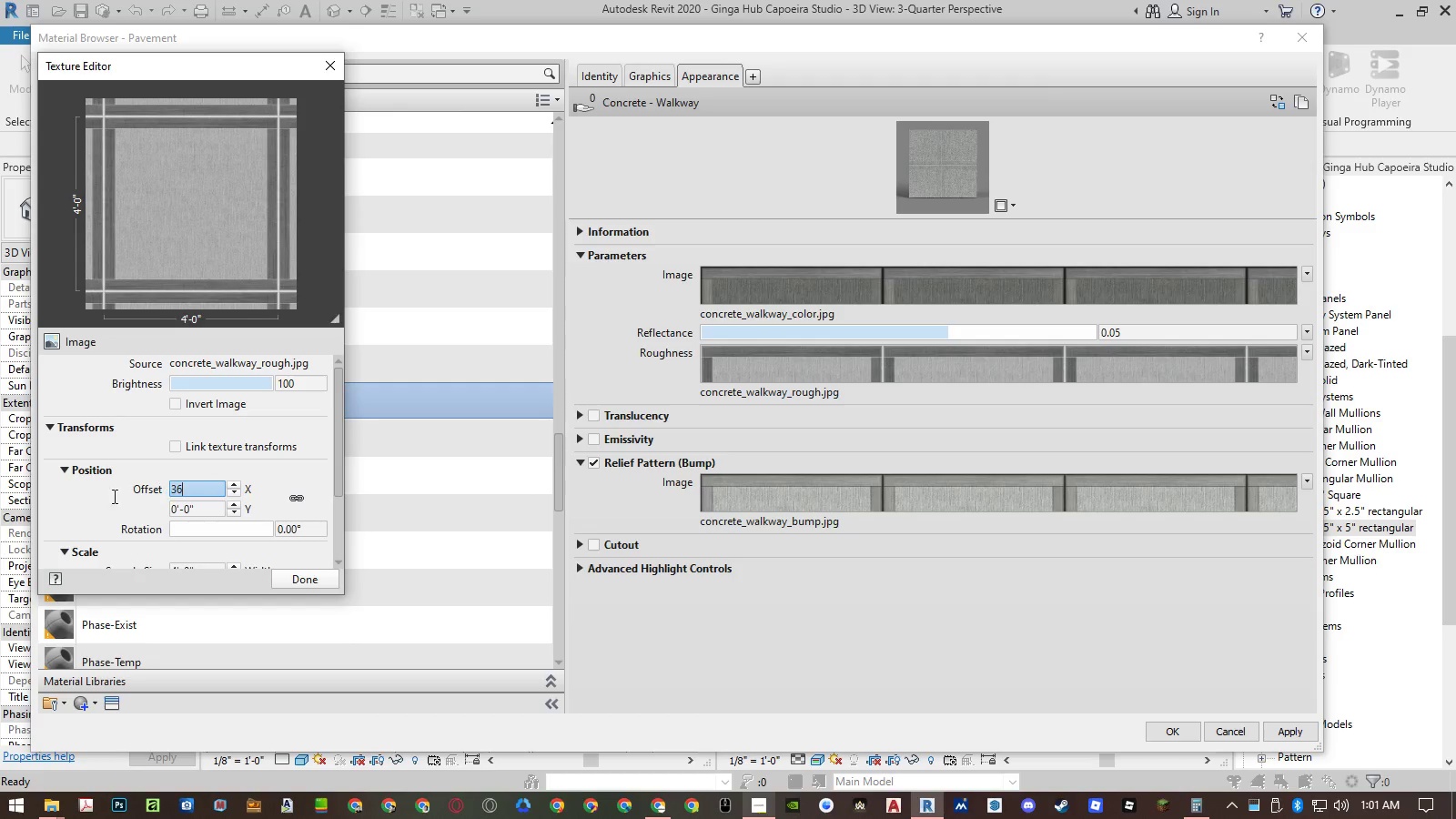 
left_click([88, 500])
 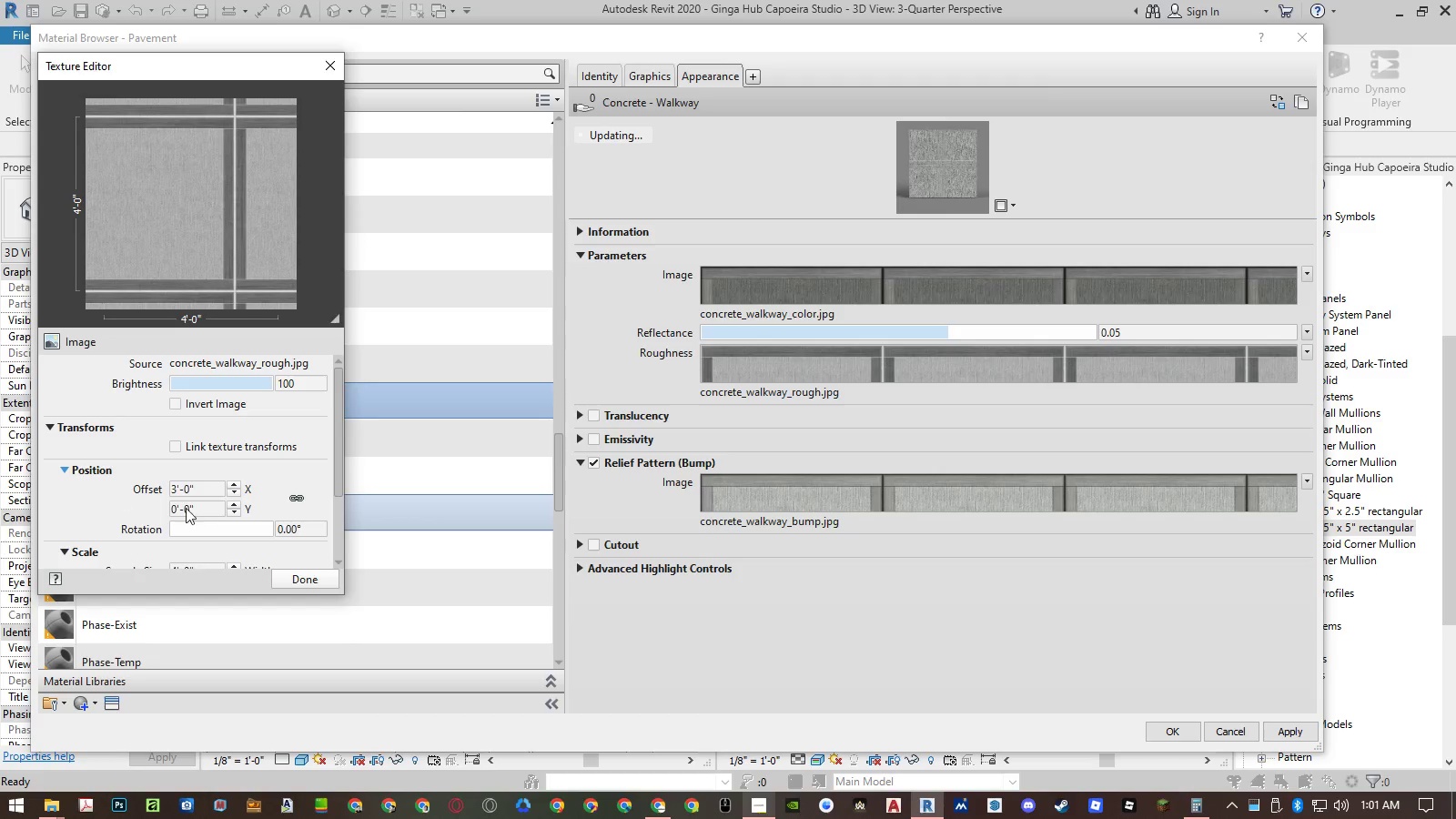 
left_click([196, 509])
 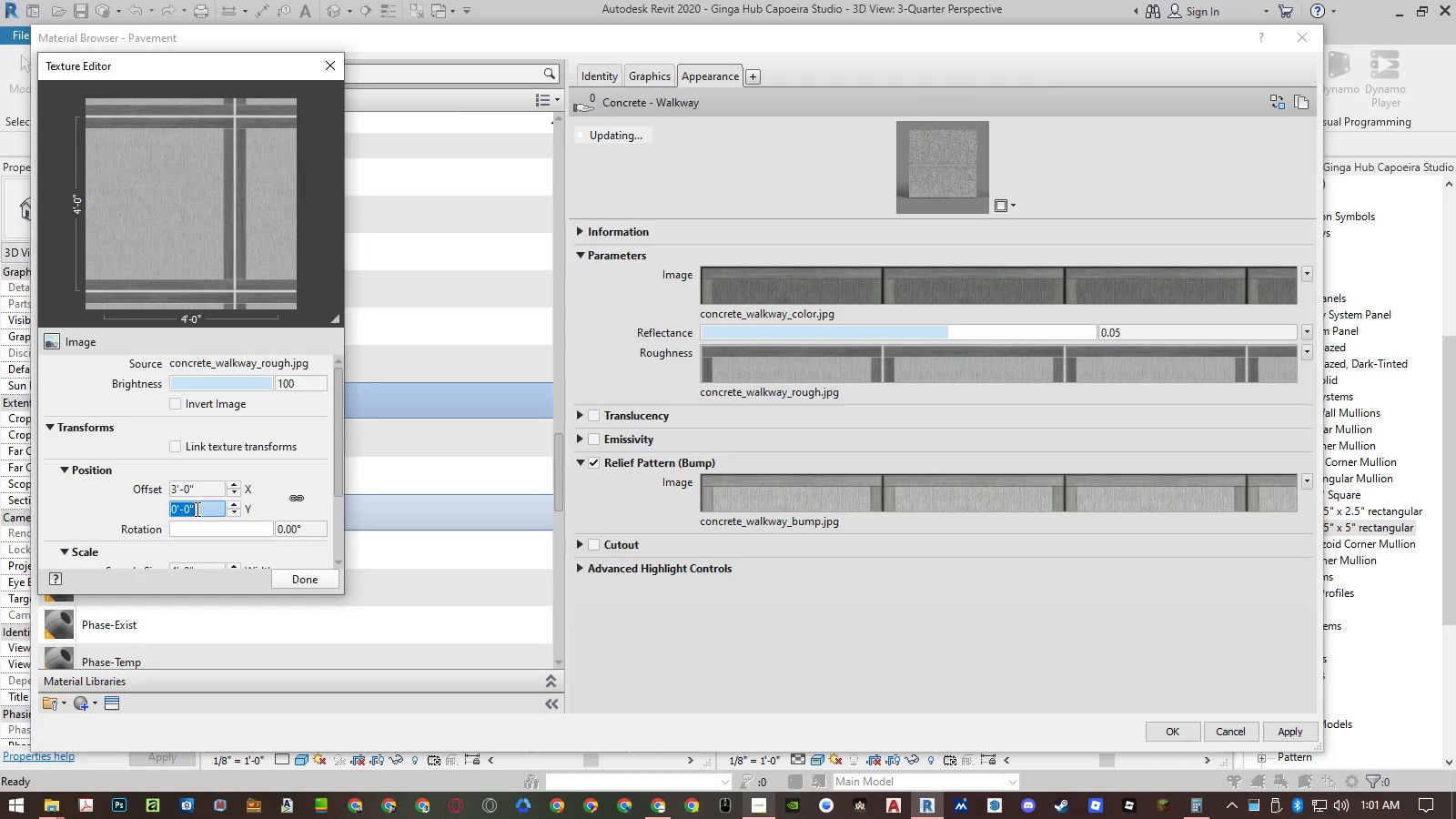 
key(Numpad3)
 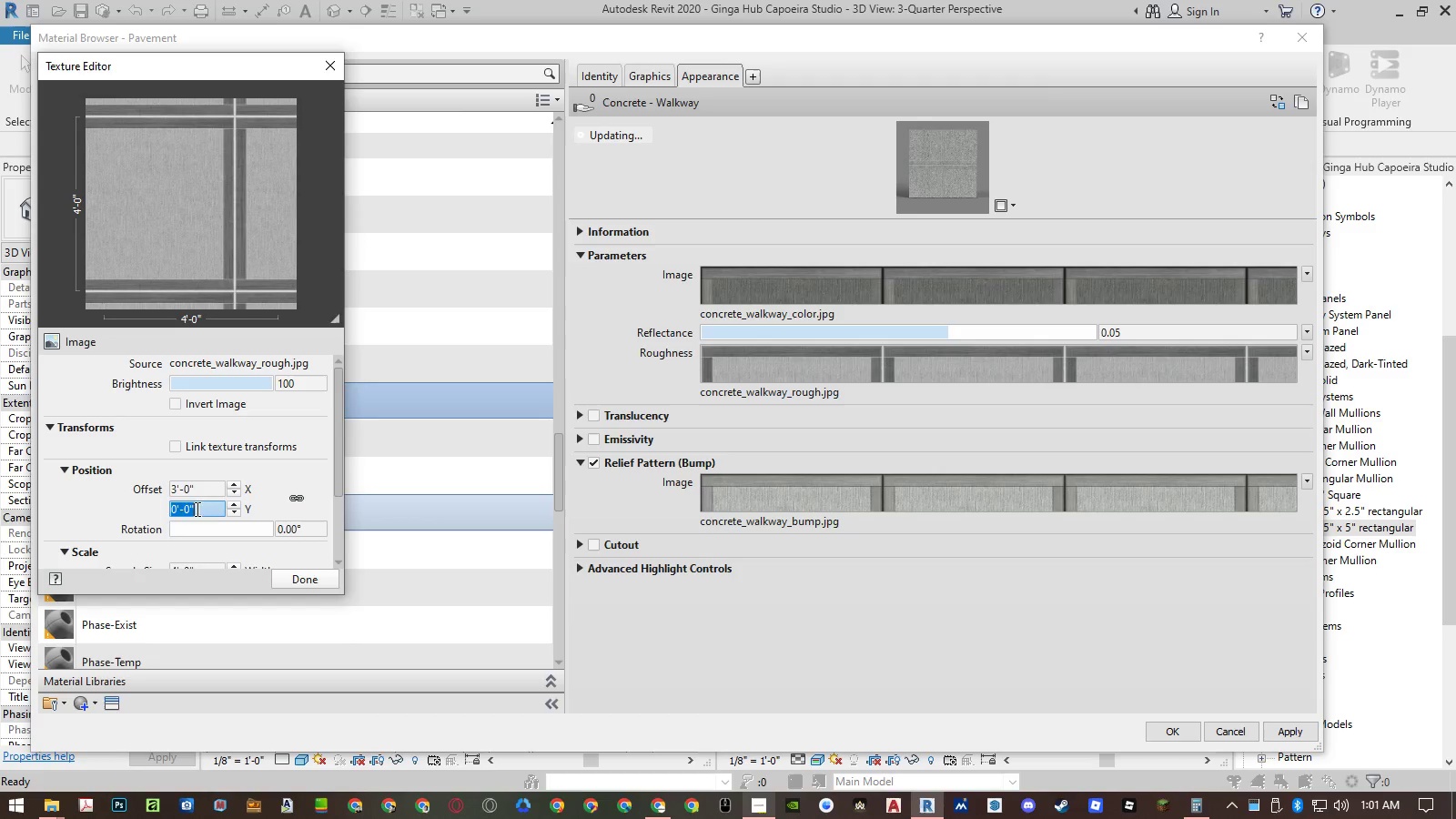 
key(Numpad6)
 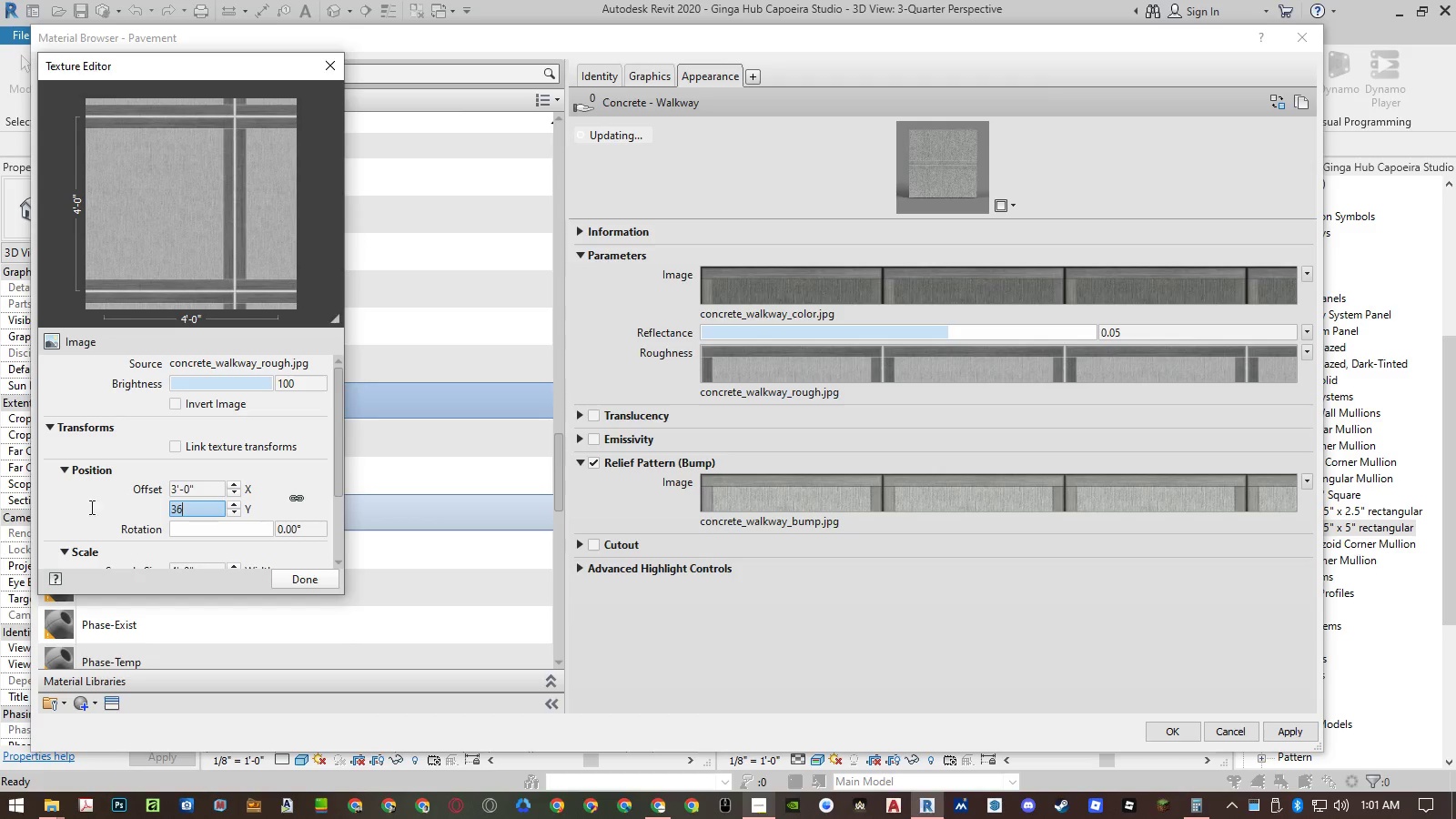 
left_click([79, 507])
 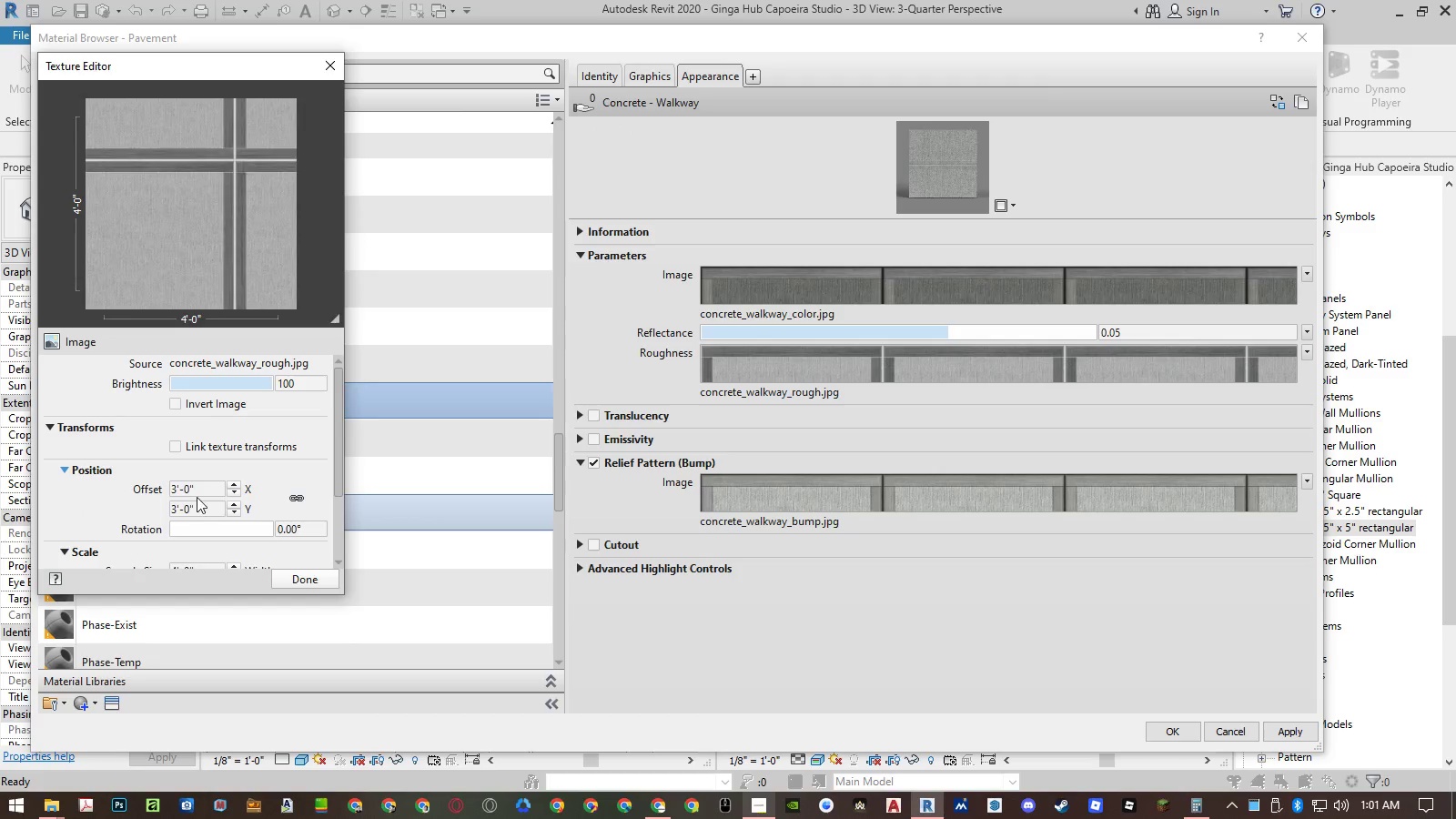 
scroll: coordinate [197, 497], scroll_direction: down, amount: 1.0
 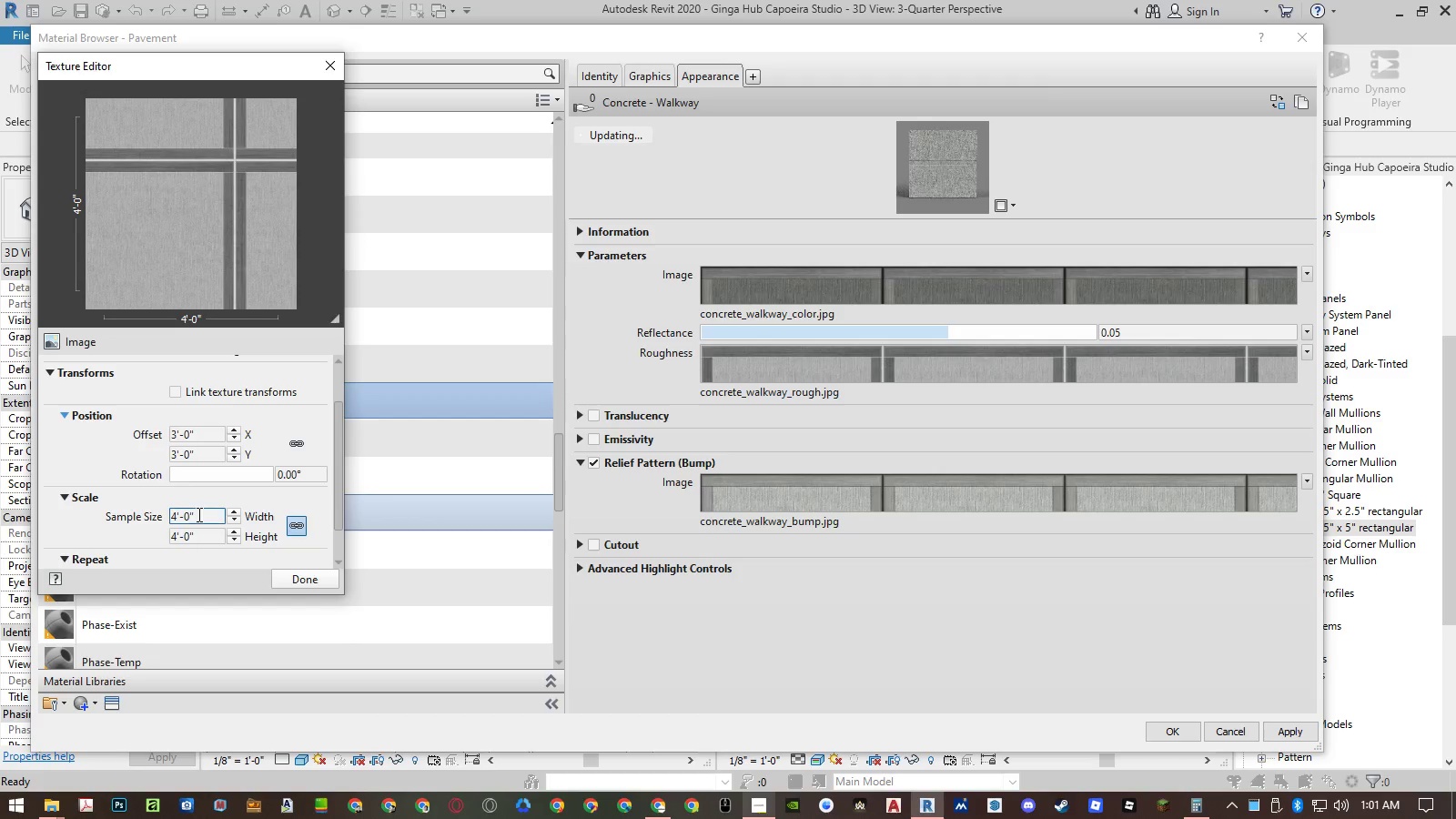 
left_click([198, 514])
 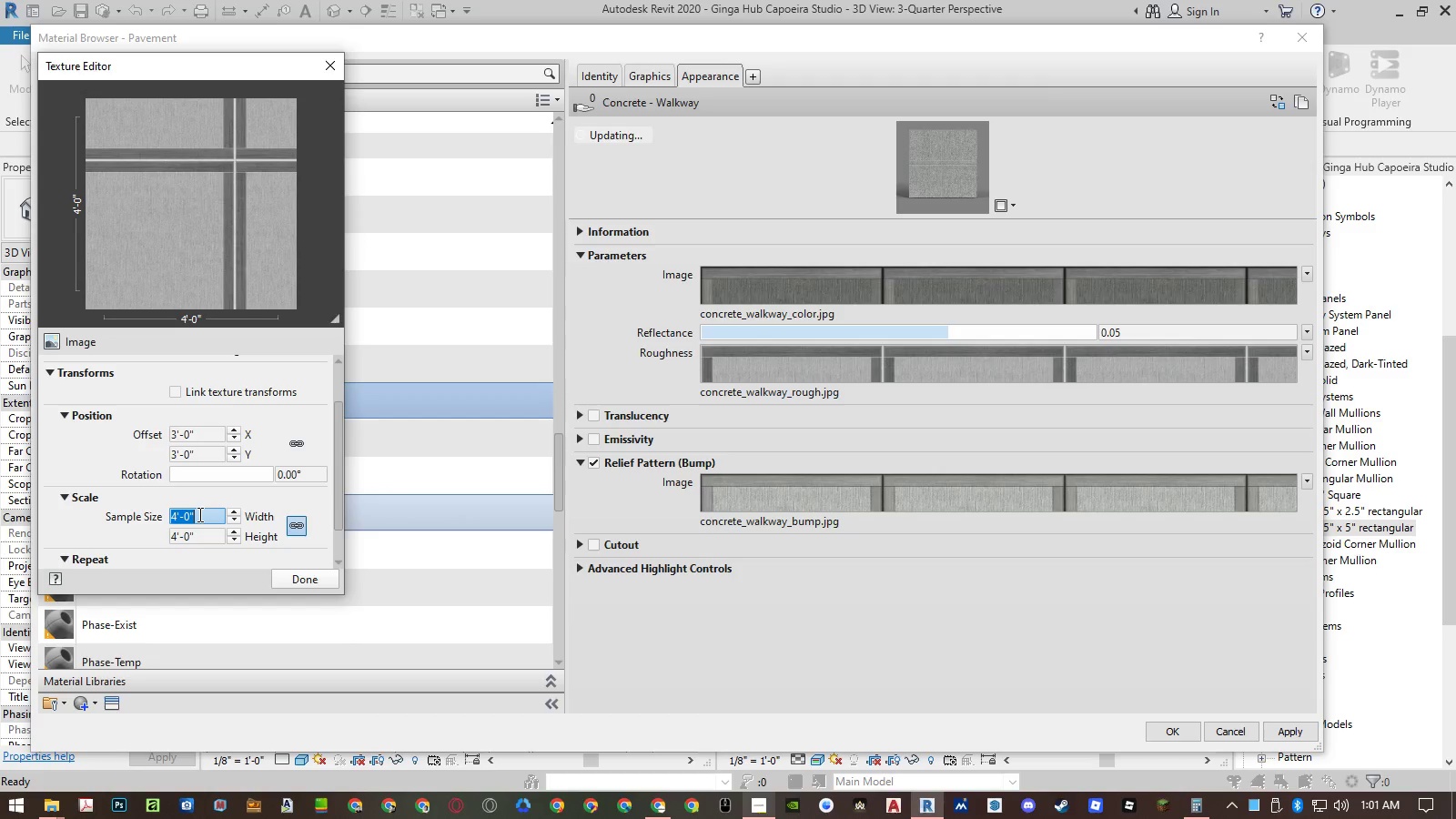 
key(Numpad7)
 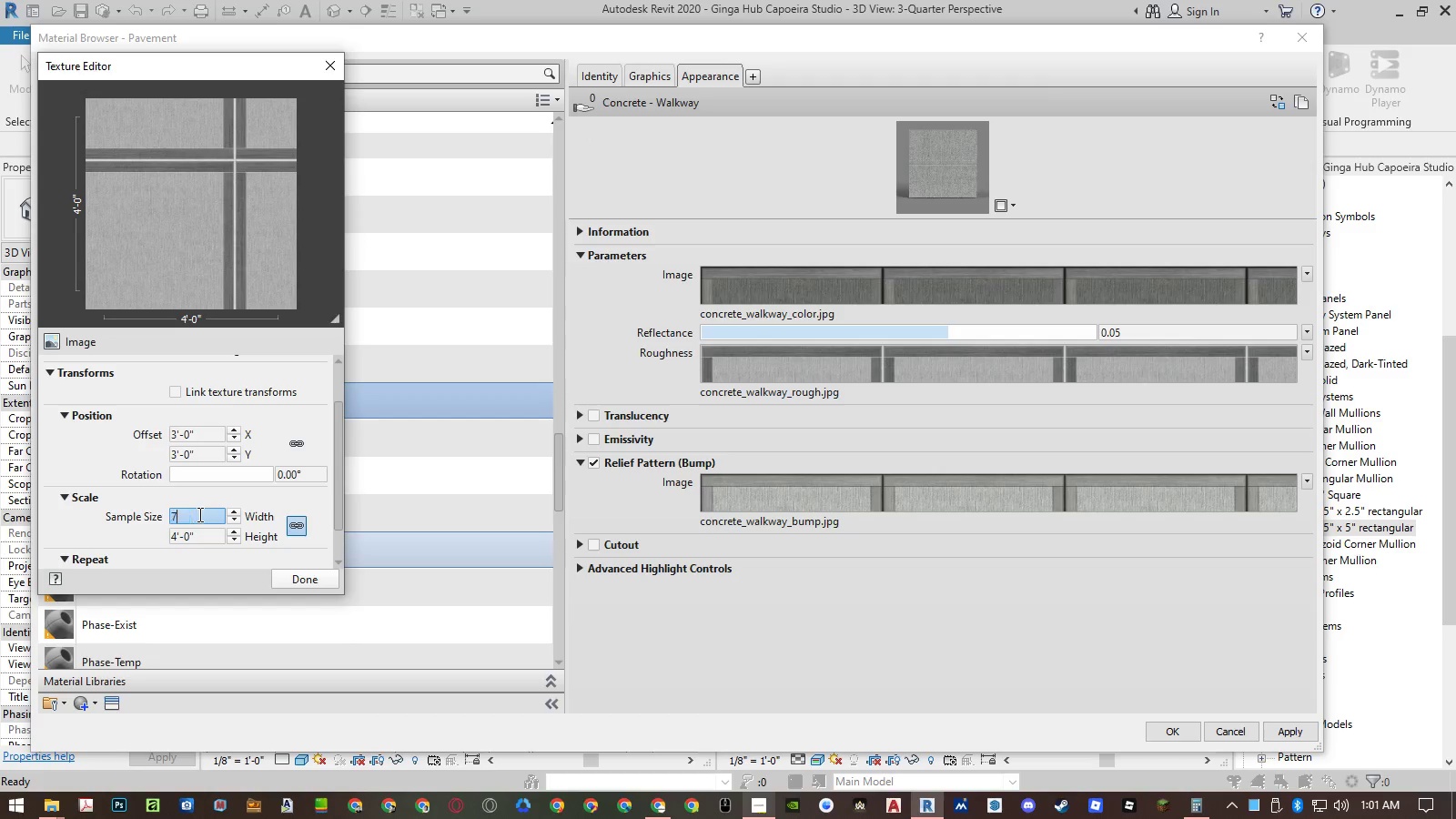 
key(Numpad2)
 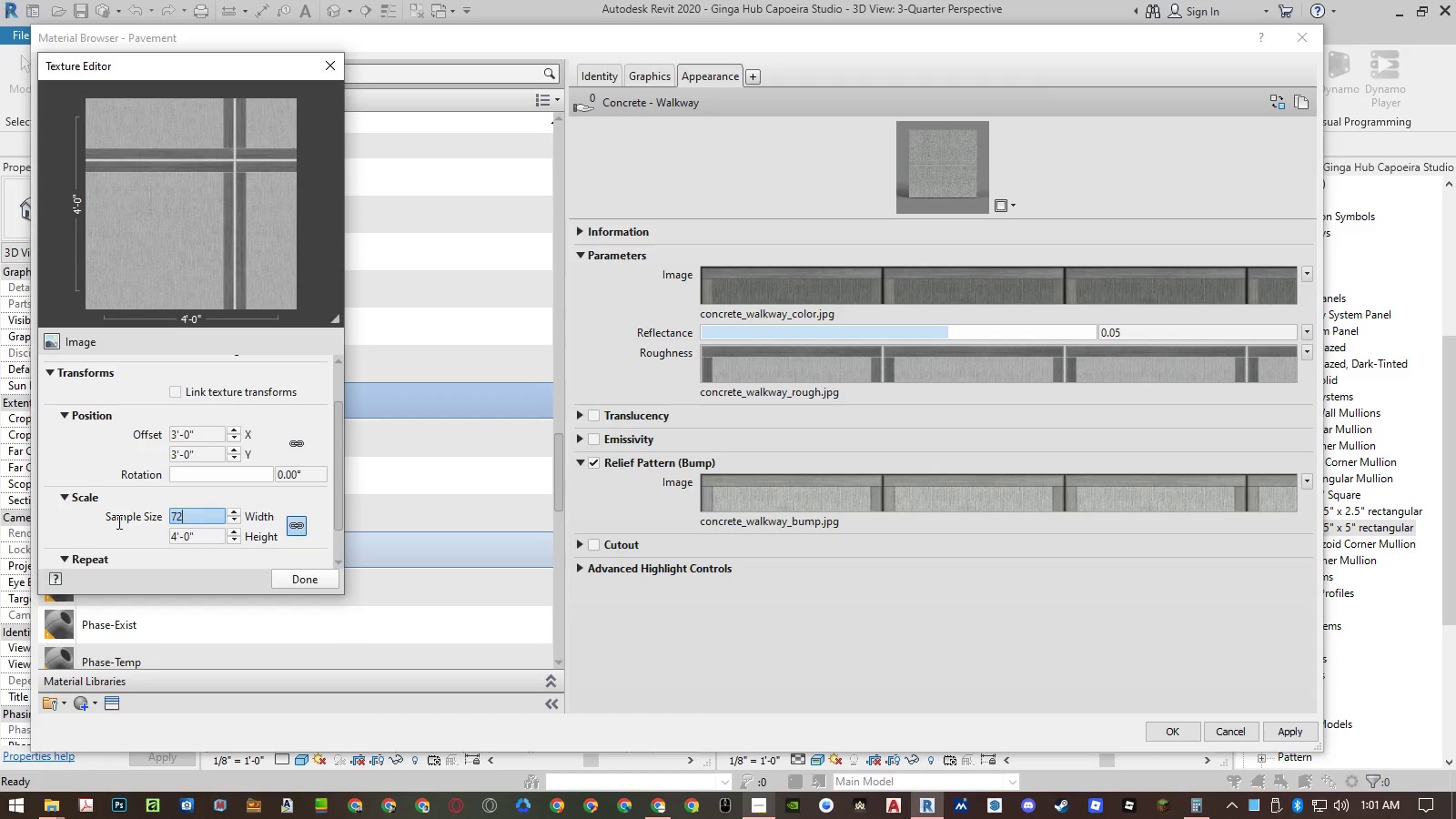 
left_click([98, 521])
 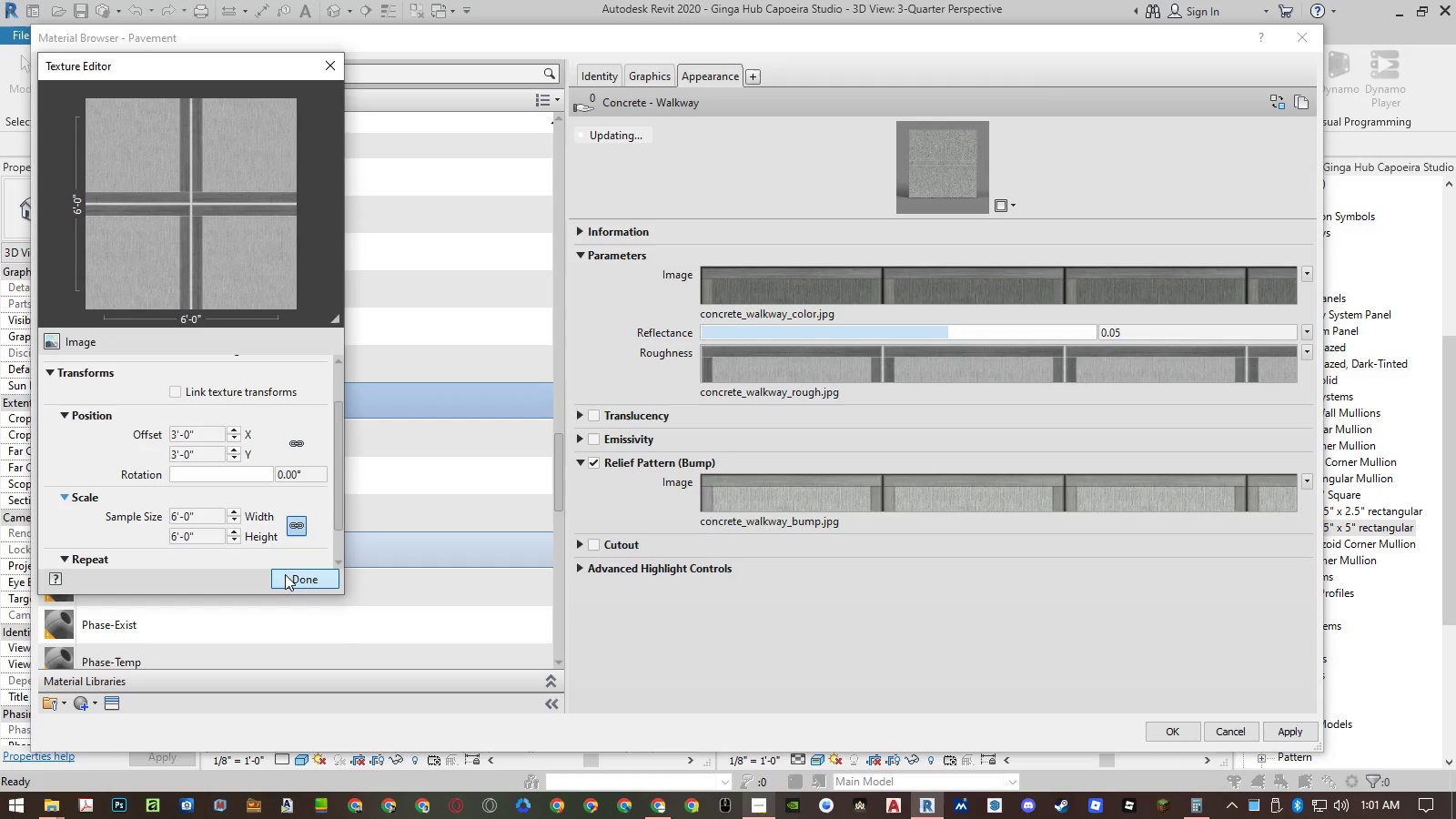 
left_click([286, 574])
 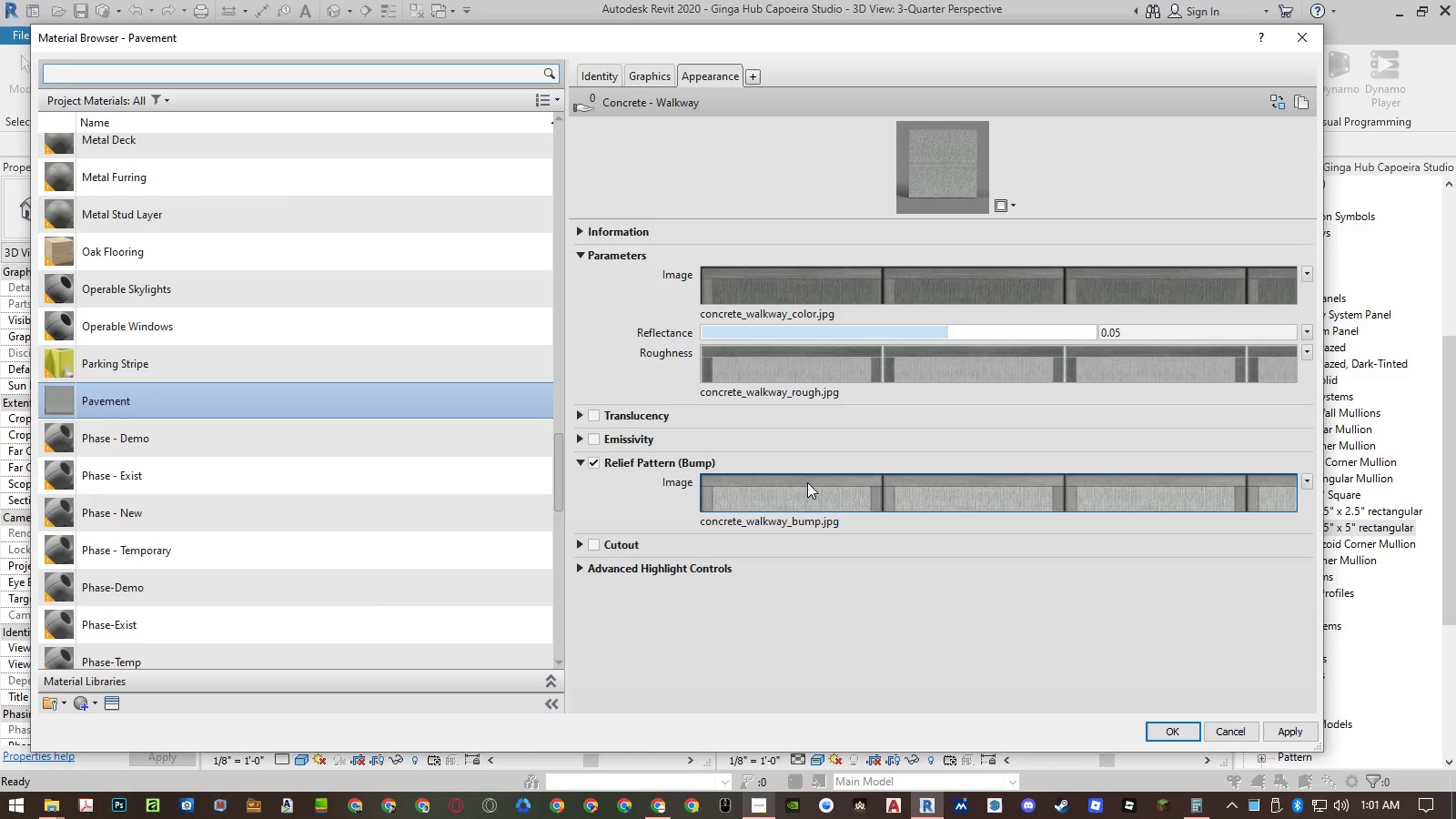 
left_click([804, 490])
 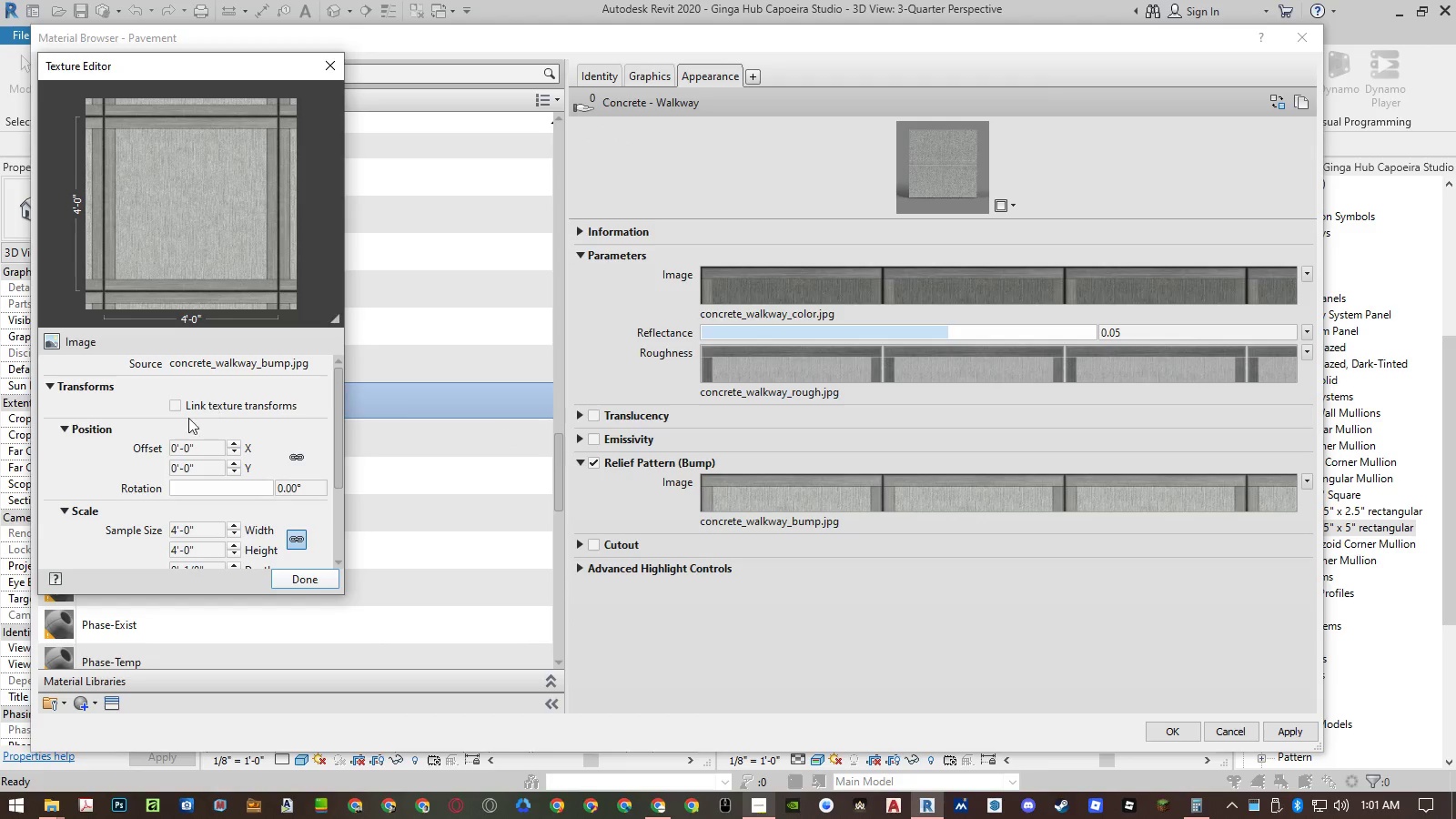 
left_click([205, 443])
 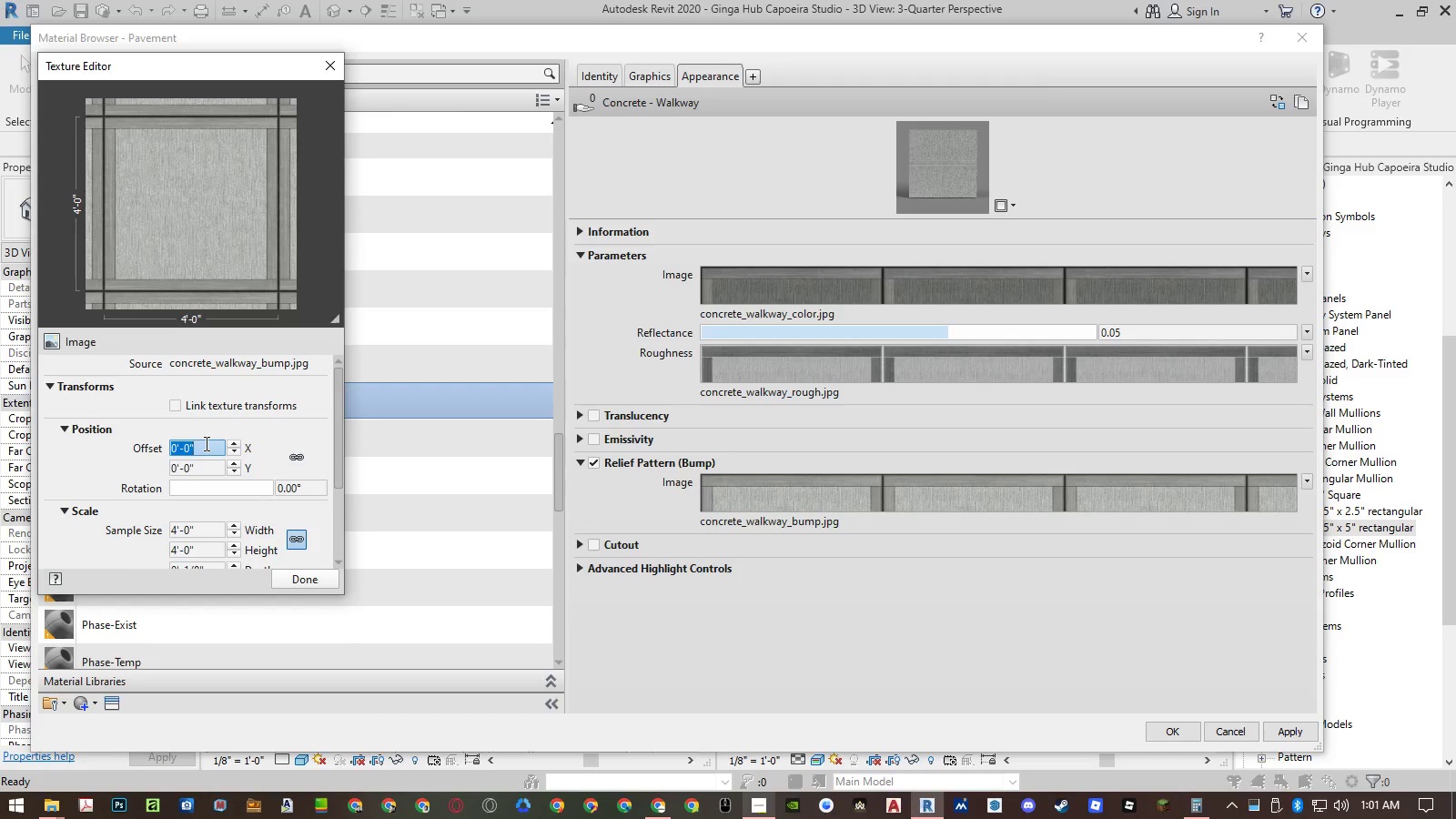 
key(Numpad3)
 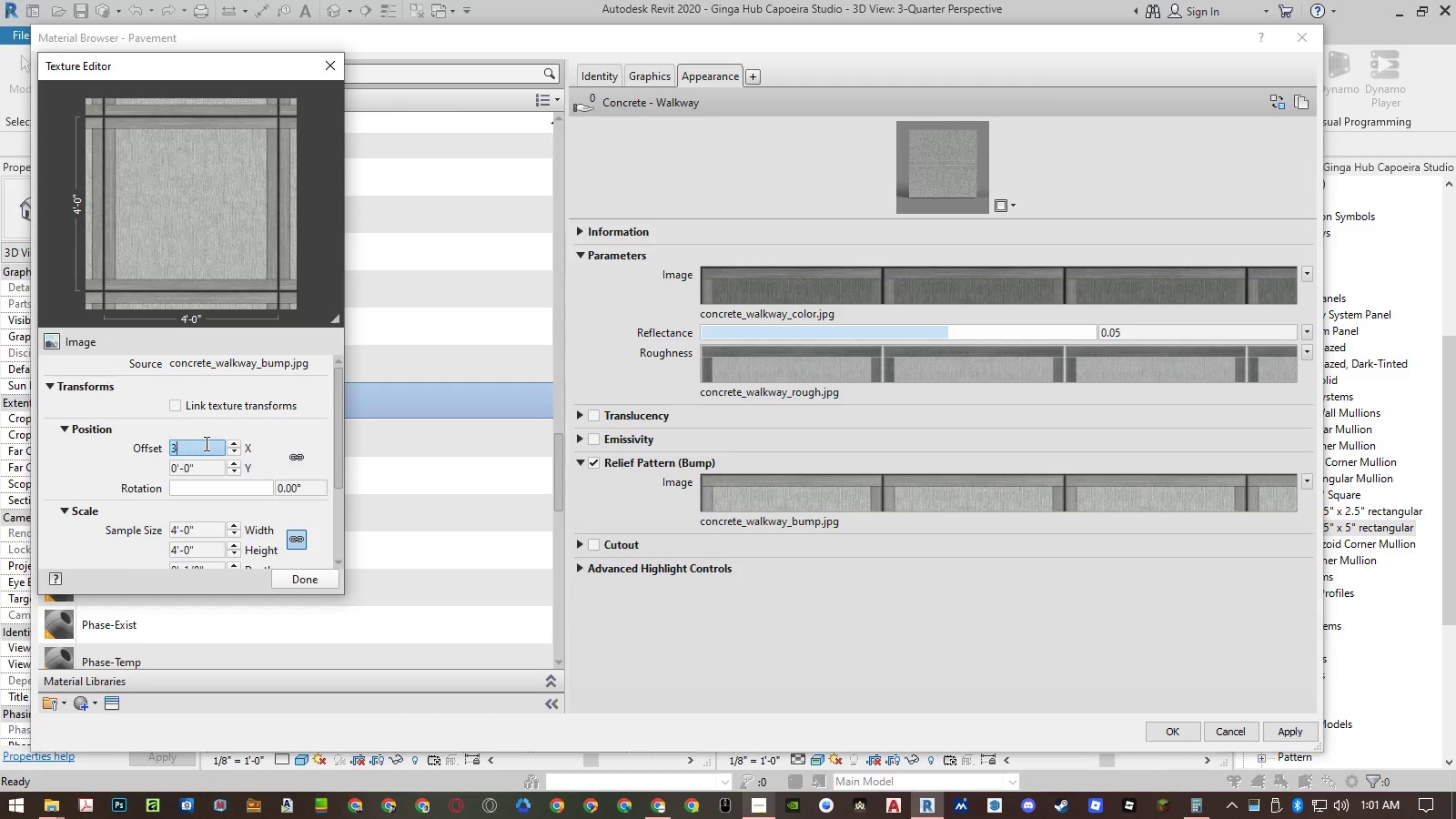 
key(Numpad6)
 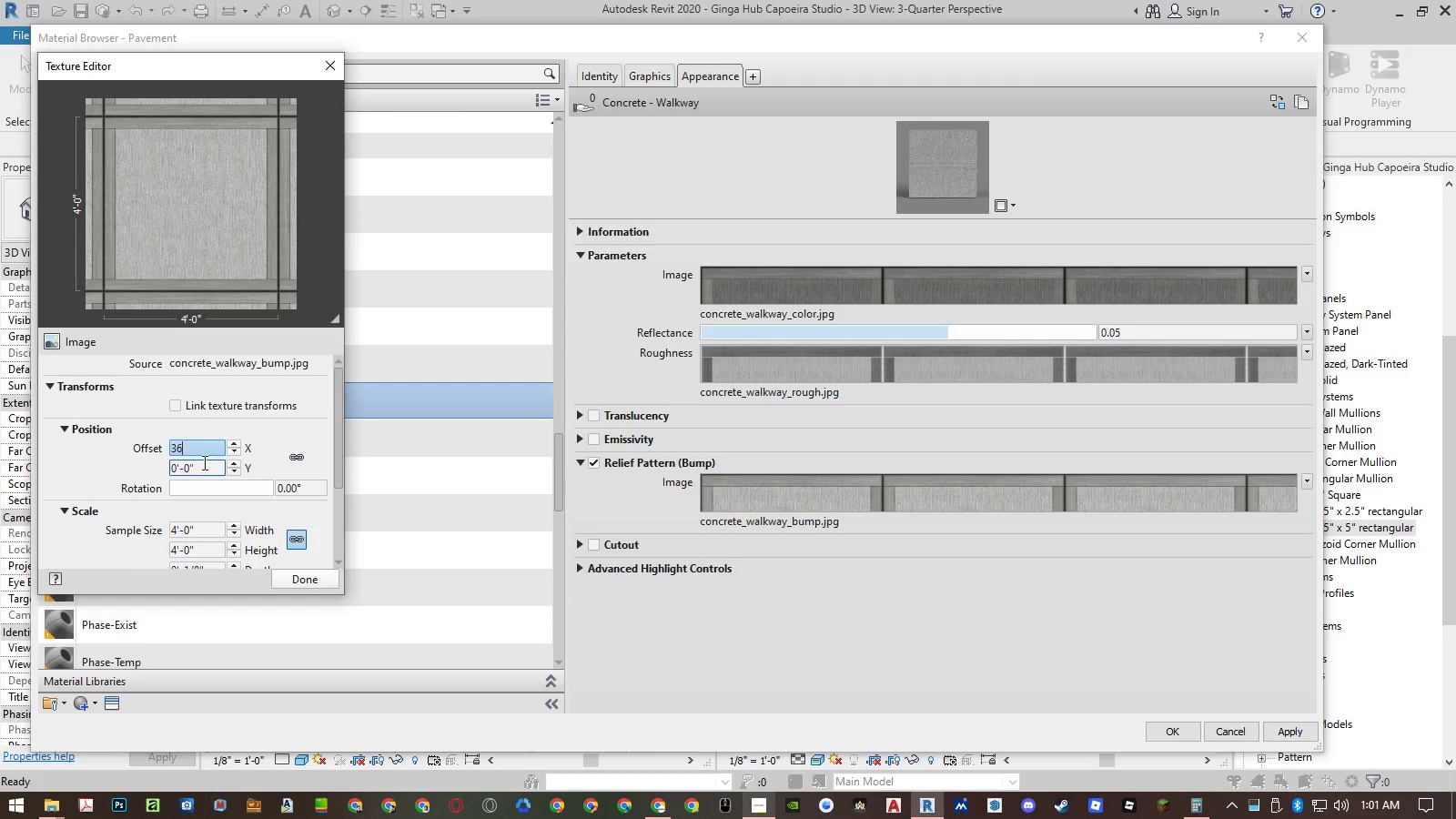 
left_click([203, 462])
 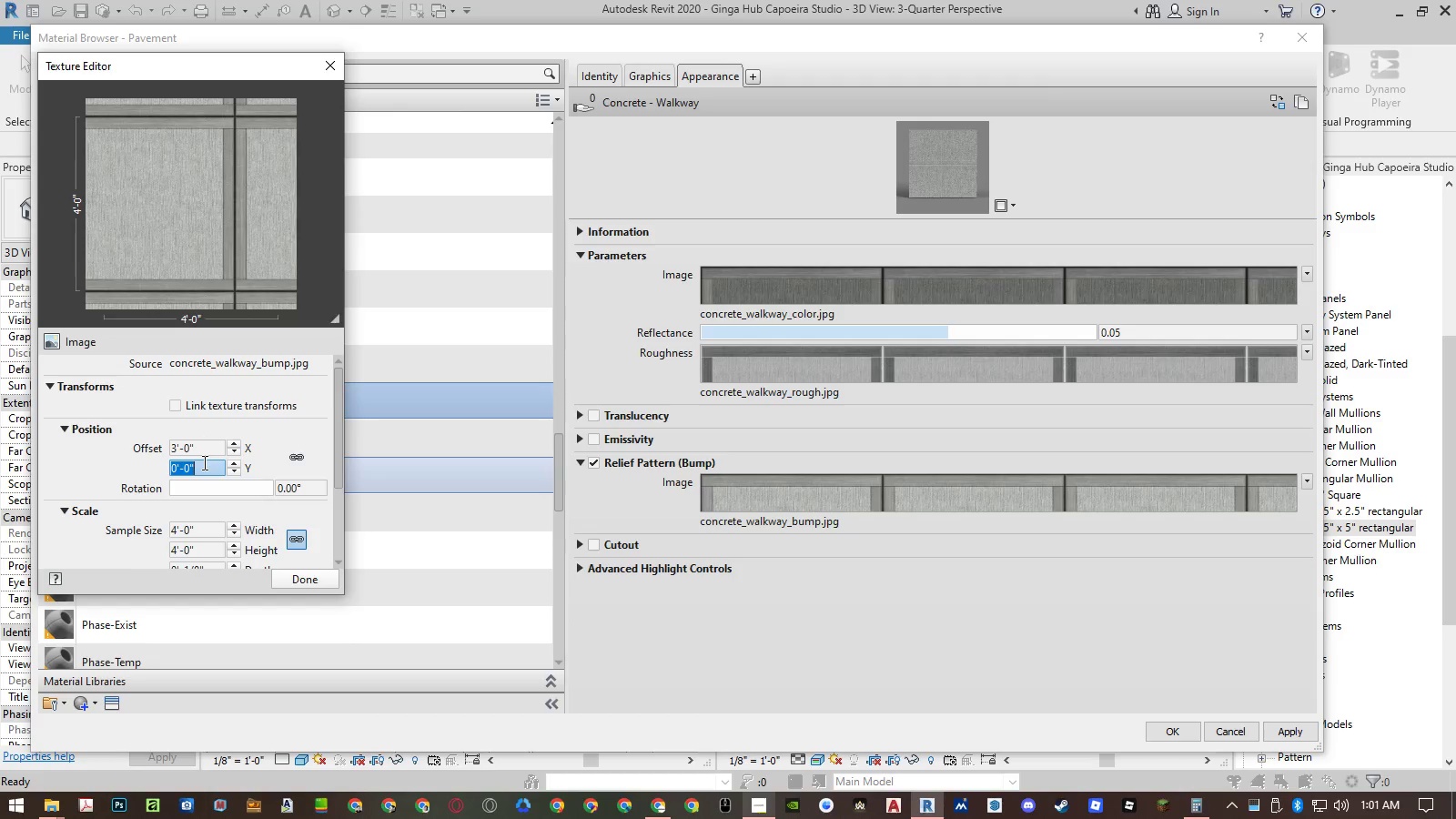 
key(Numpad3)
 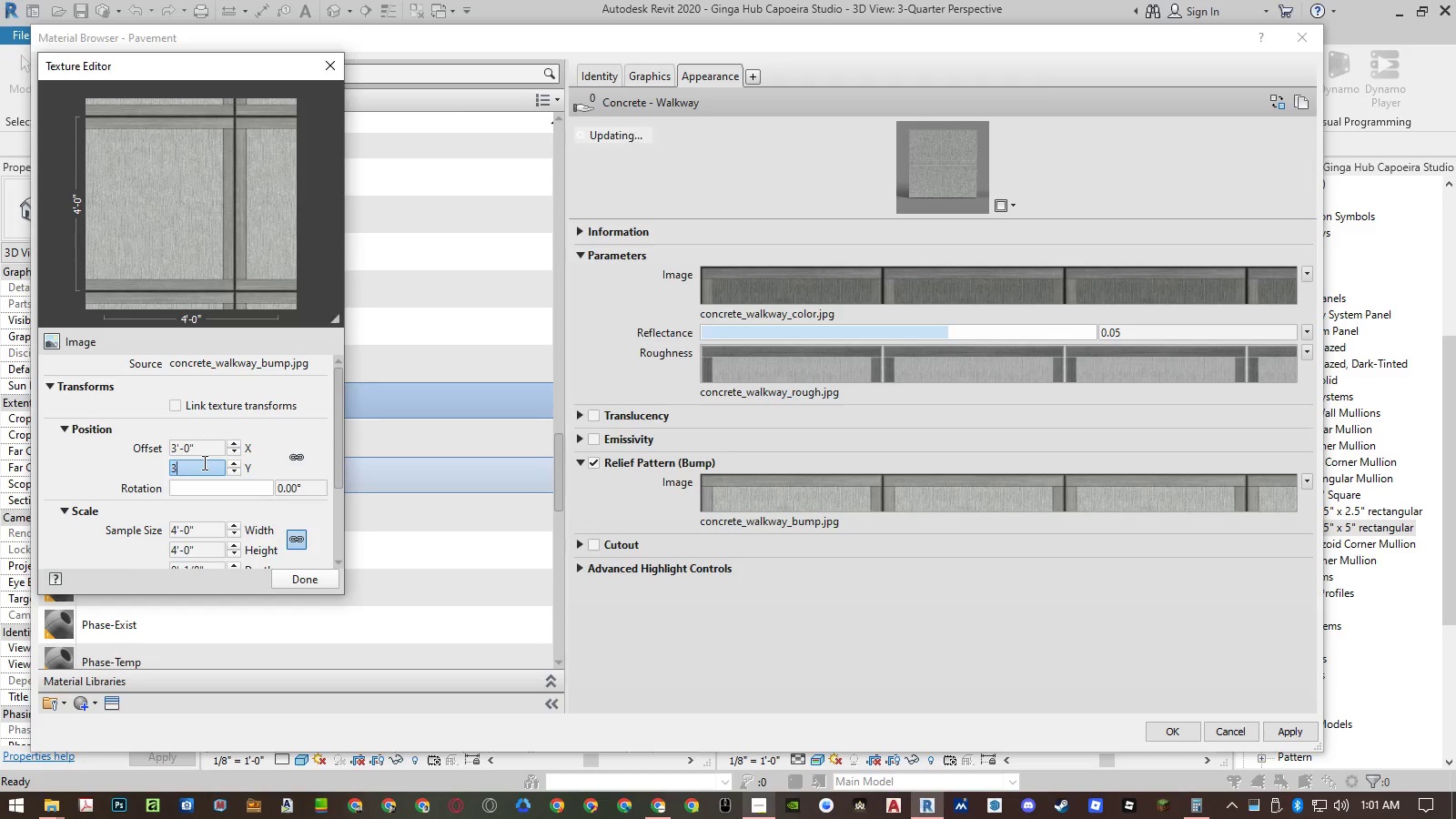 
key(Numpad6)
 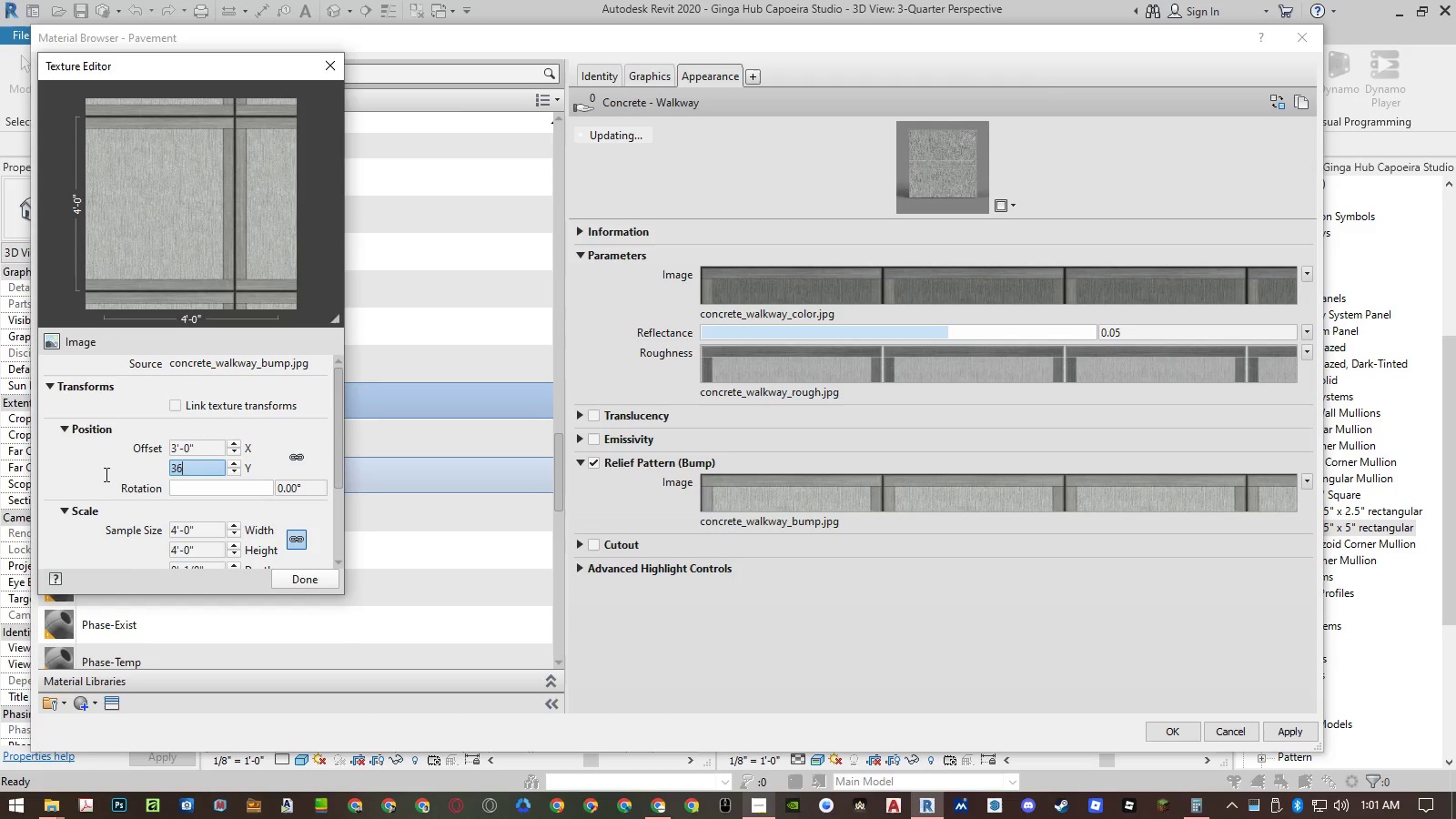 
left_click([81, 476])
 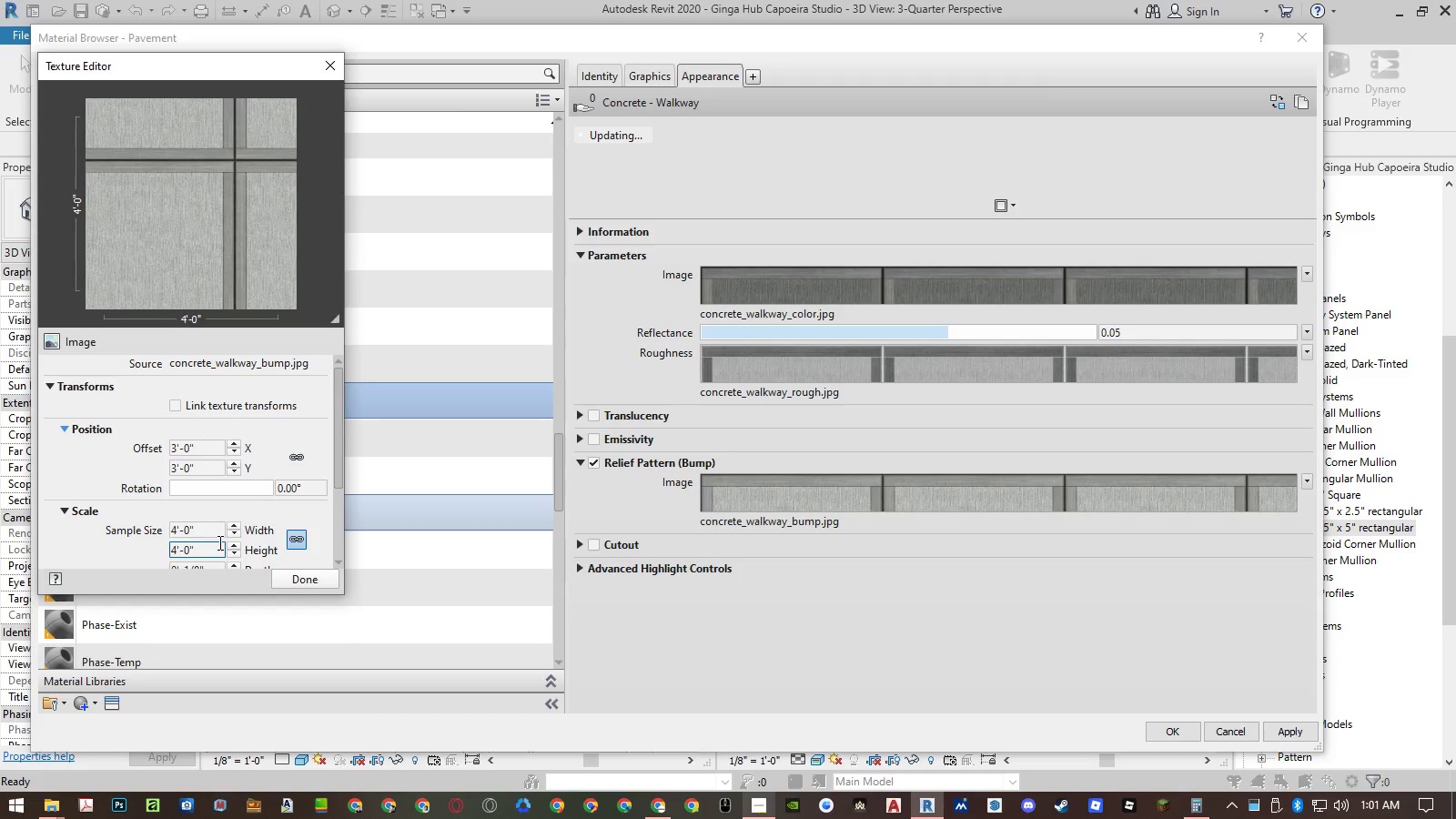 
left_click([209, 532])
 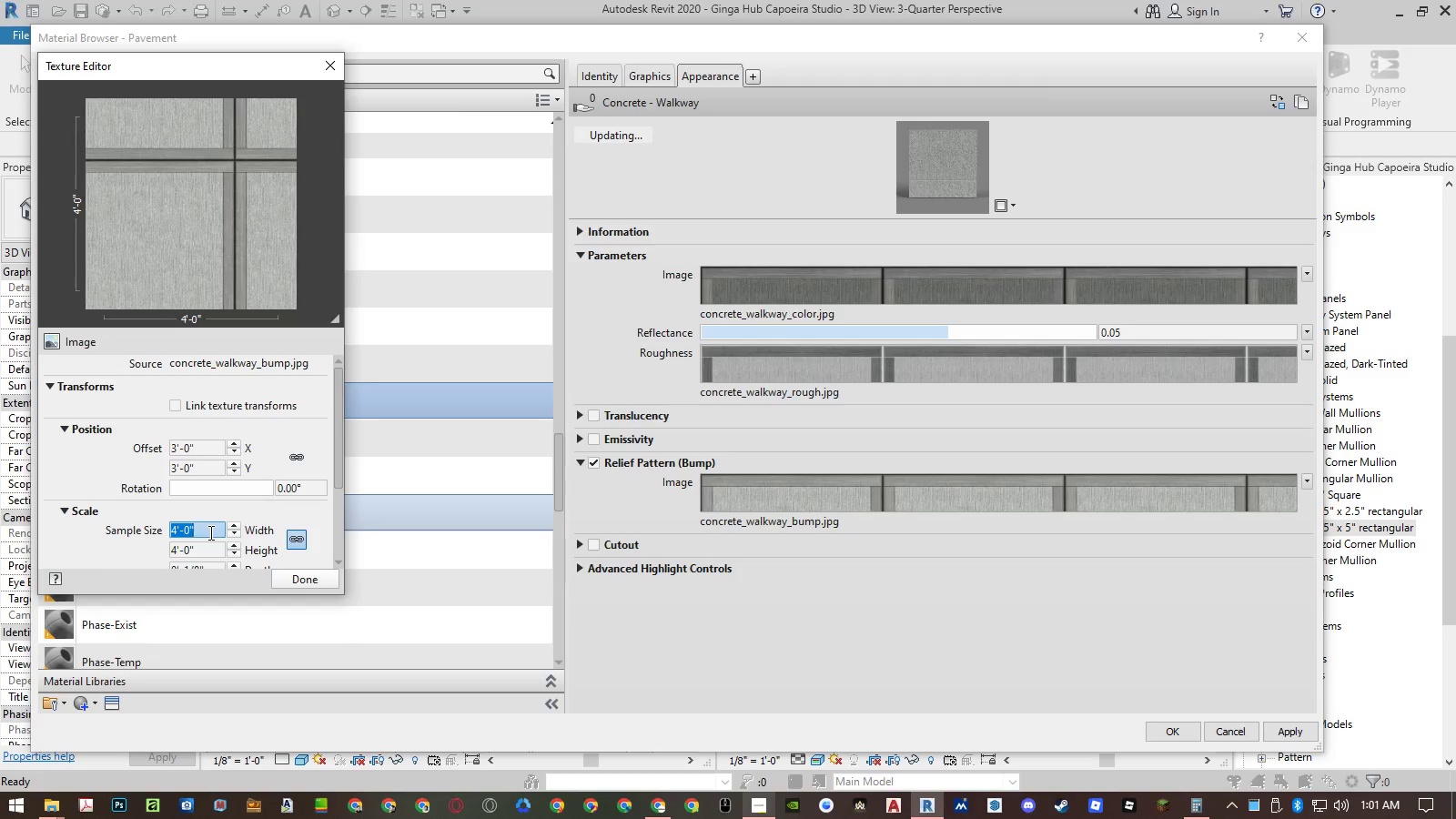 
key(Numpad7)
 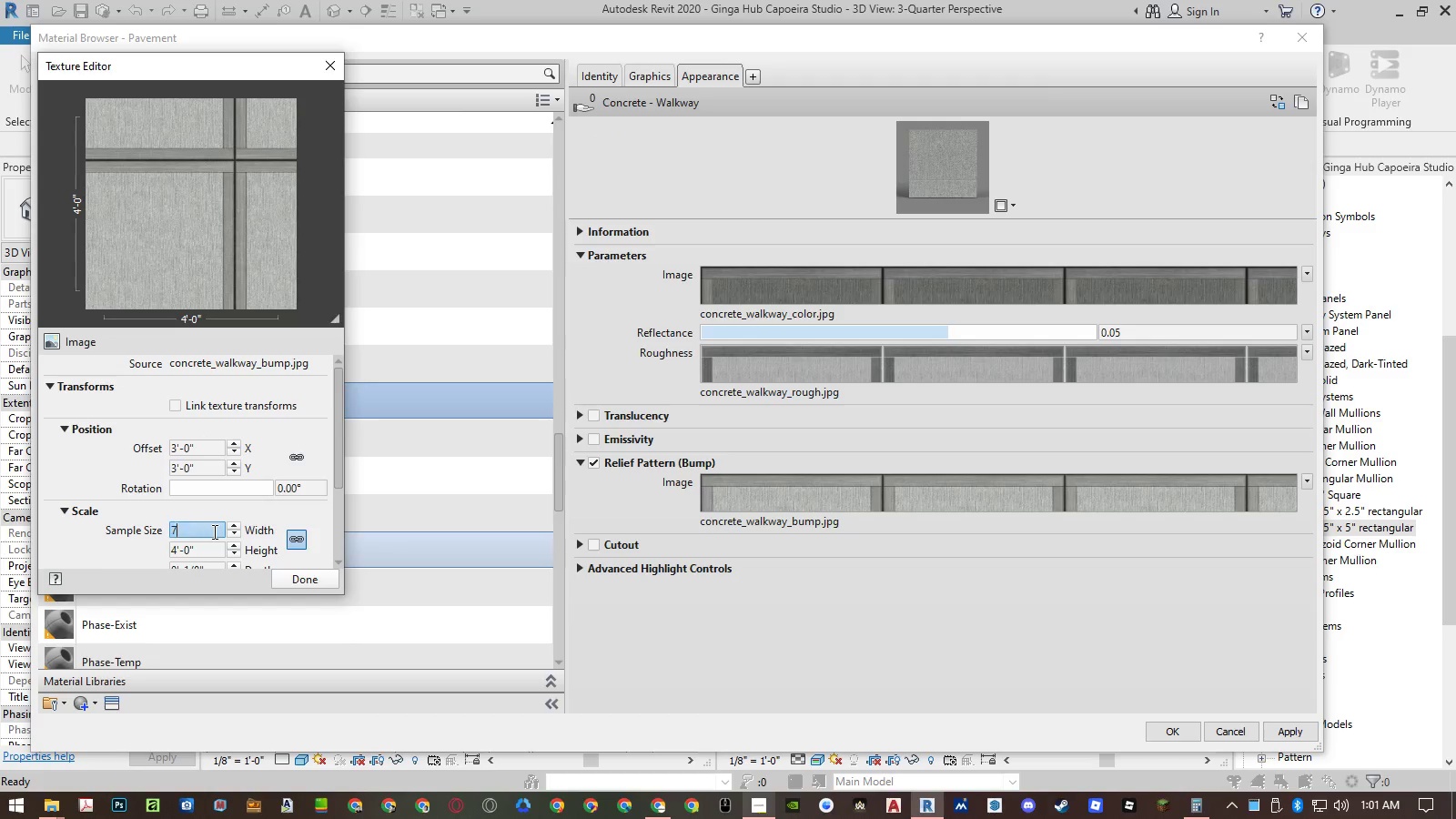 
key(Numpad2)
 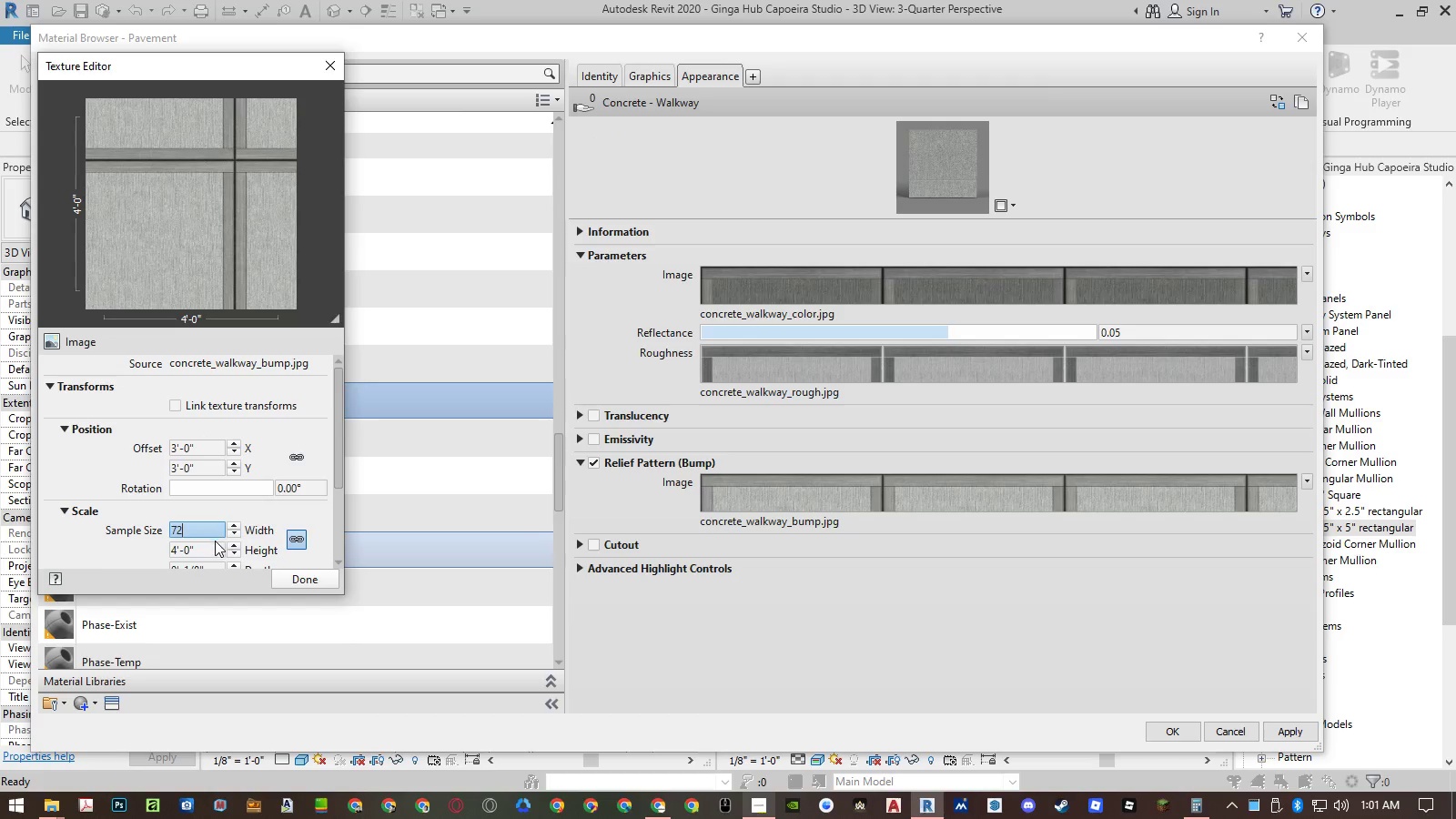 
left_click([216, 542])
 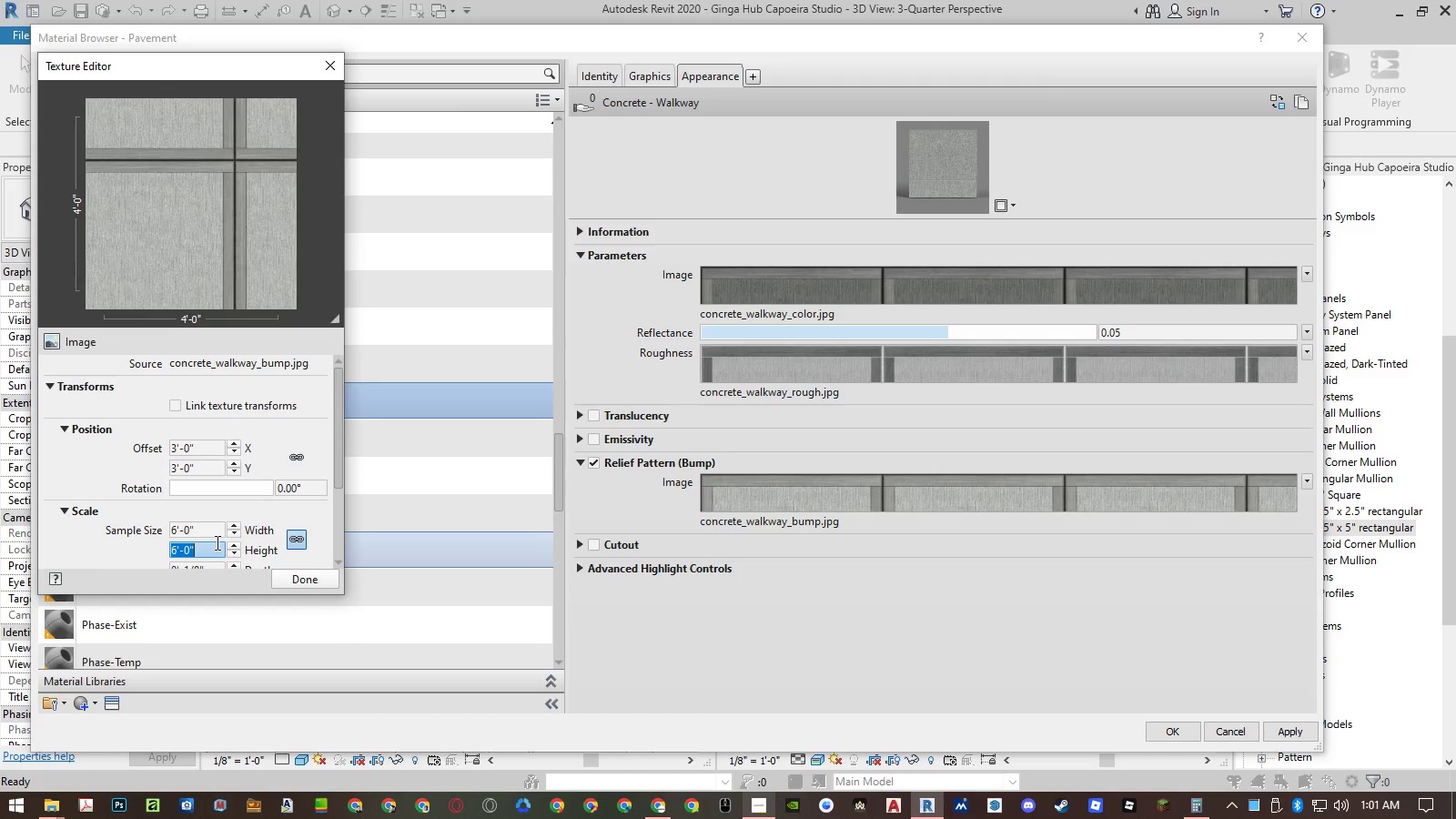 
key(Numpad7)
 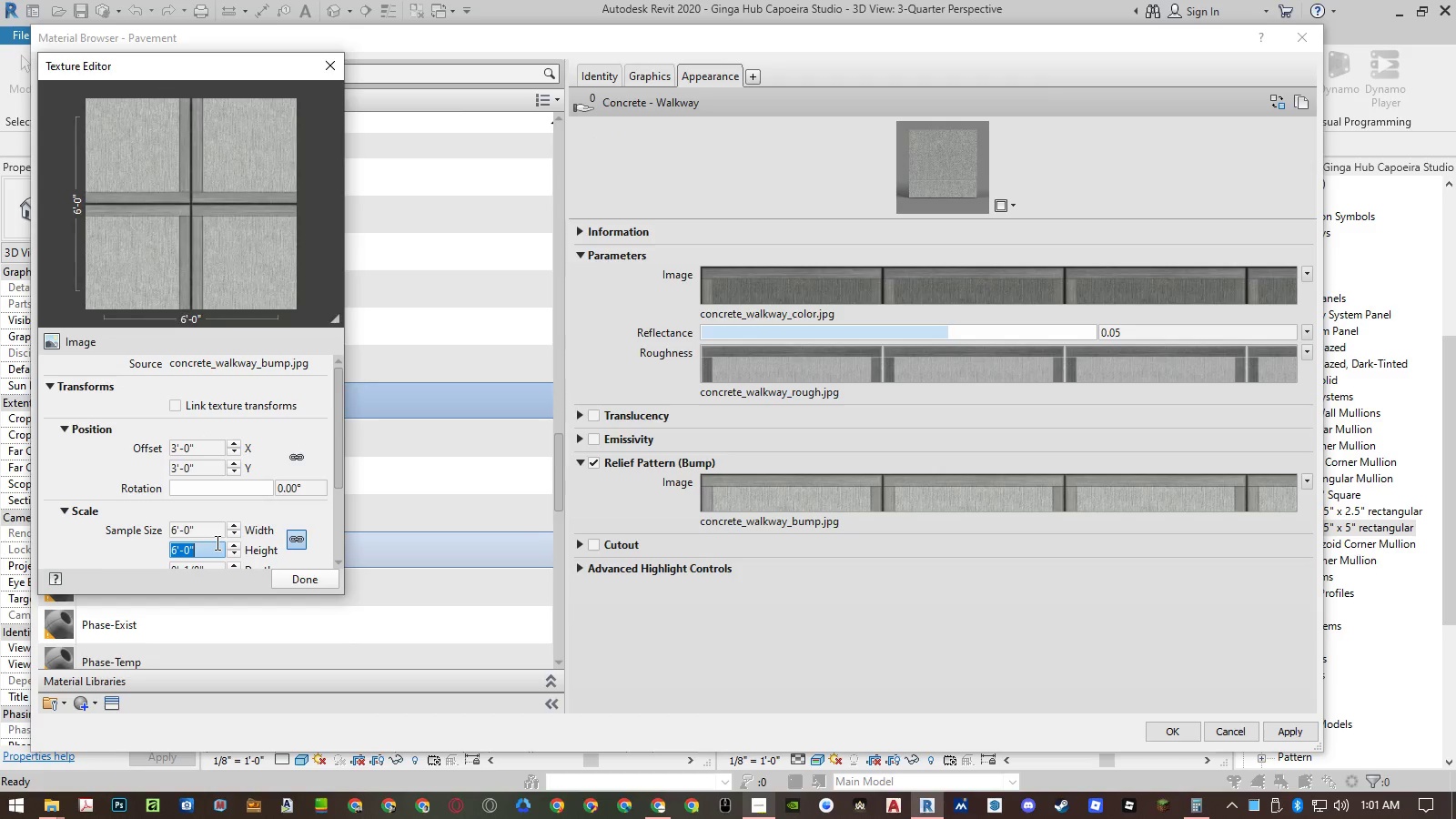 
key(Numpad2)
 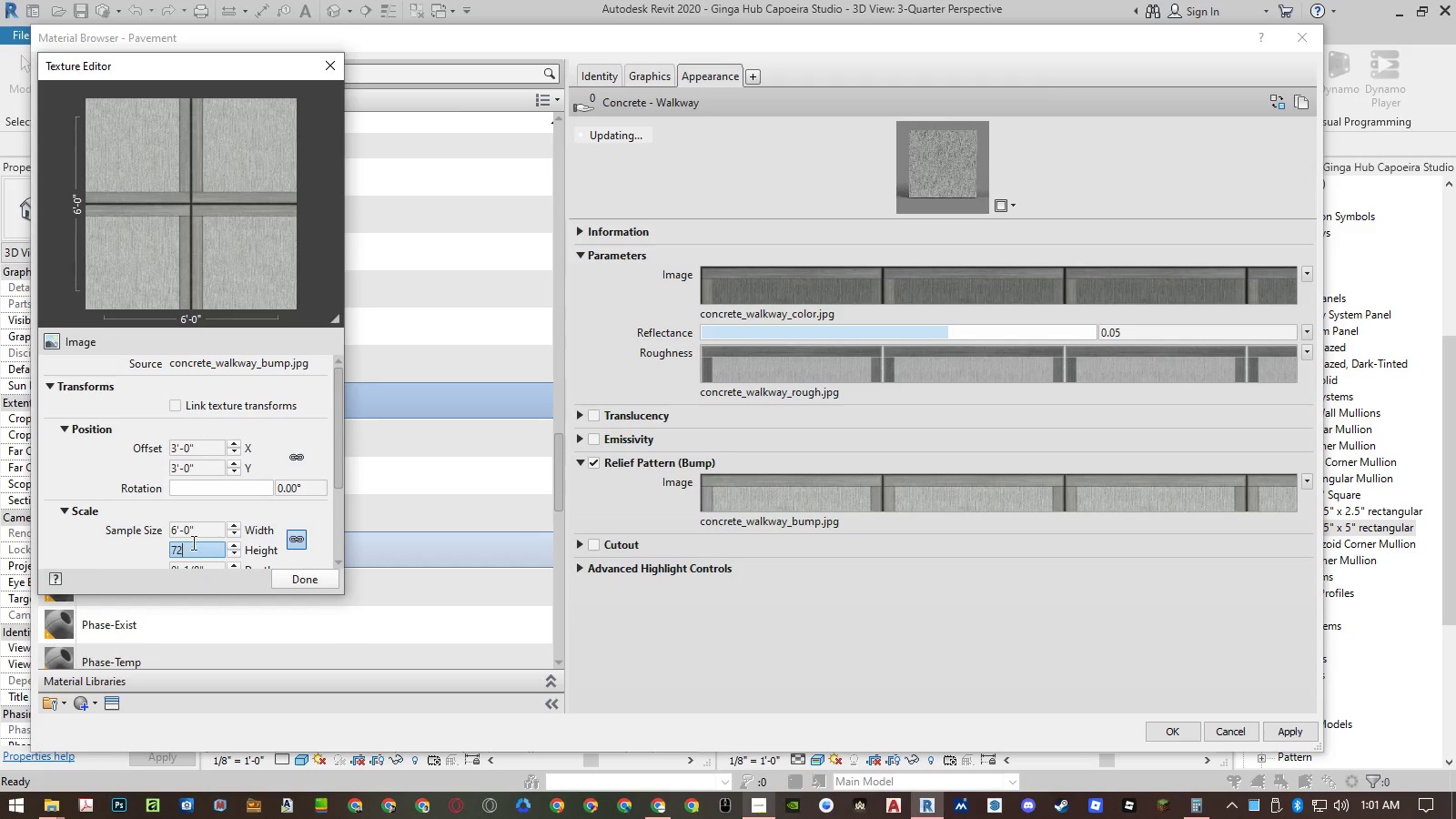 
left_click([102, 544])
 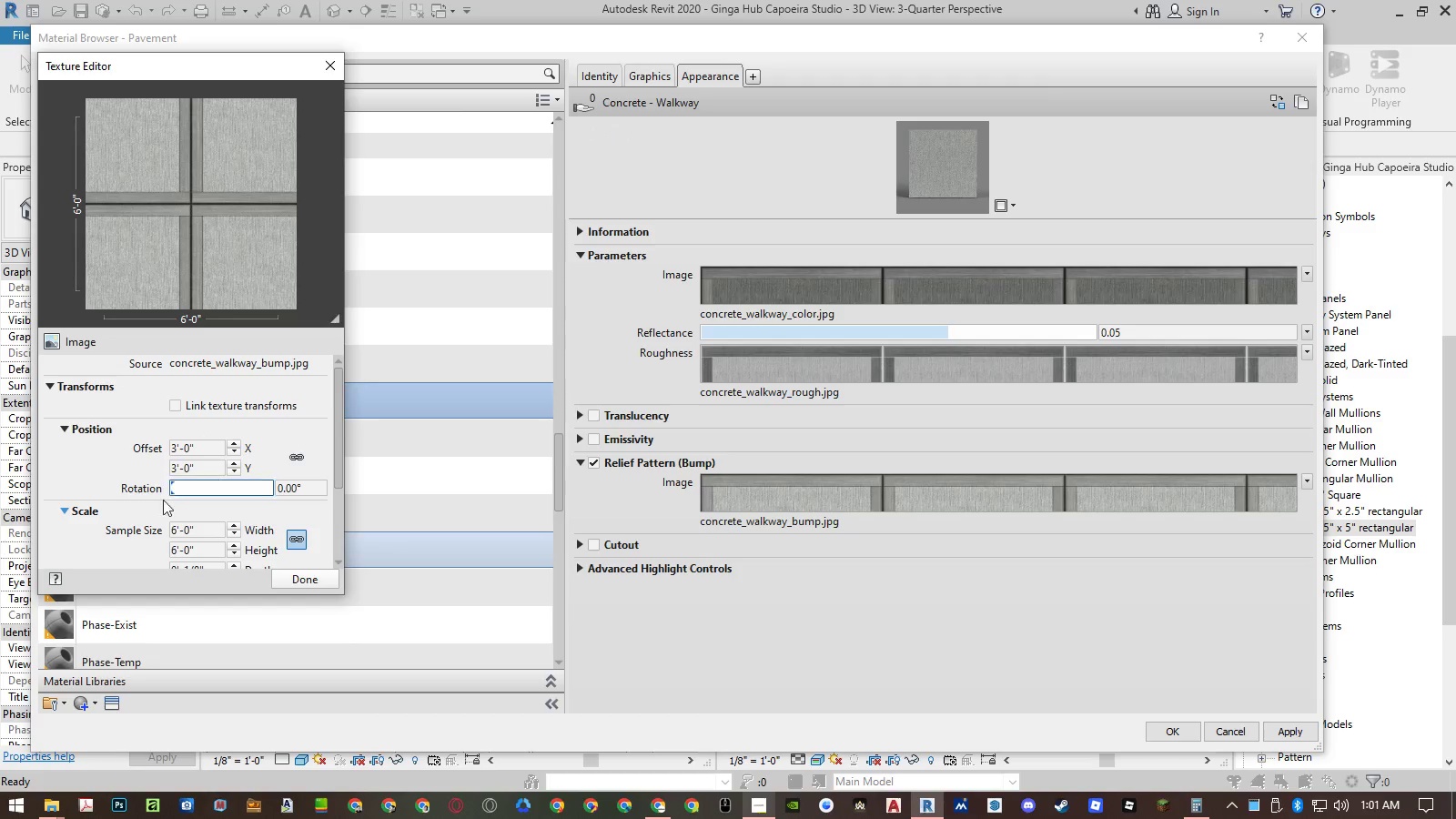 
scroll: coordinate [139, 500], scroll_direction: down, amount: 1.0
 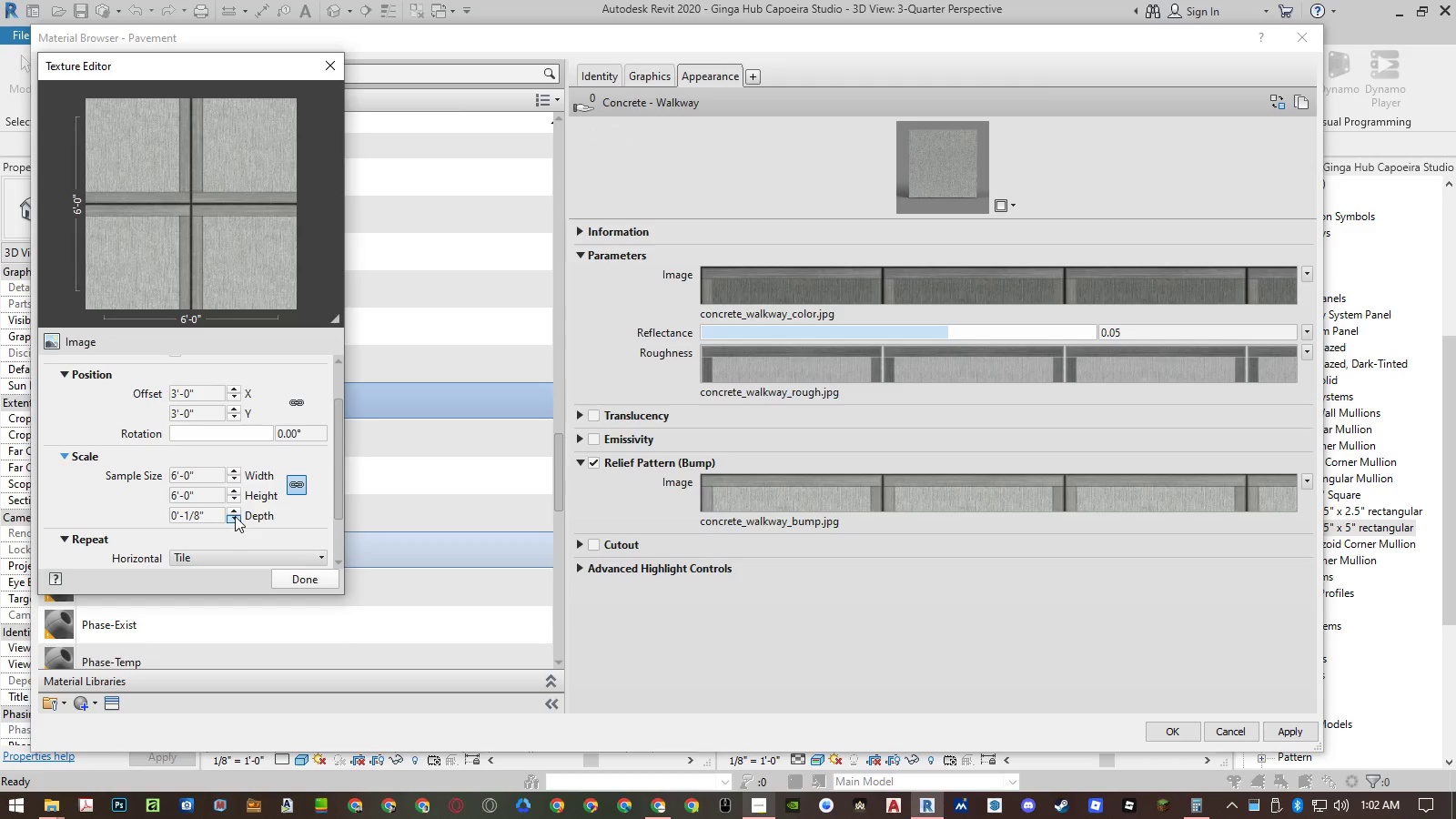 
left_click([234, 510])
 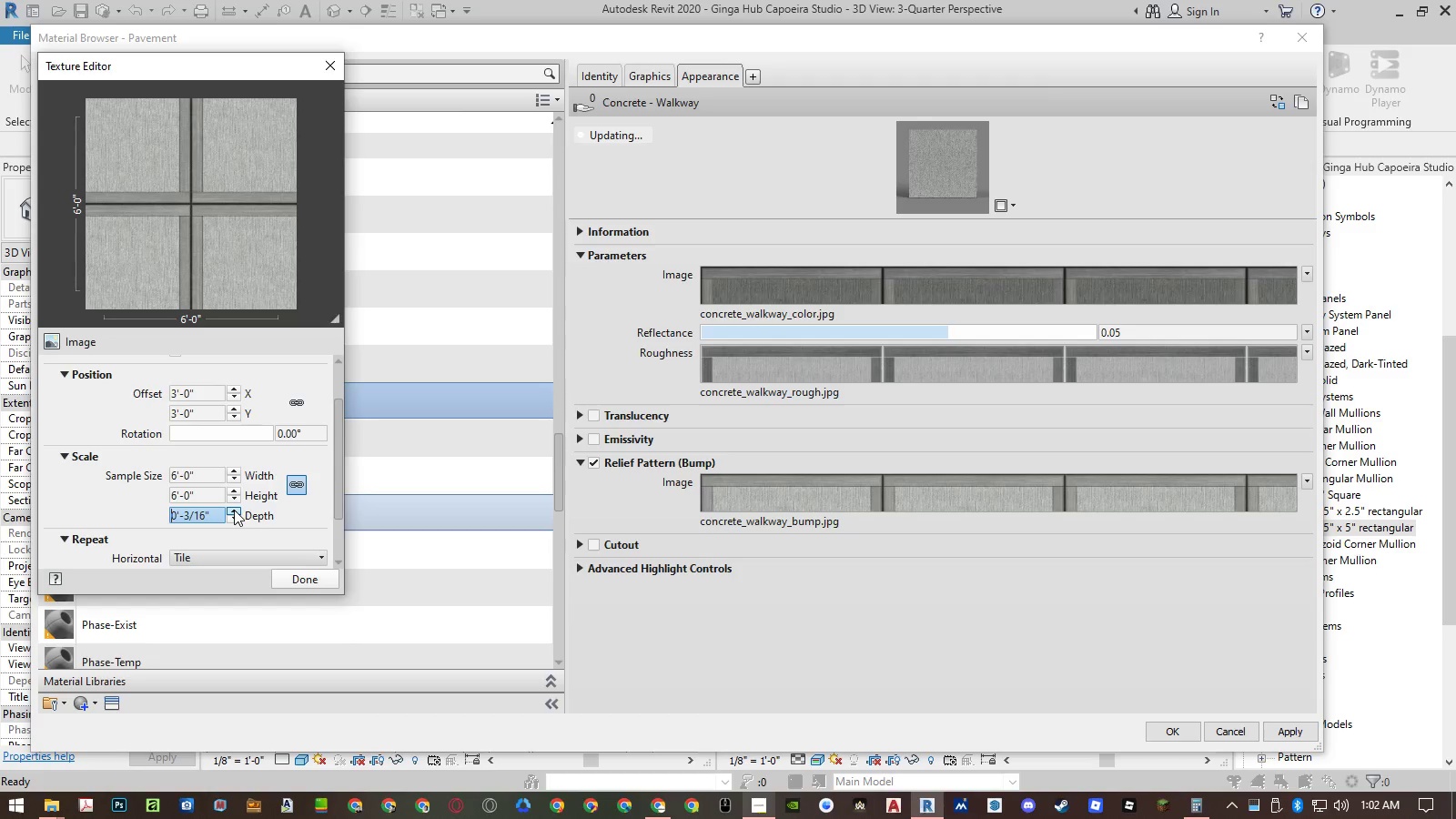 
double_click([234, 510])
 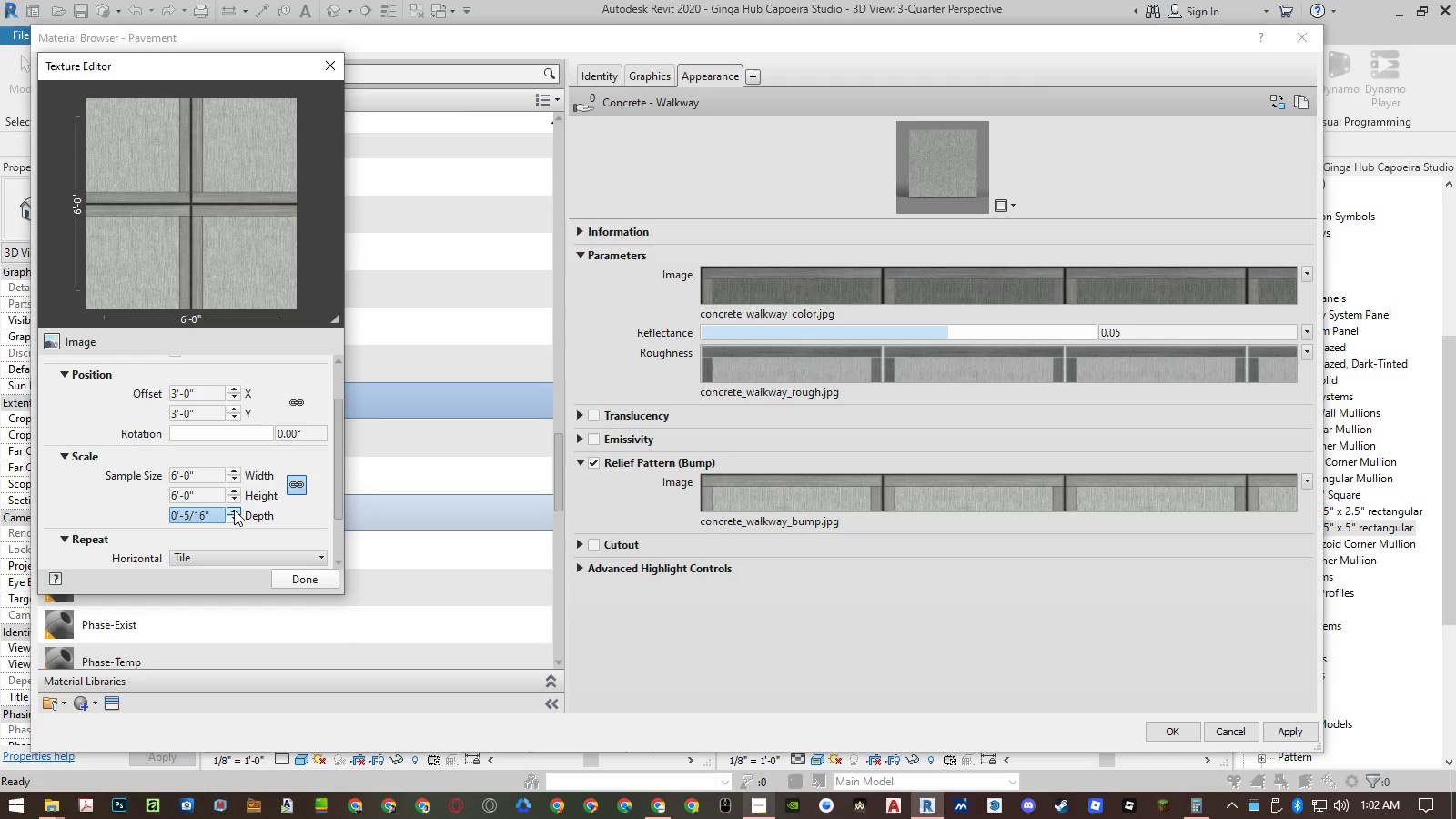 
triple_click([234, 510])
 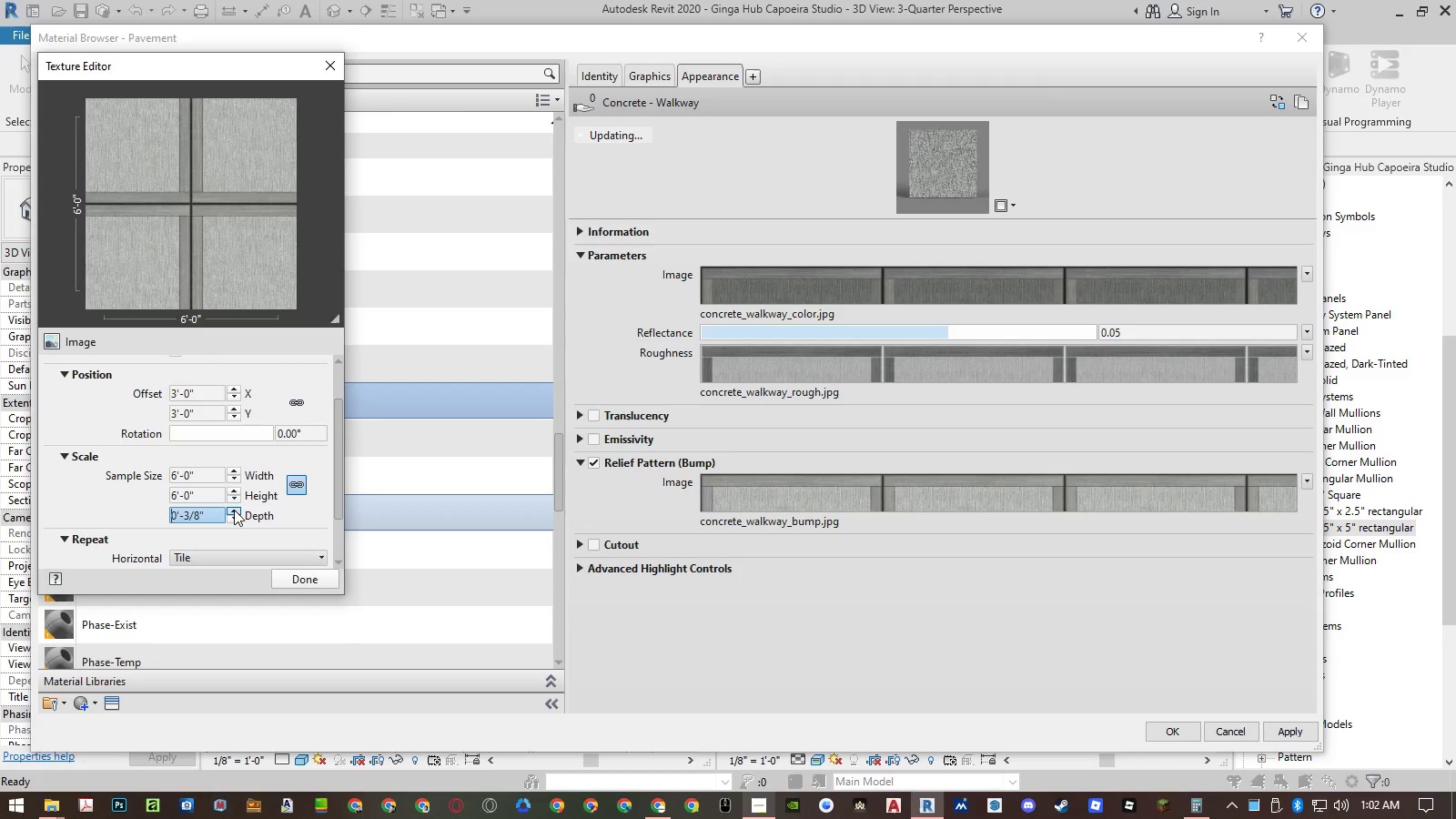 
double_click([234, 510])
 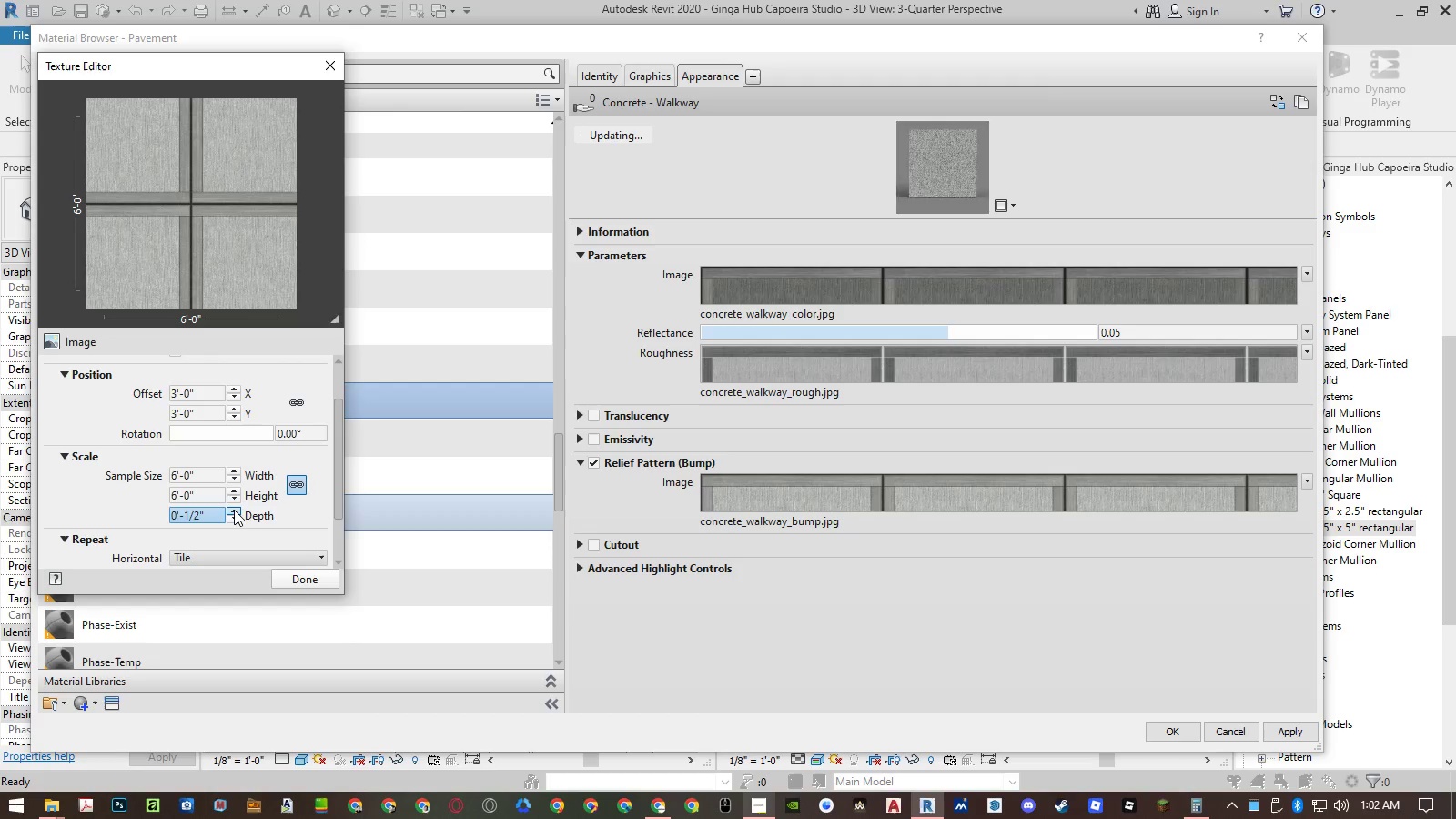 
triple_click([234, 510])
 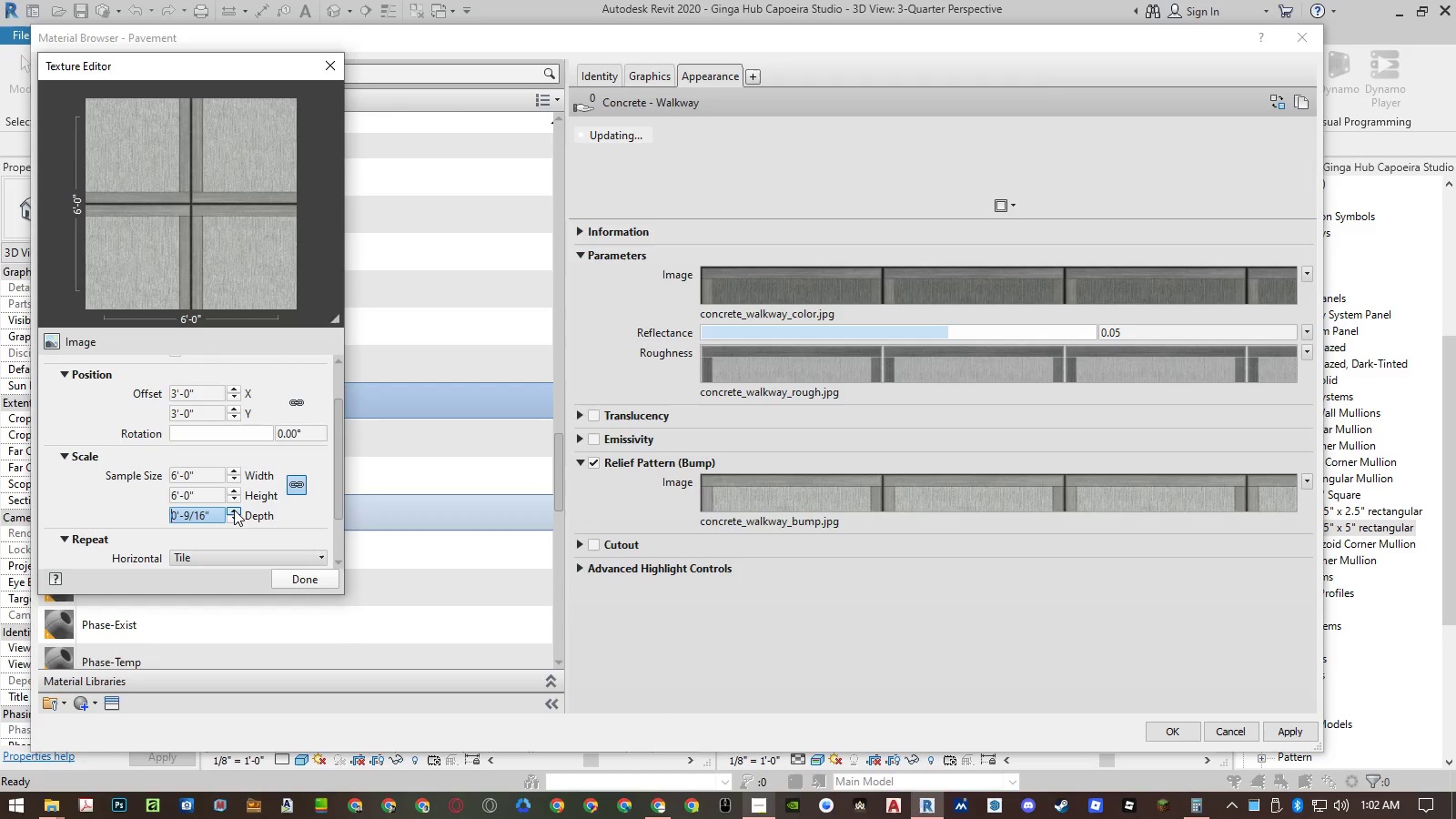 
triple_click([234, 510])
 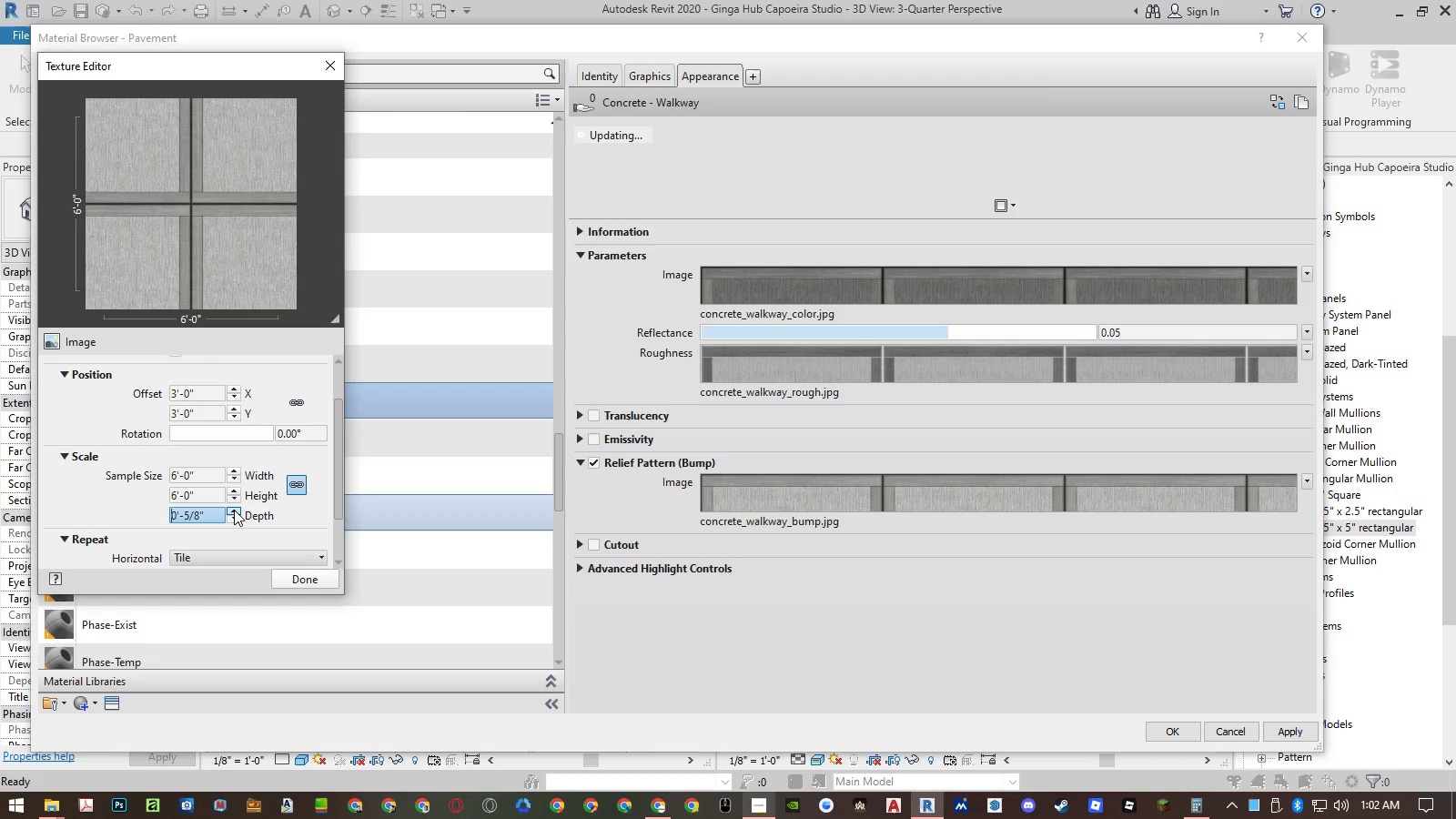 
triple_click([234, 510])
 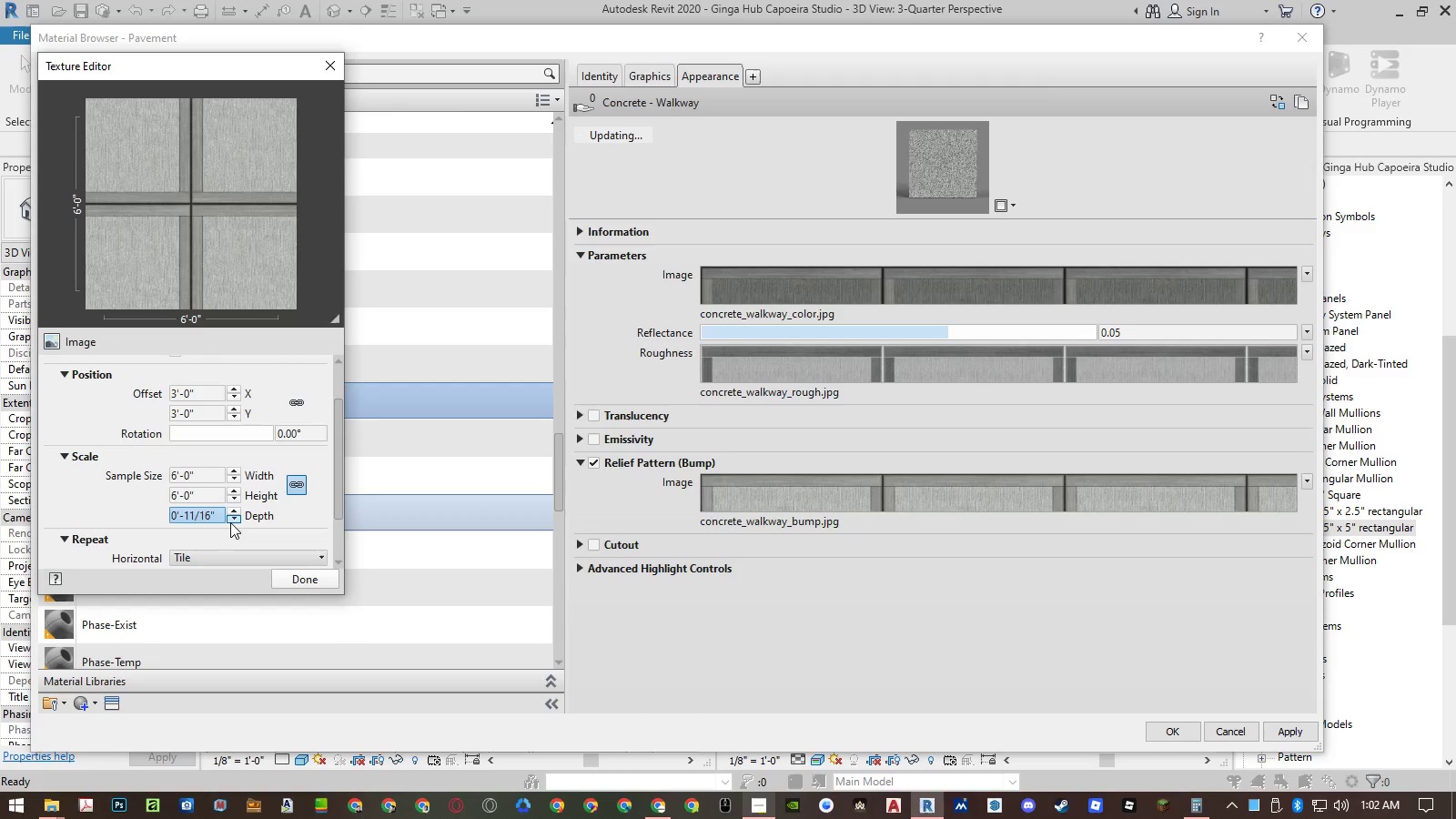 
double_click([230, 521])
 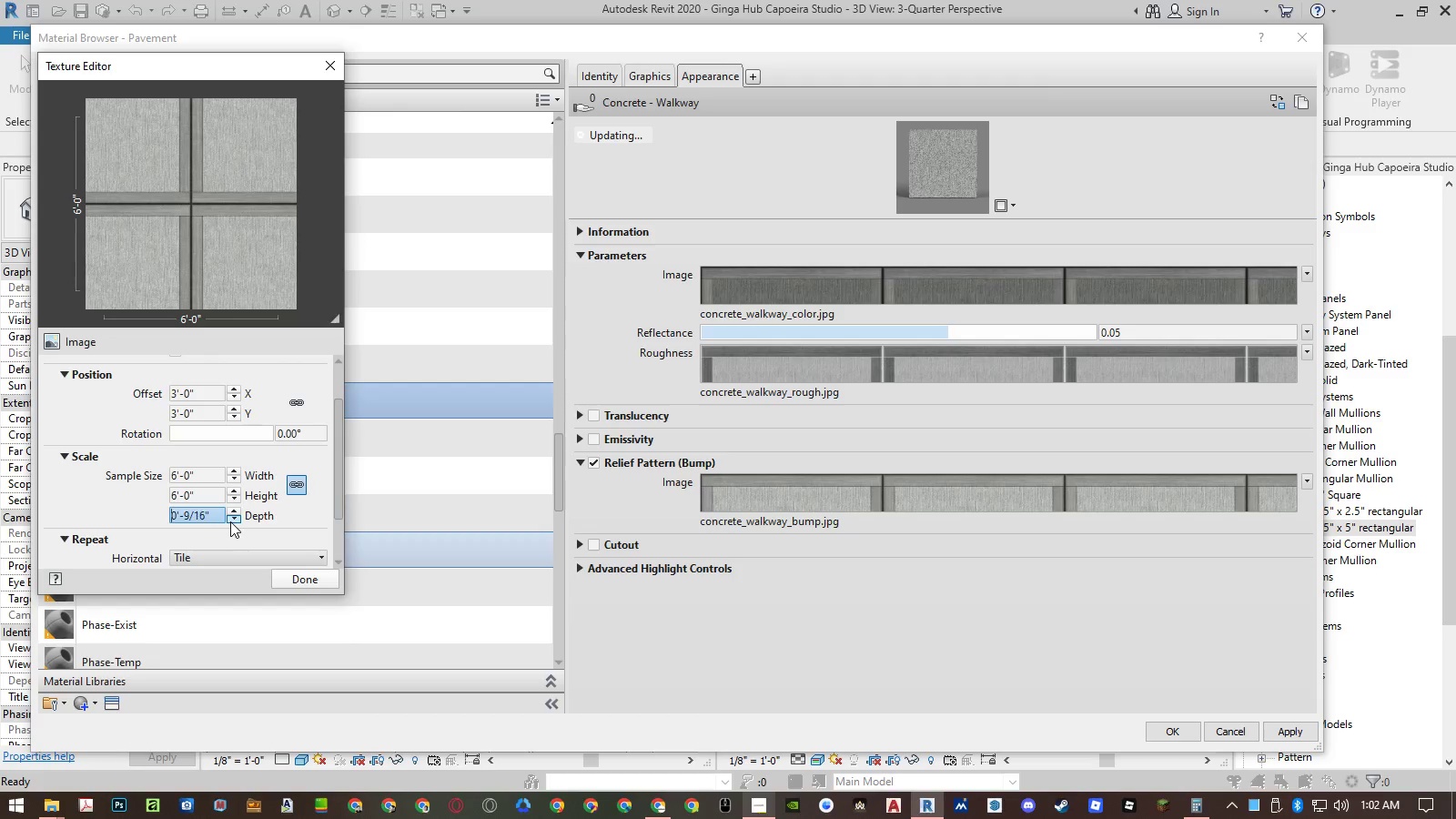 
triple_click([230, 521])
 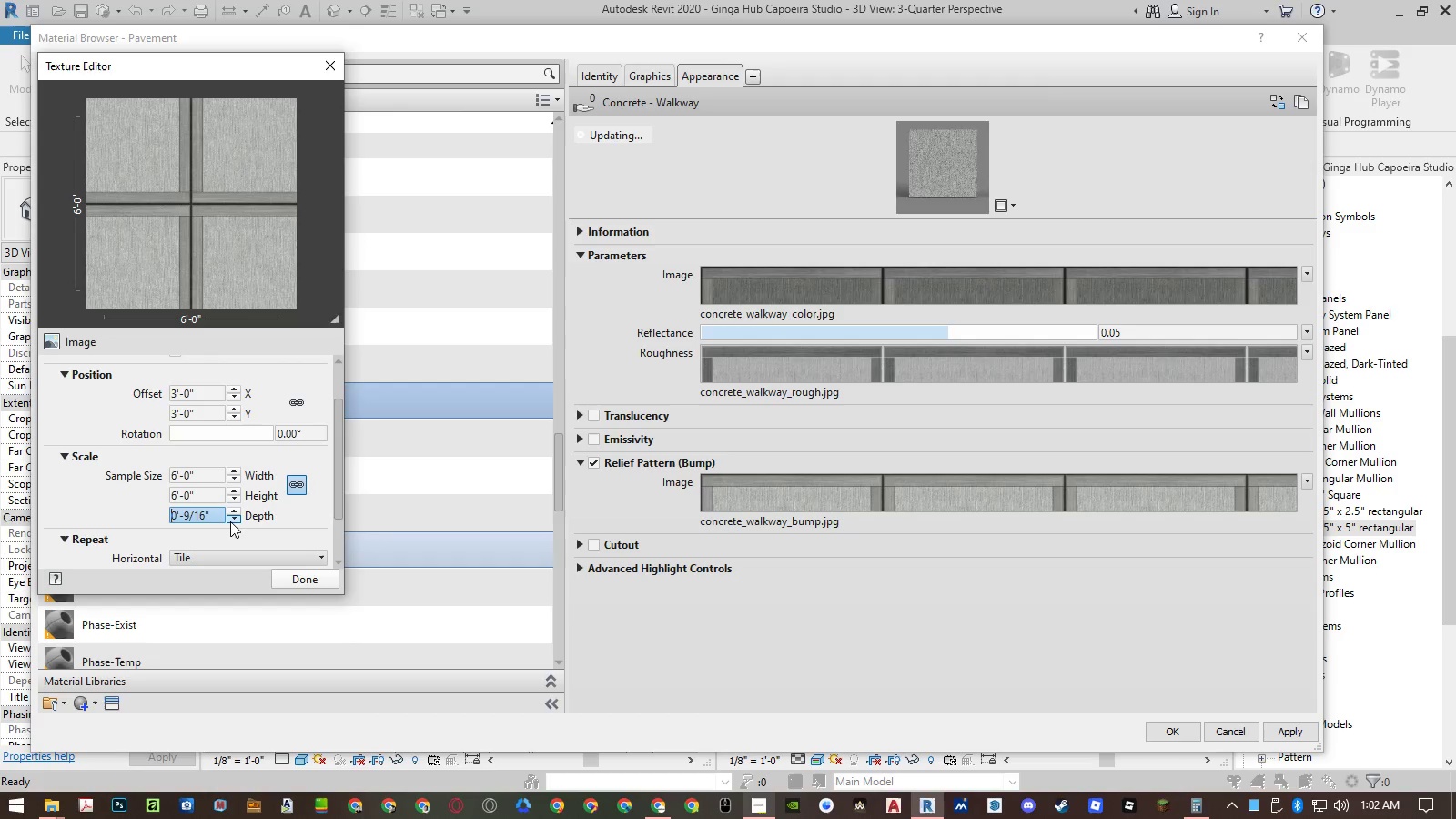 
triple_click([230, 521])
 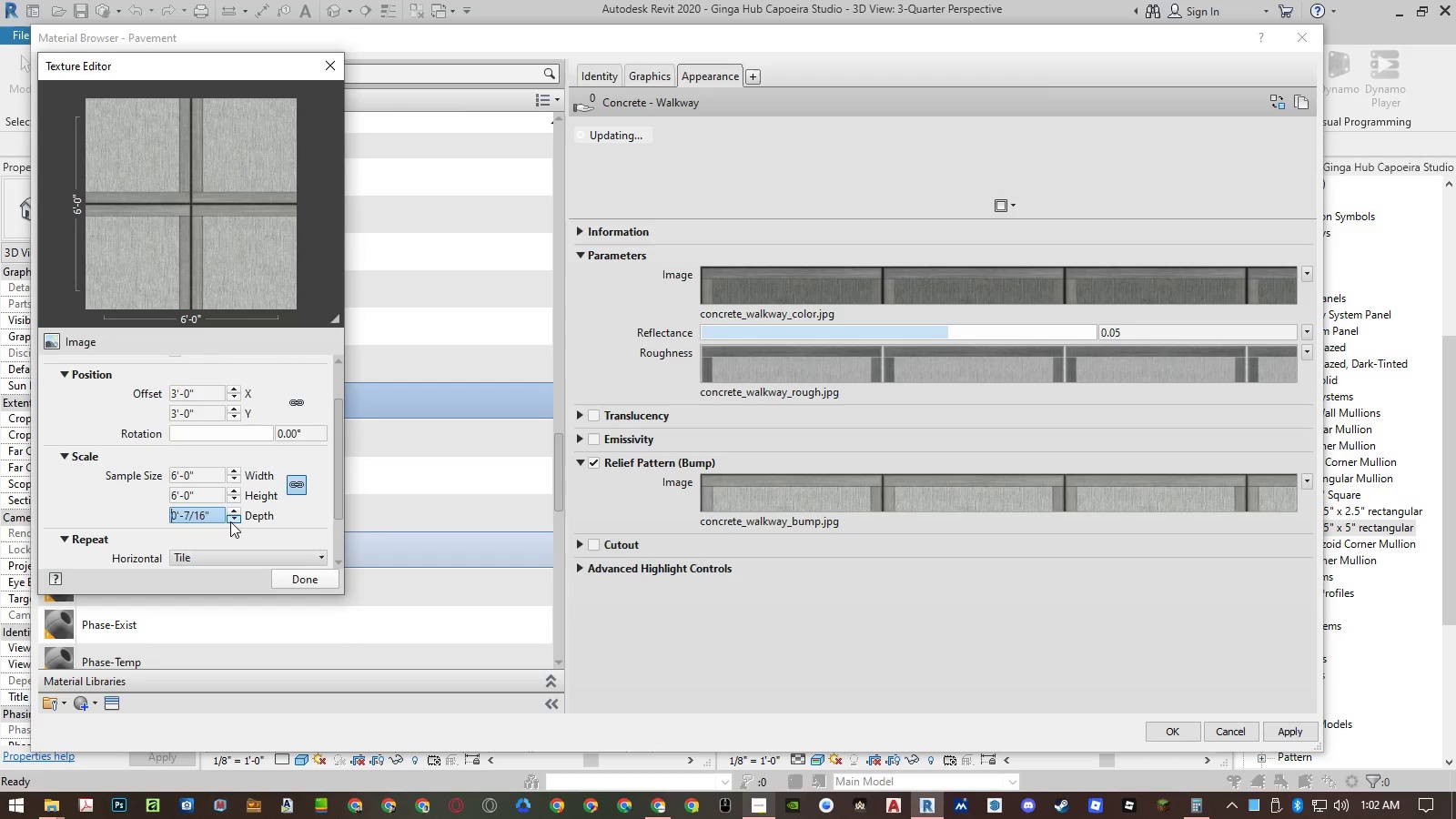 
triple_click([230, 521])
 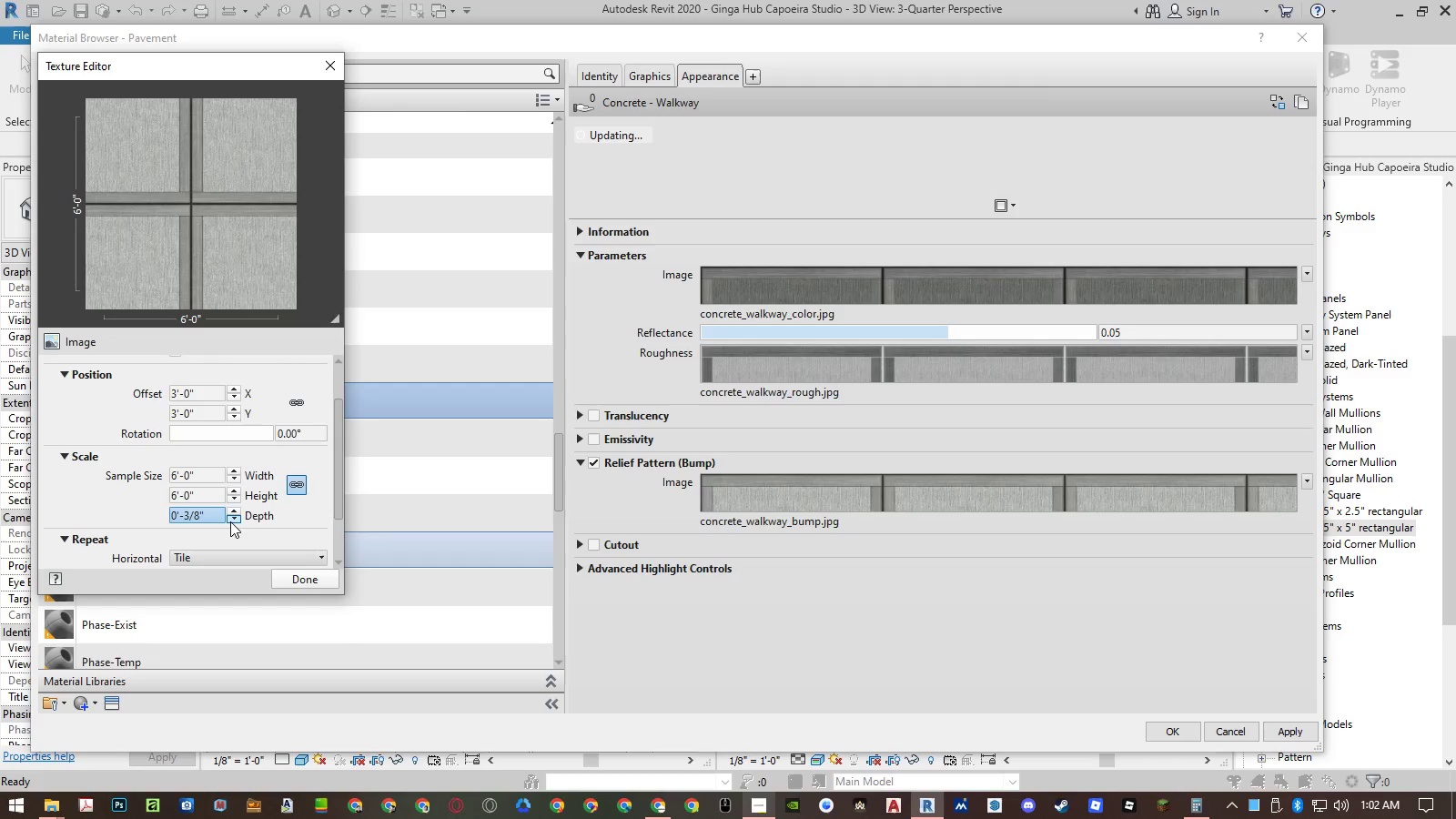 
triple_click([230, 521])
 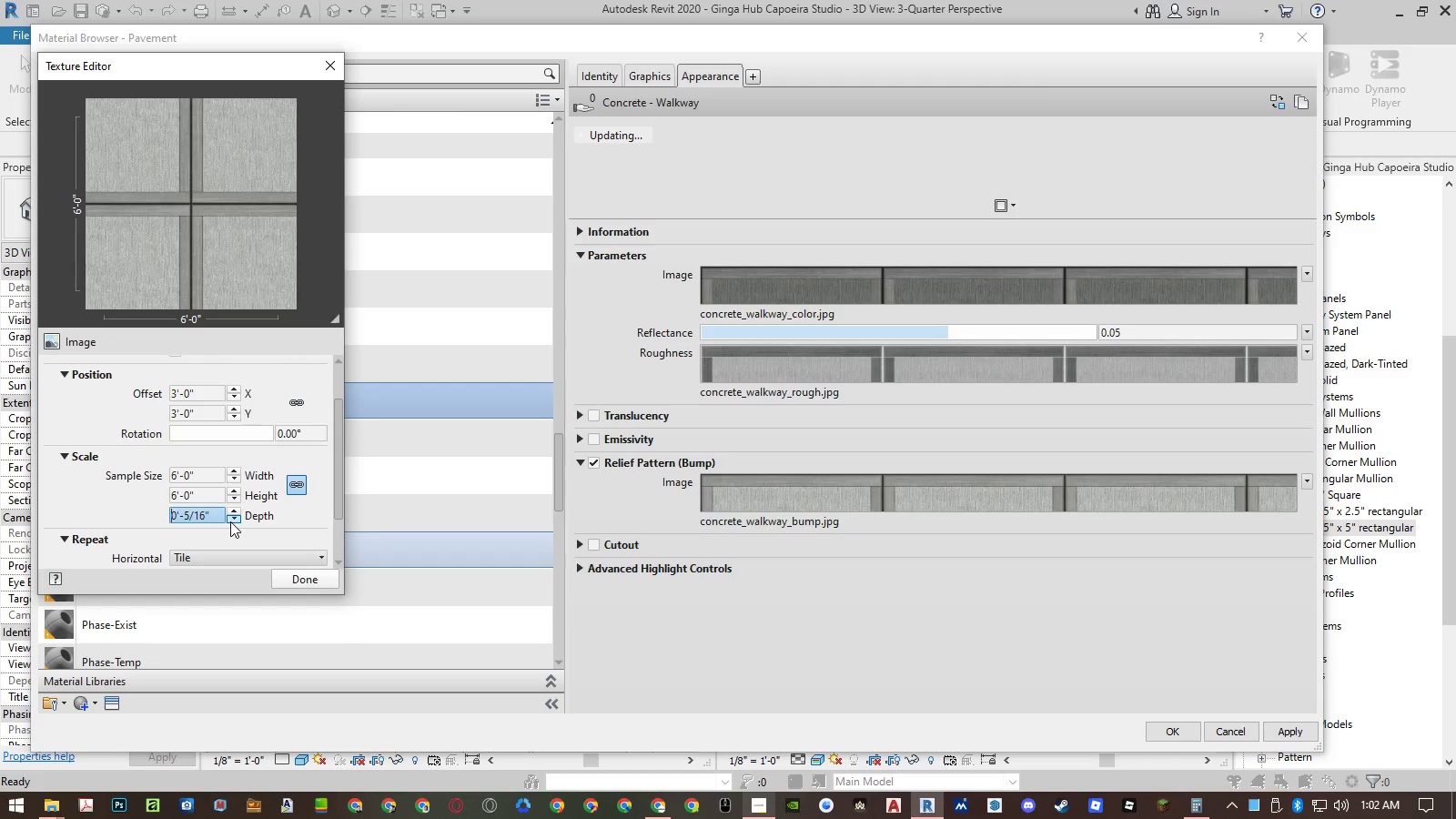 
left_click([230, 521])
 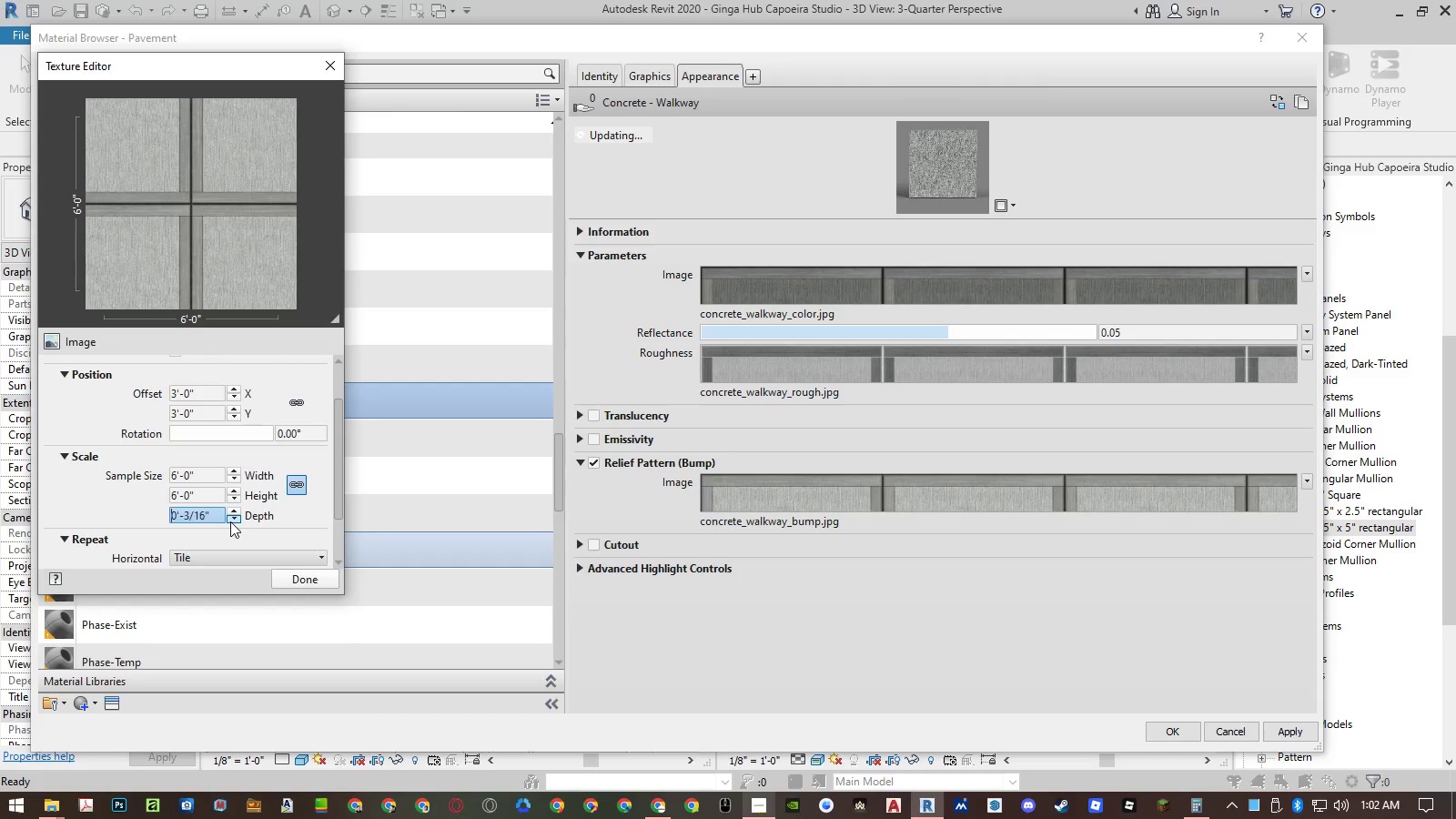 
double_click([230, 521])
 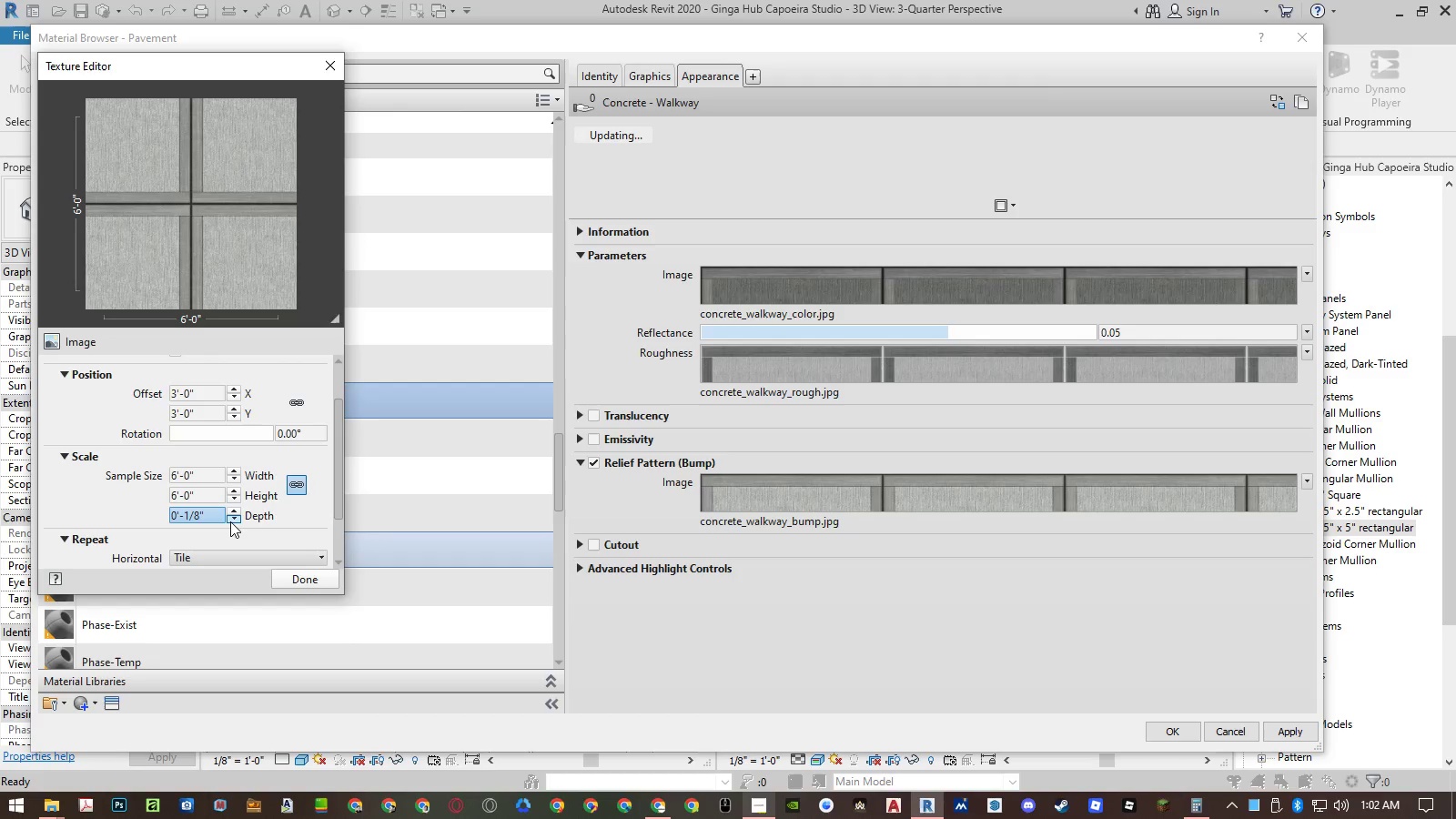 
triple_click([230, 521])
 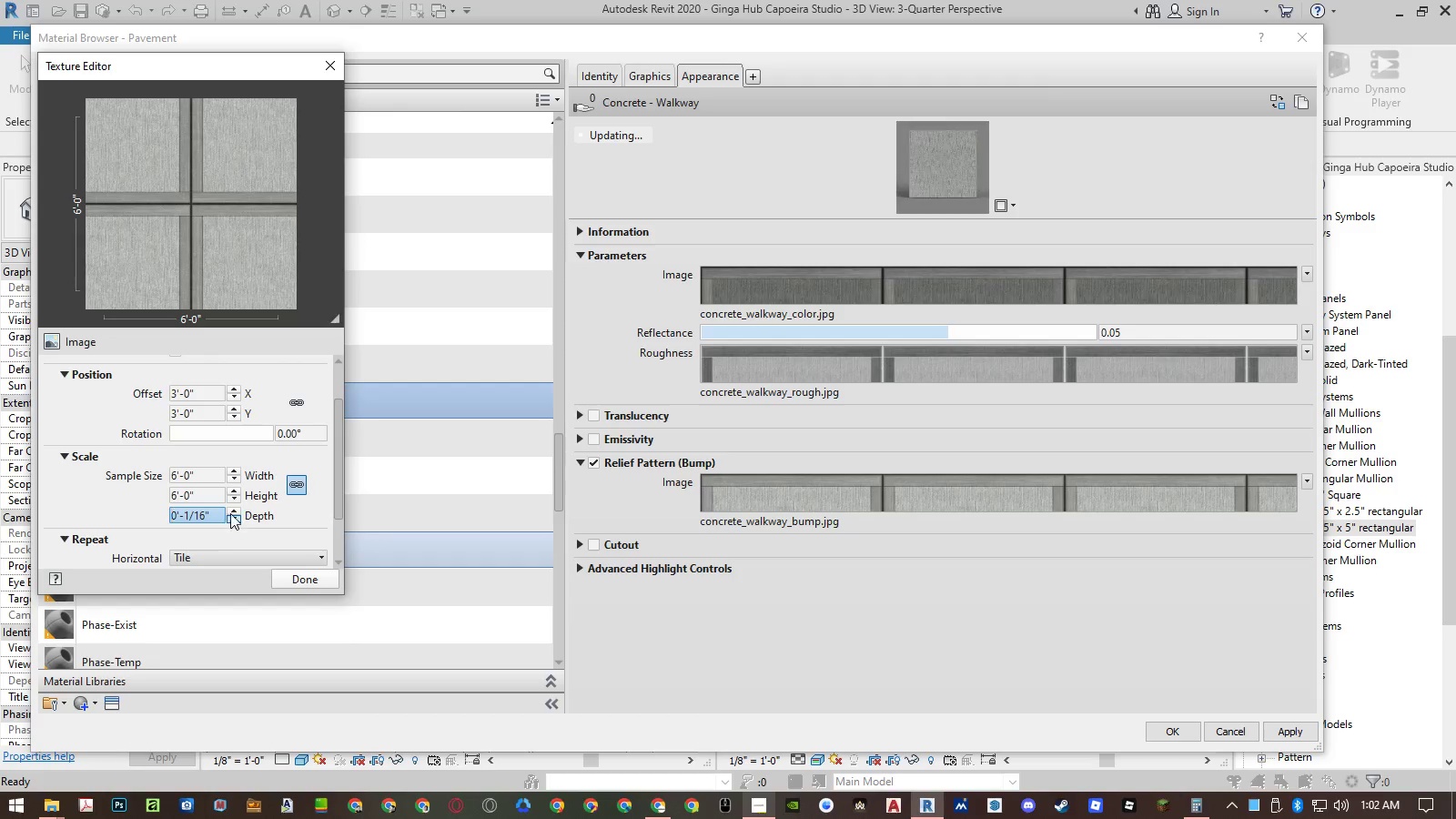 
left_click([230, 511])
 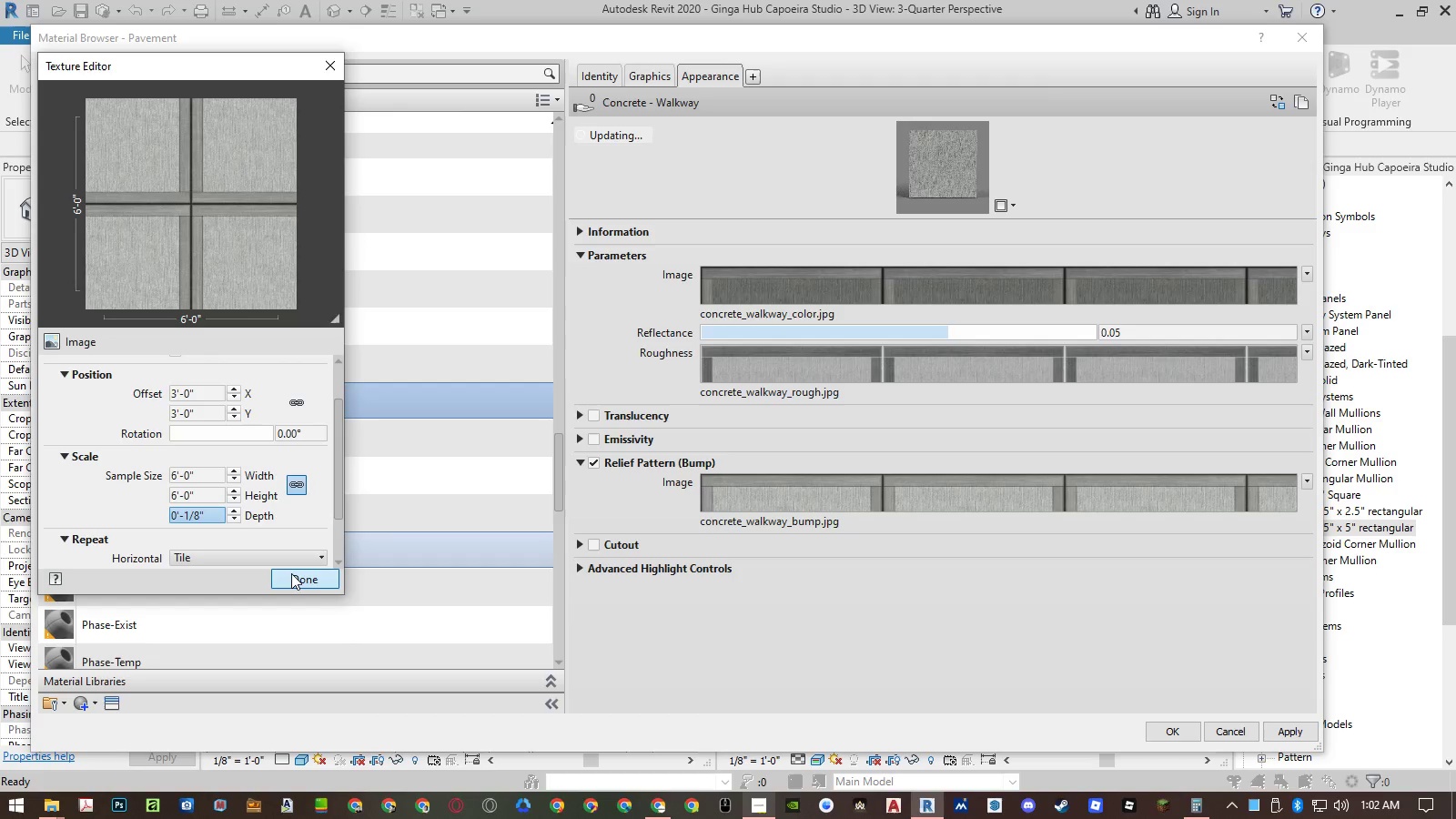 
left_click([291, 578])
 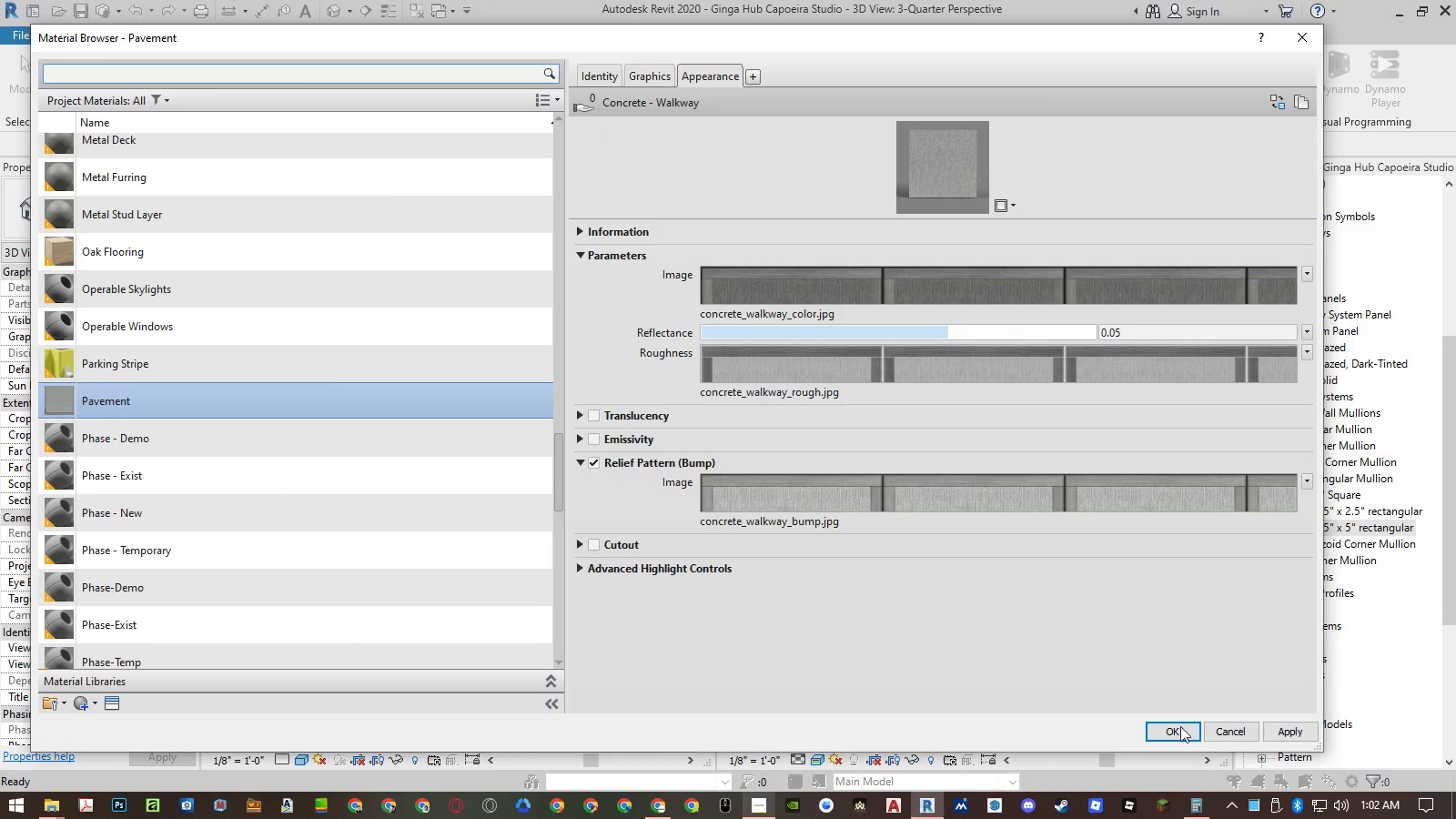 
left_click([1298, 735])
 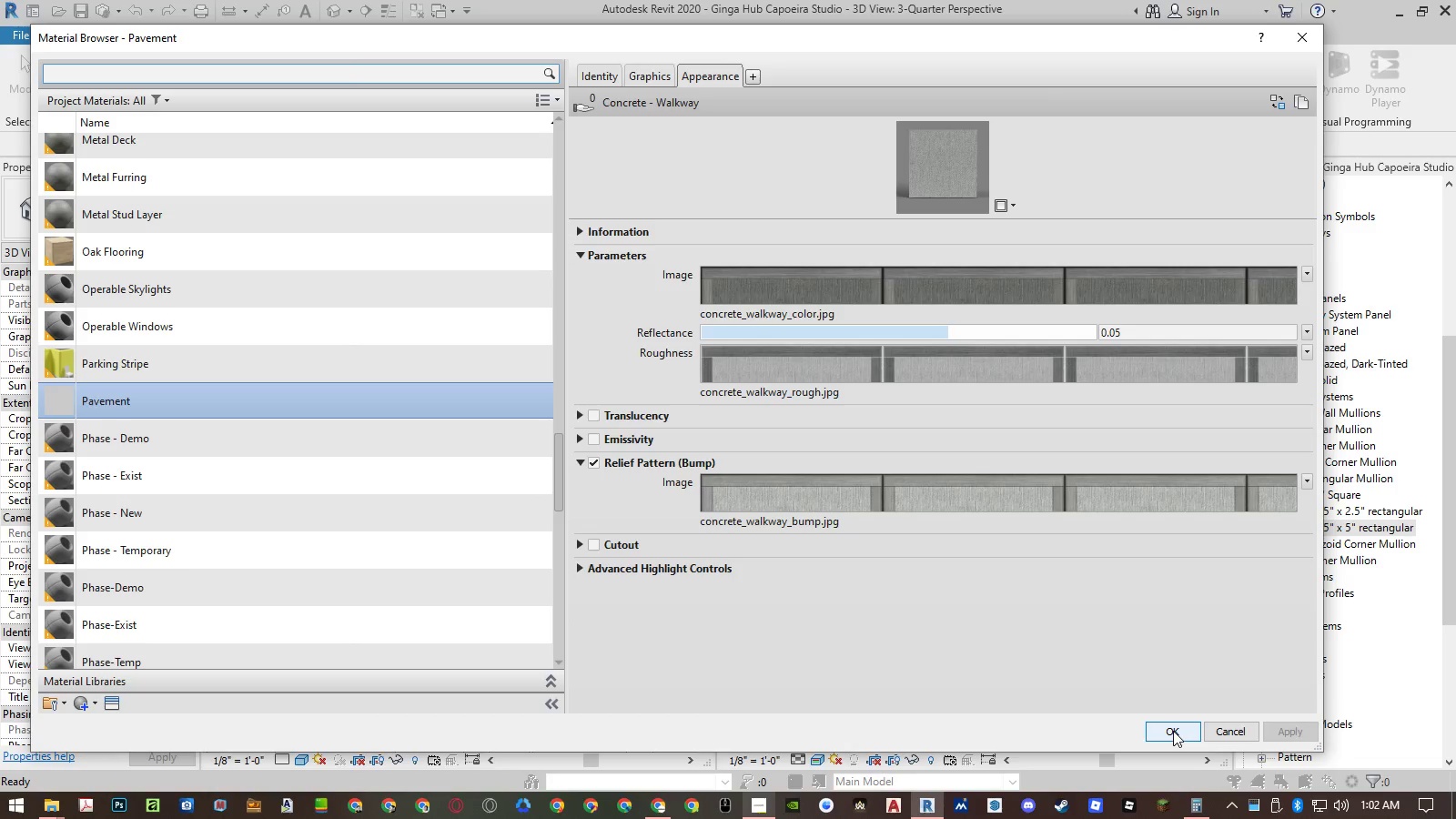 
left_click([1173, 731])
 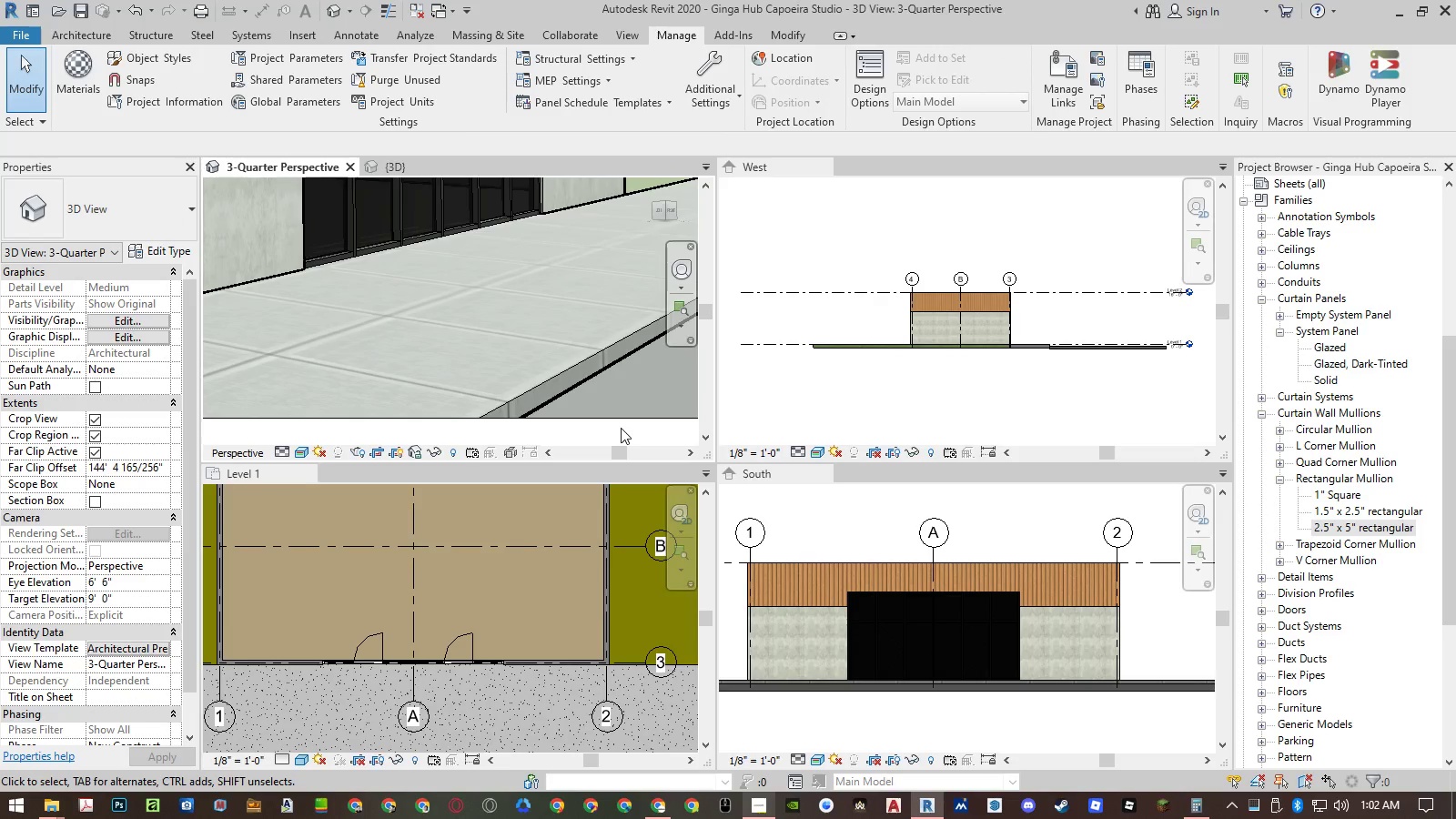 
wait(7.44)
 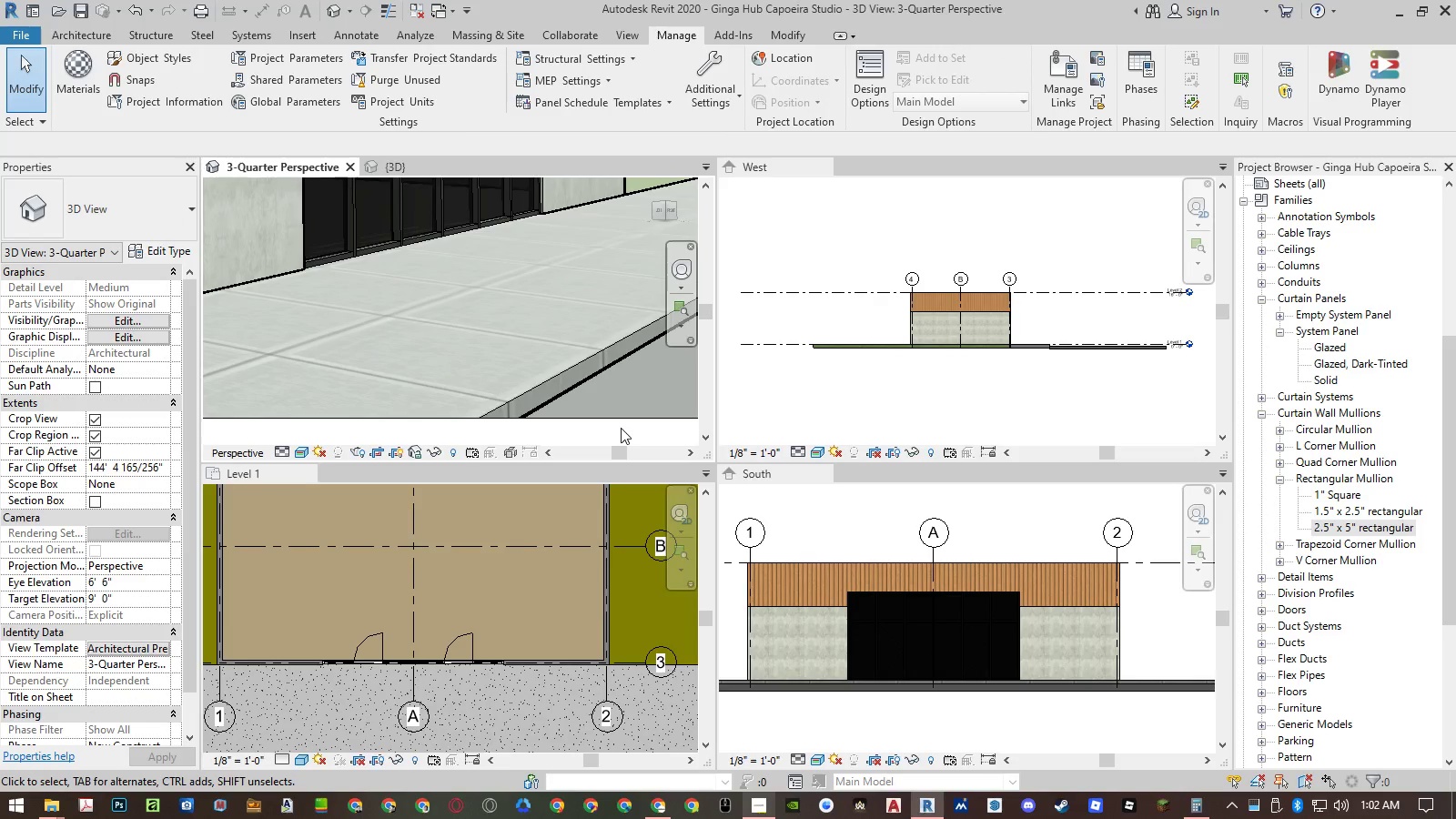 
scroll: coordinate [612, 389], scroll_direction: down, amount: 13.0
 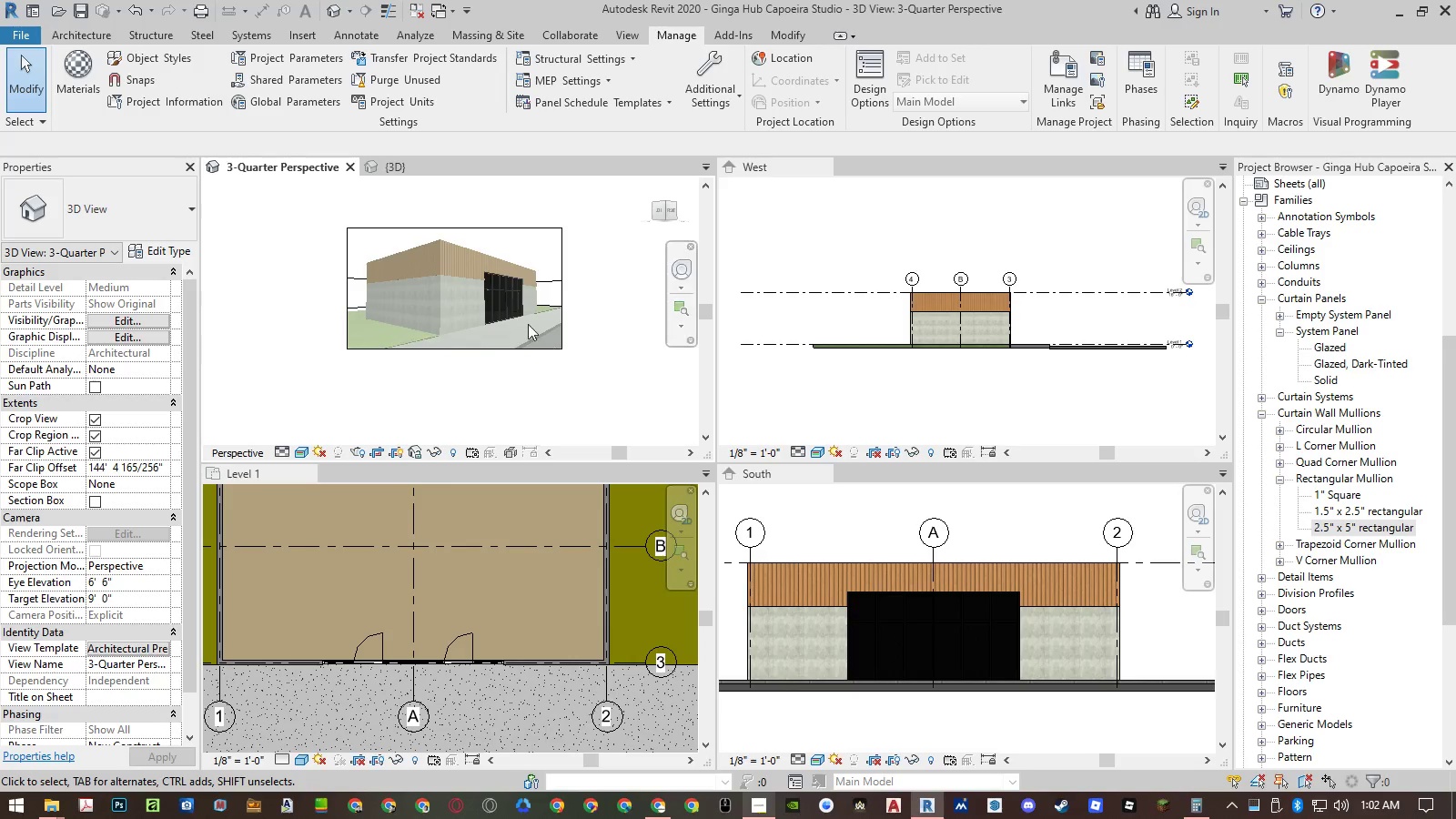 
scroll: coordinate [496, 308], scroll_direction: up, amount: 4.0
 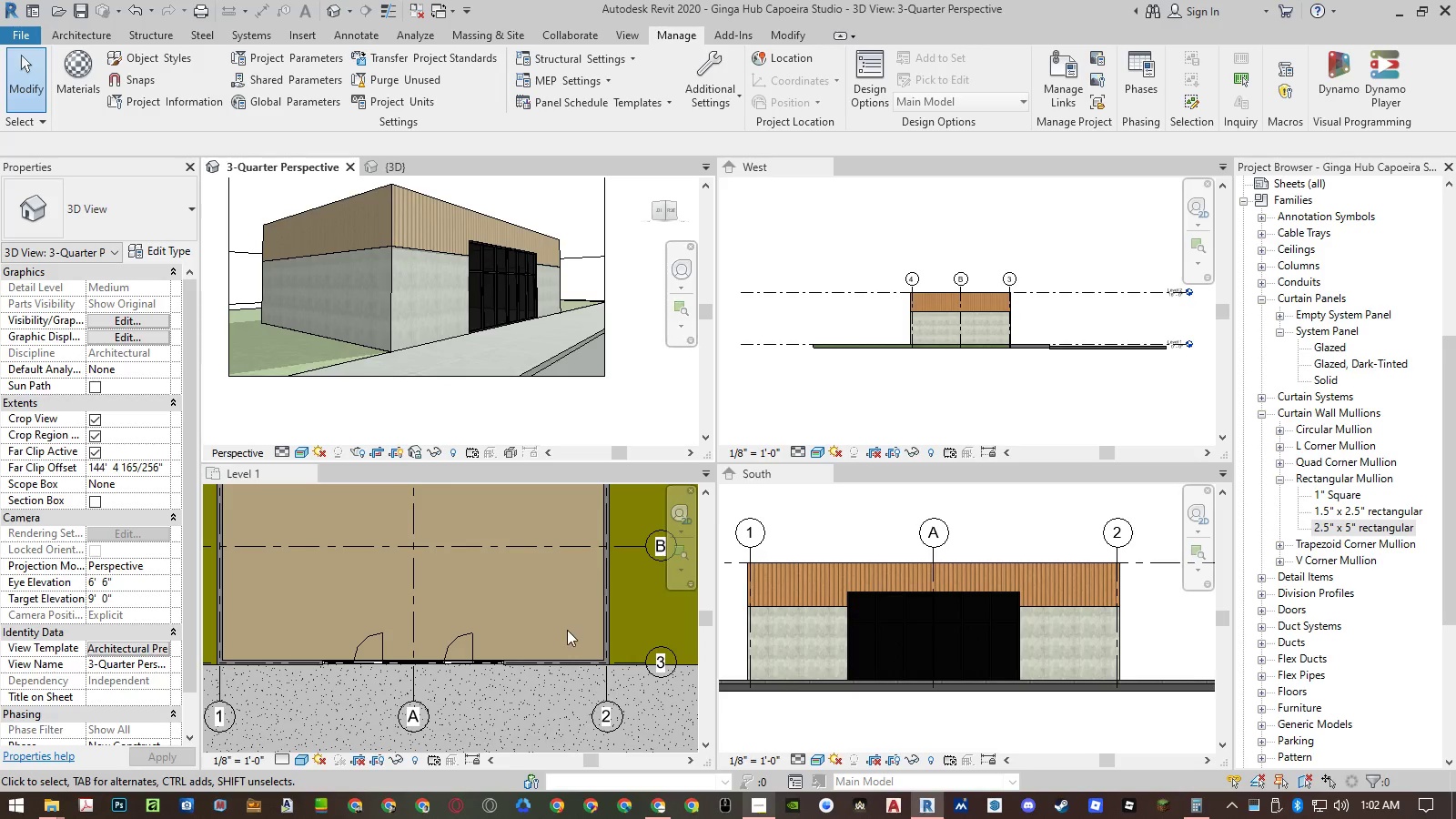 
scroll: coordinate [527, 575], scroll_direction: down, amount: 10.0
 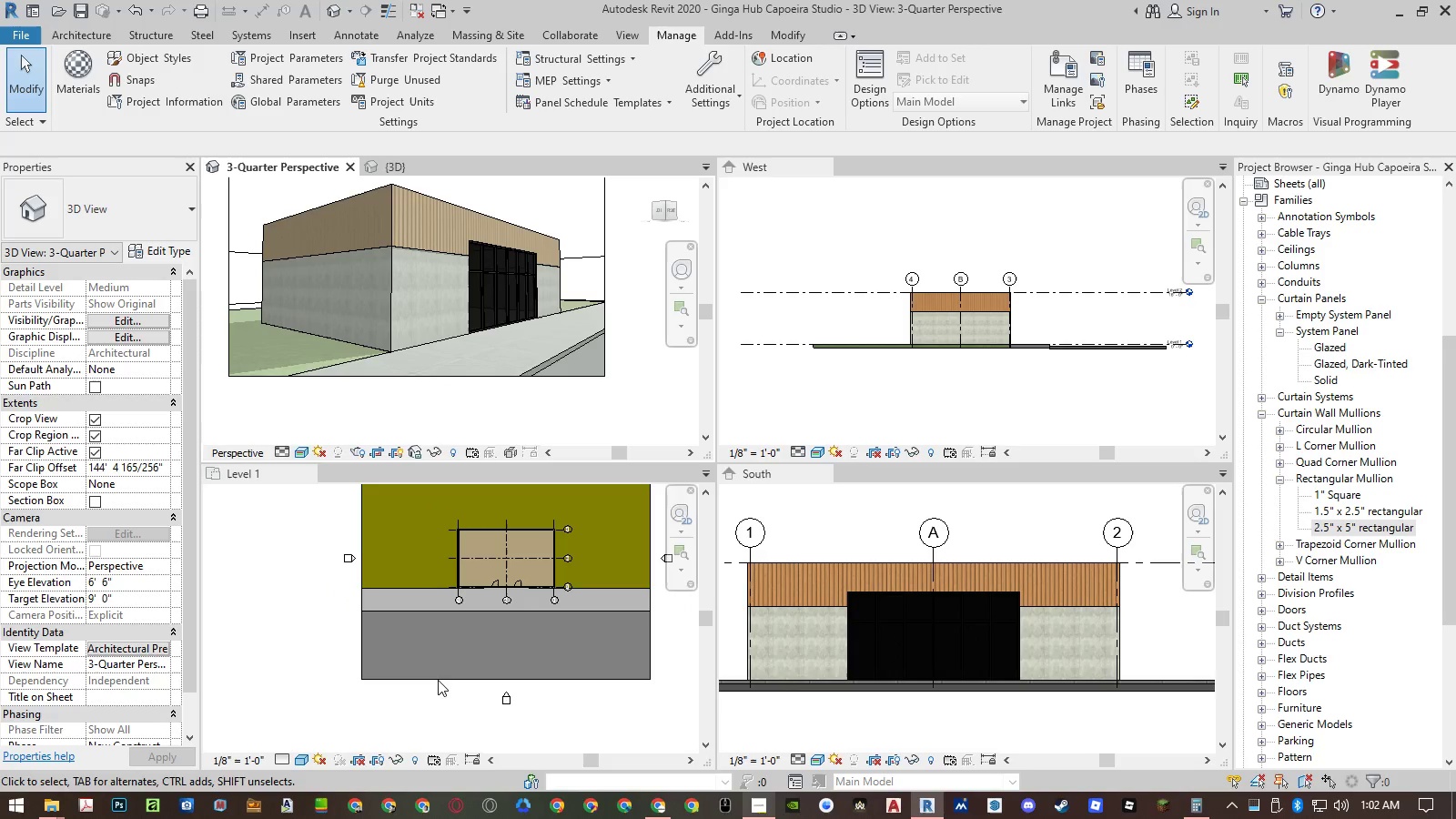 
left_click([438, 678])
 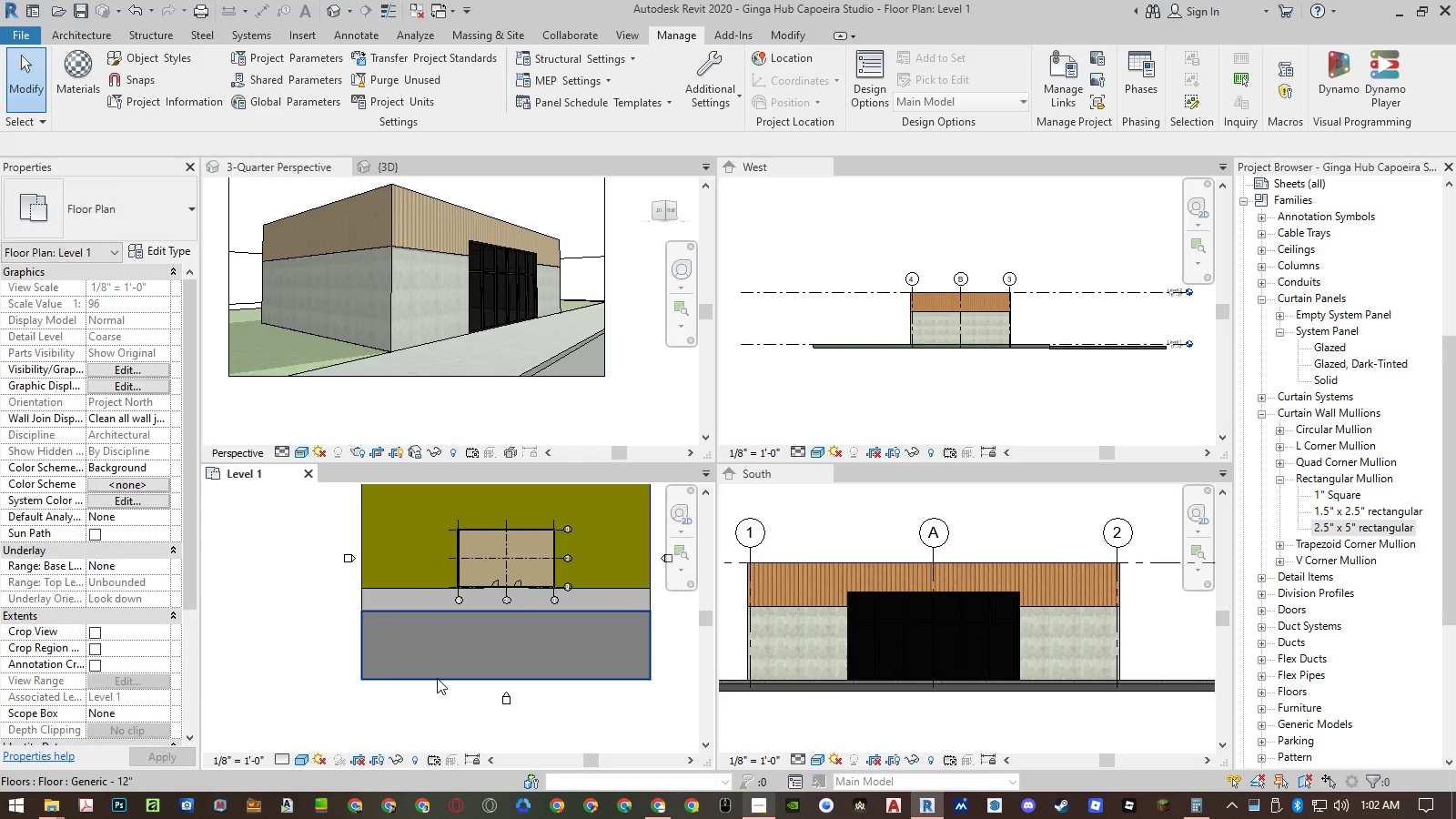 
double_click([437, 678])
 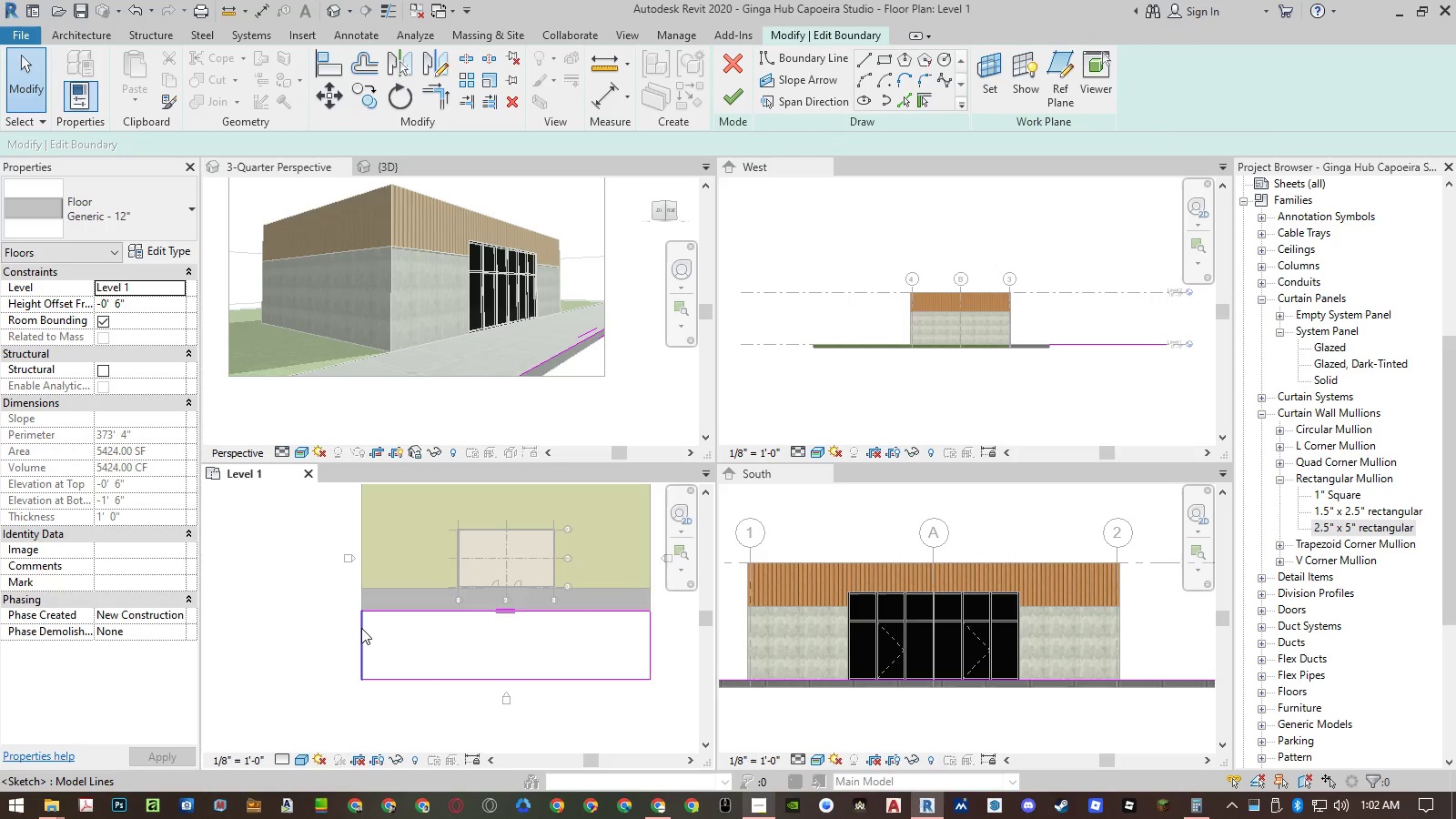 
key(Escape)
 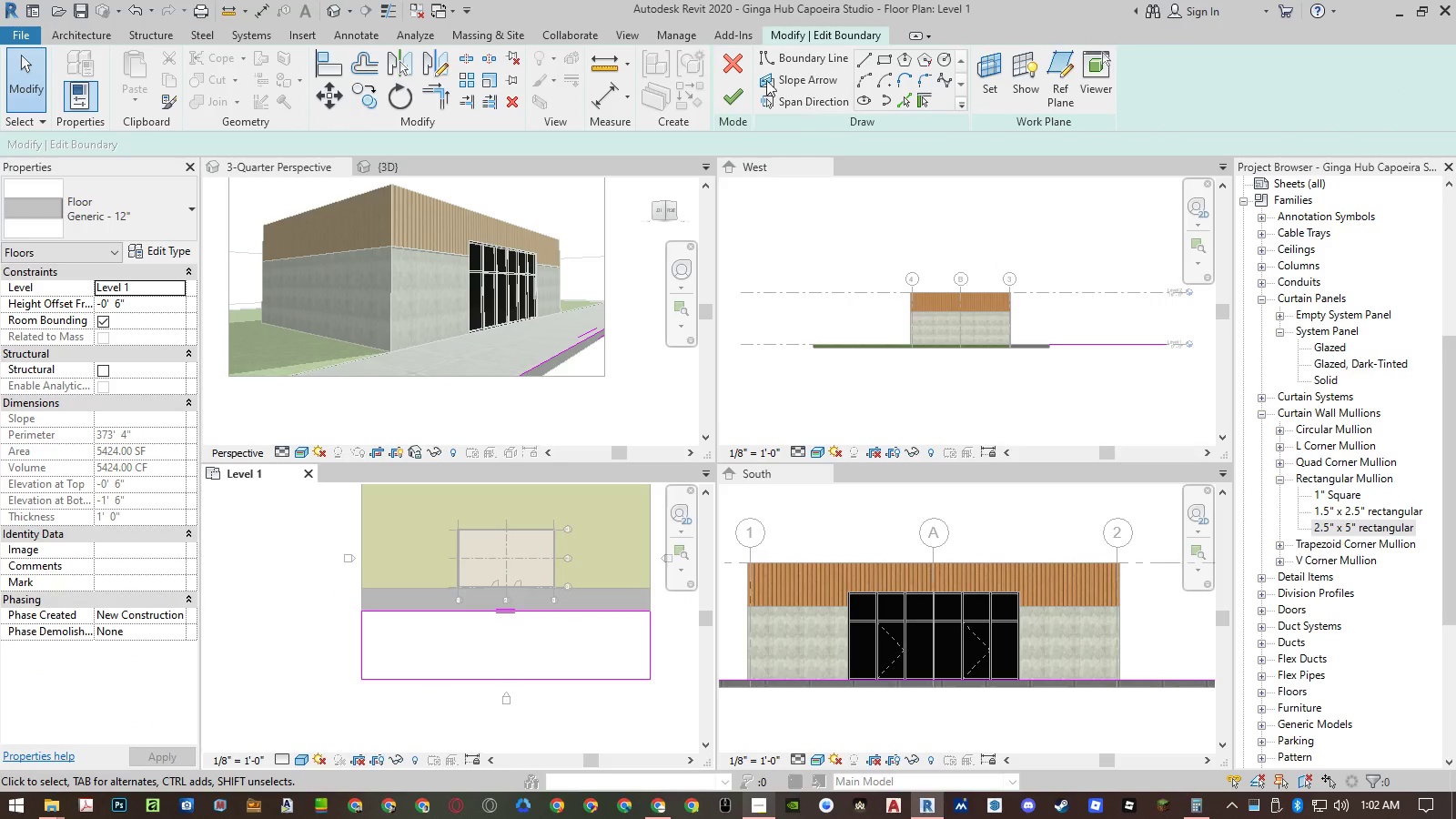 
left_click([742, 66])
 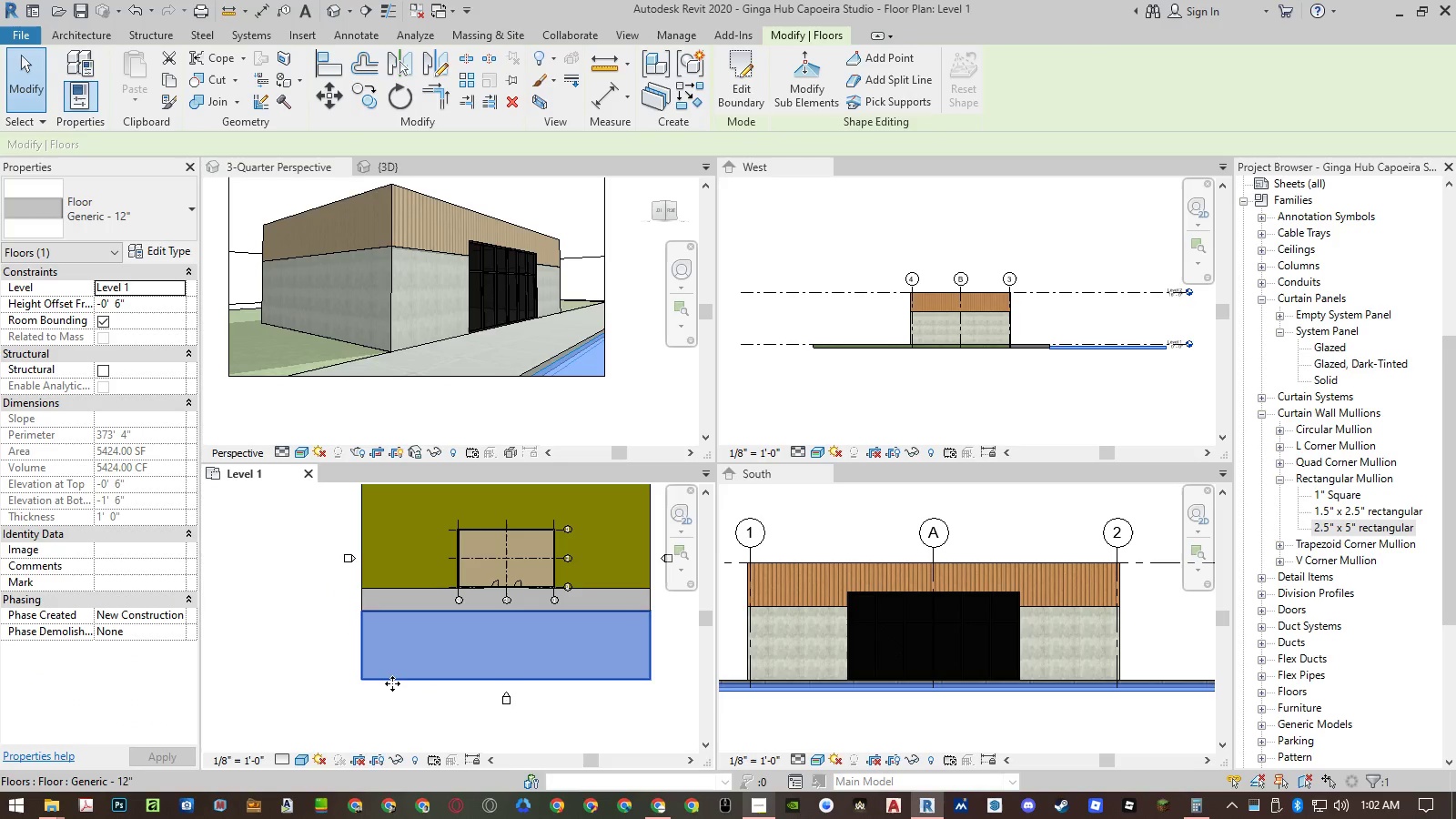 
left_click([375, 708])
 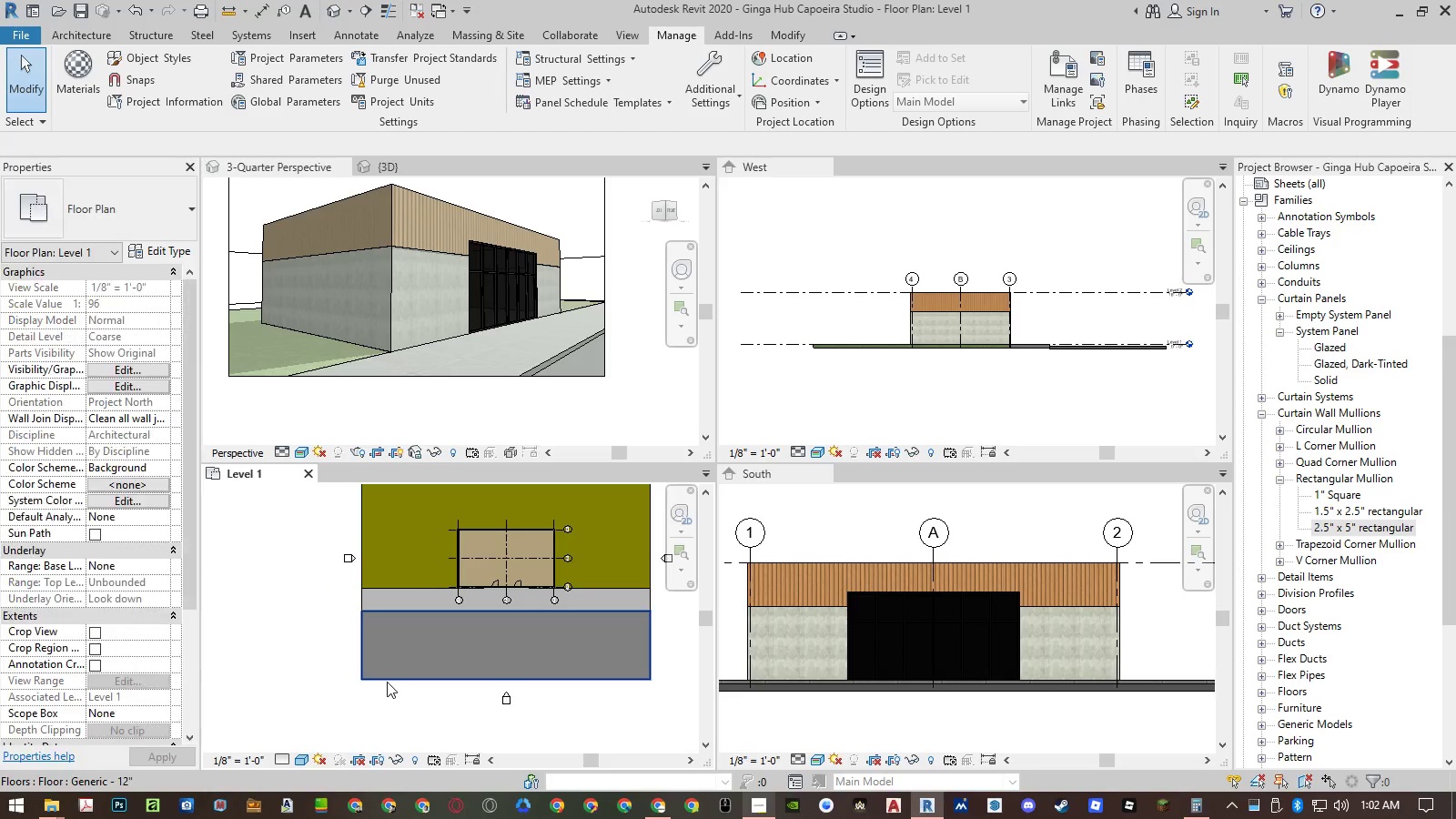 
left_click([387, 680])
 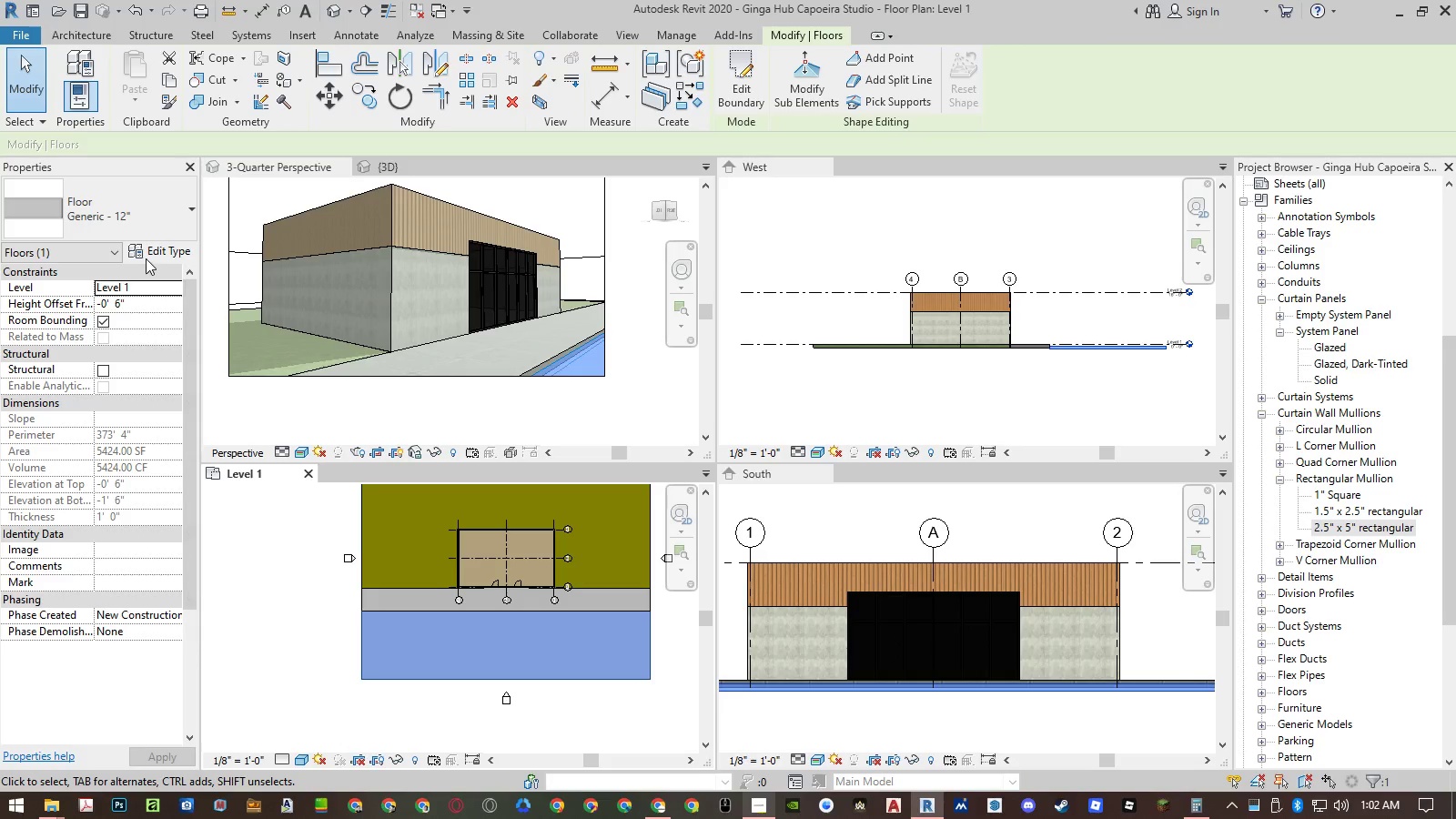 
left_click([152, 252])
 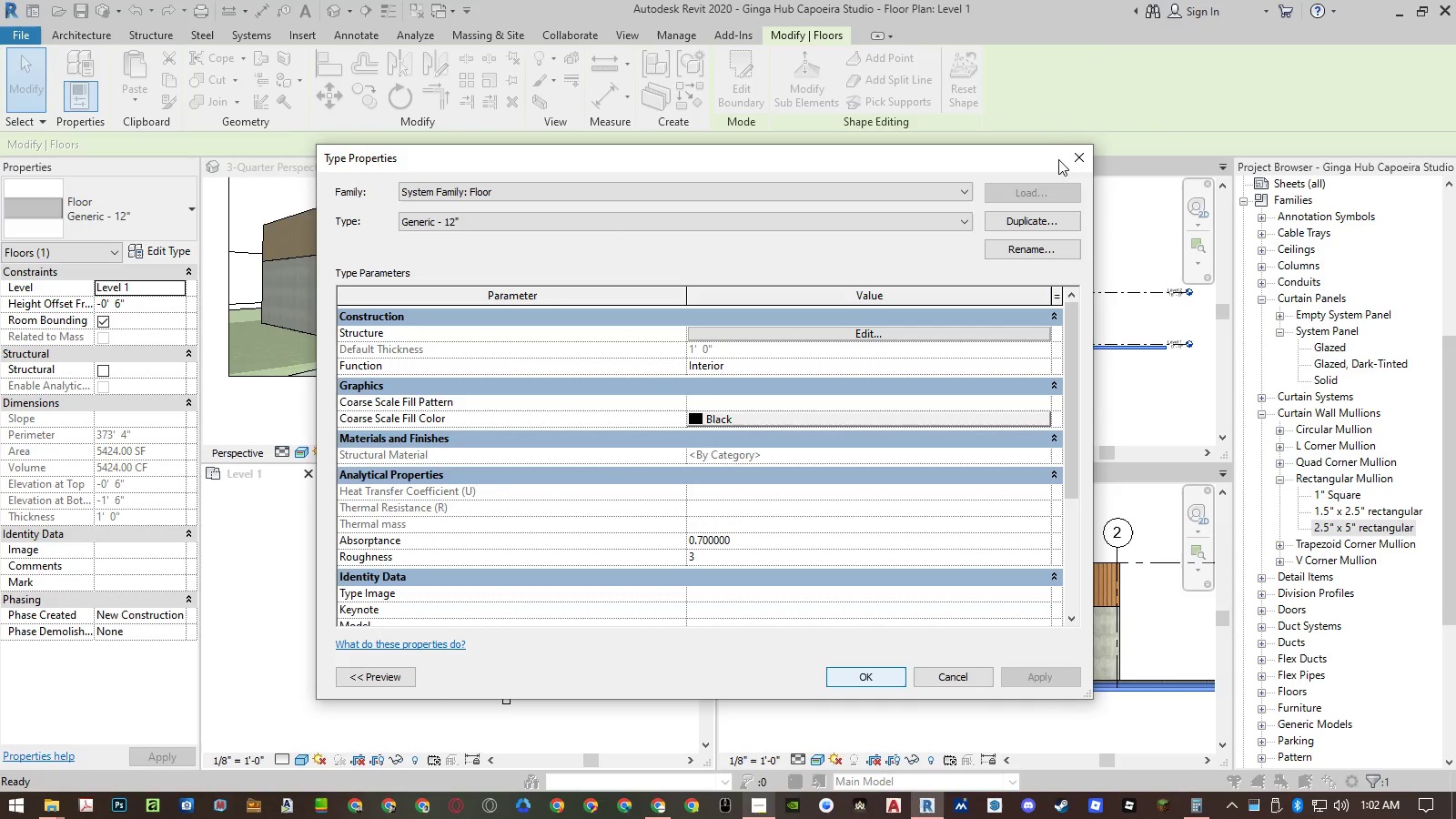 
left_click([1037, 222])
 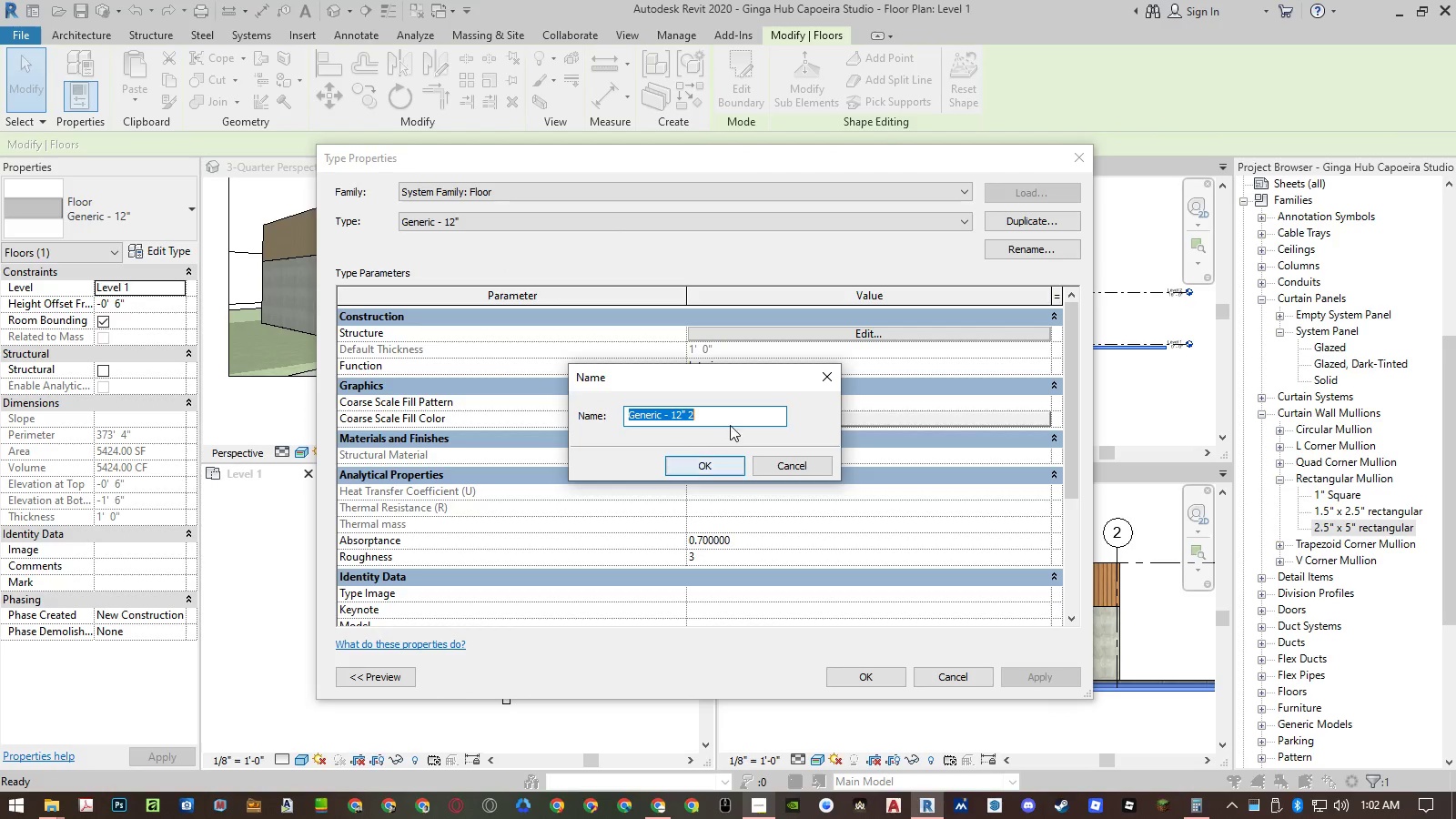 
double_click([731, 424])
 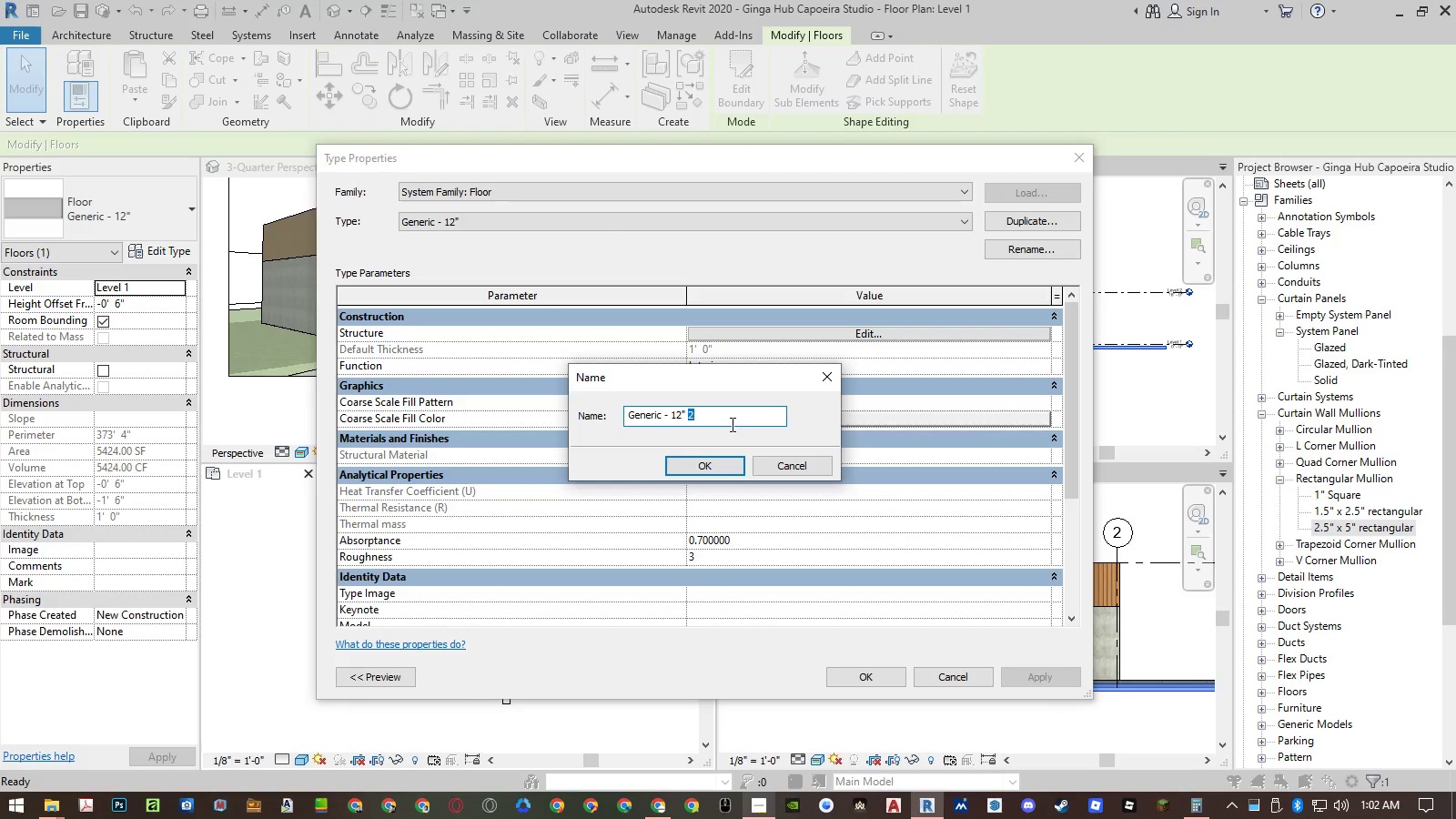 
type(Asphalt)
 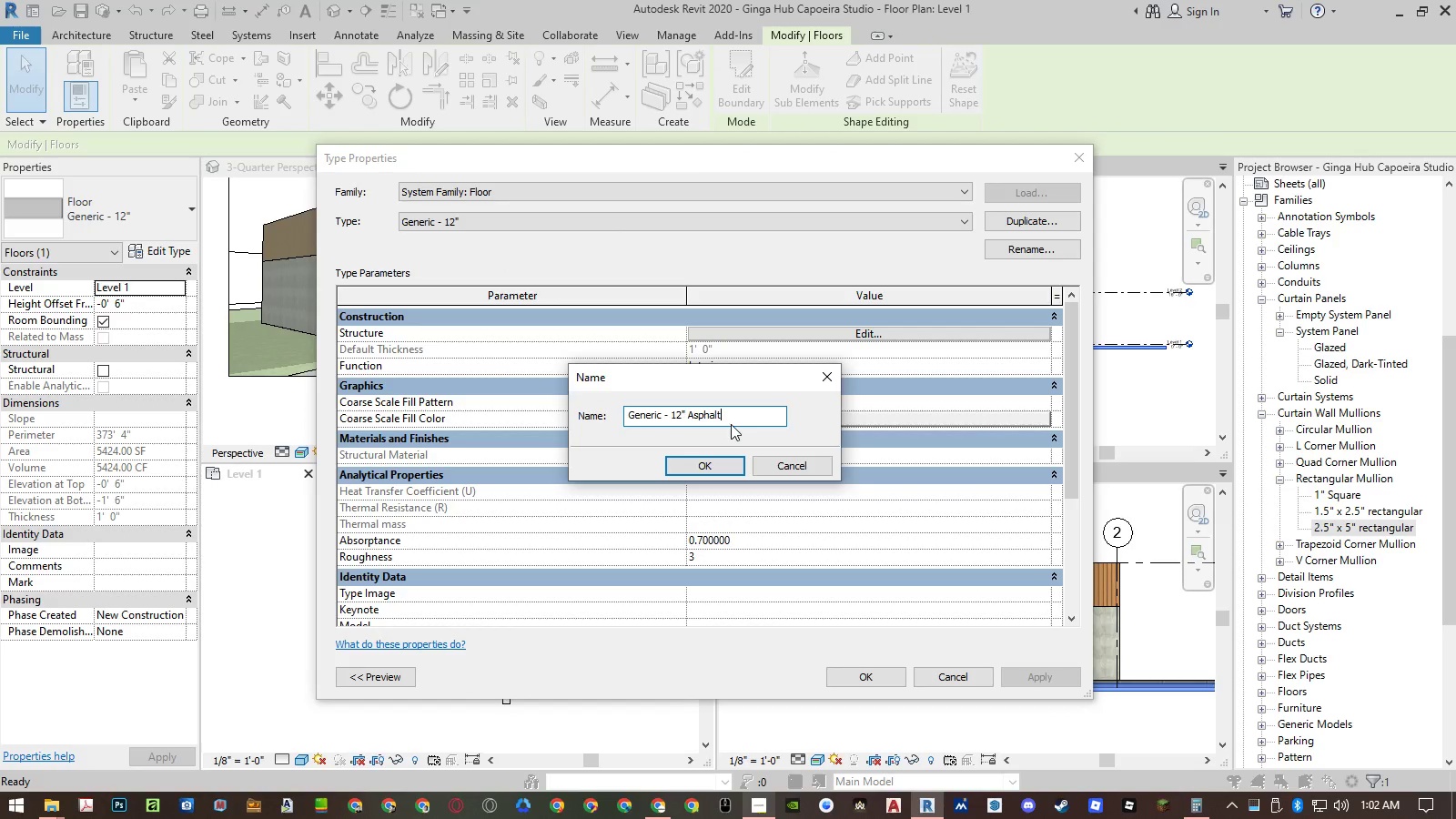 
key(Enter)
 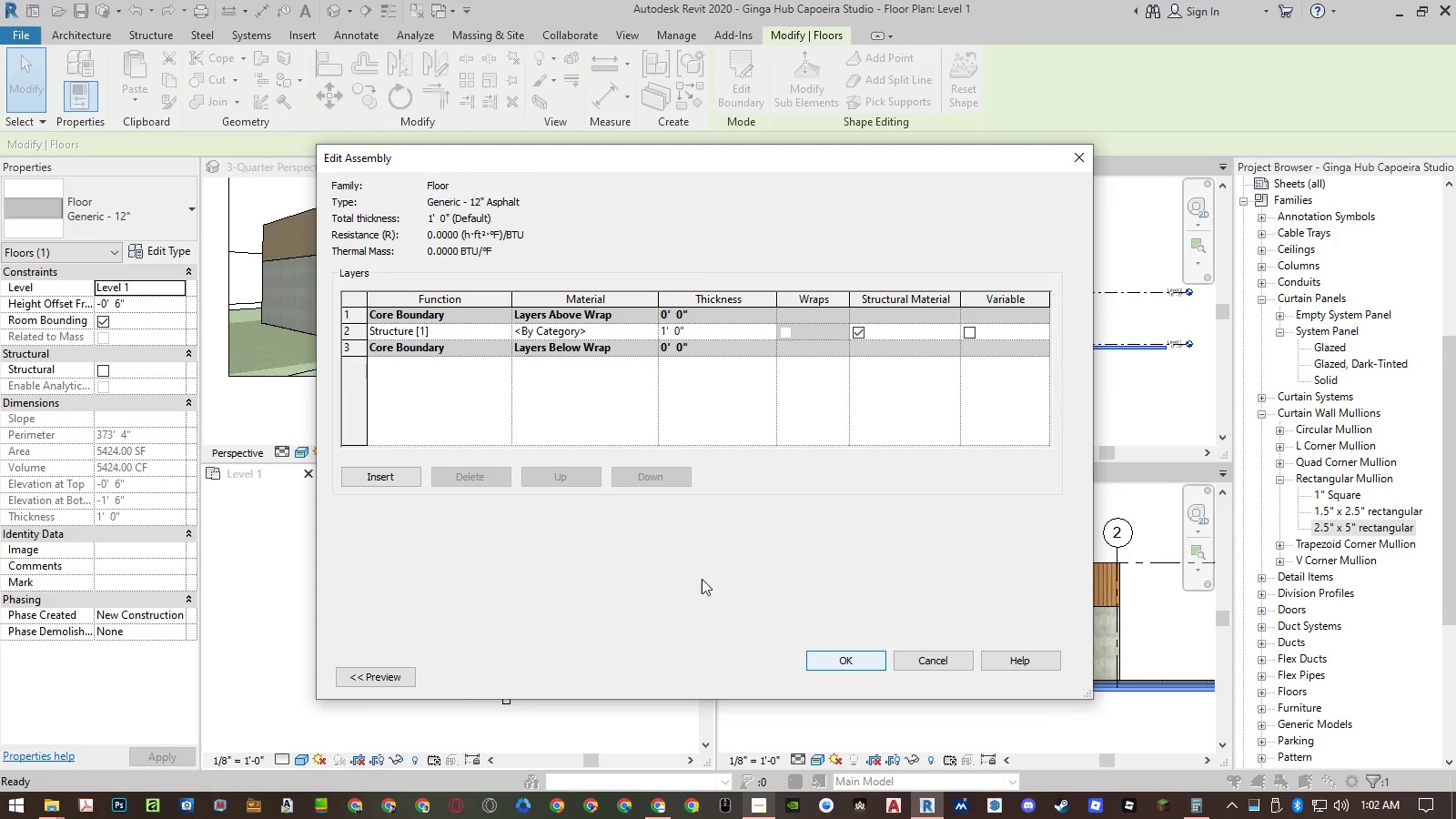 
left_click([648, 334])
 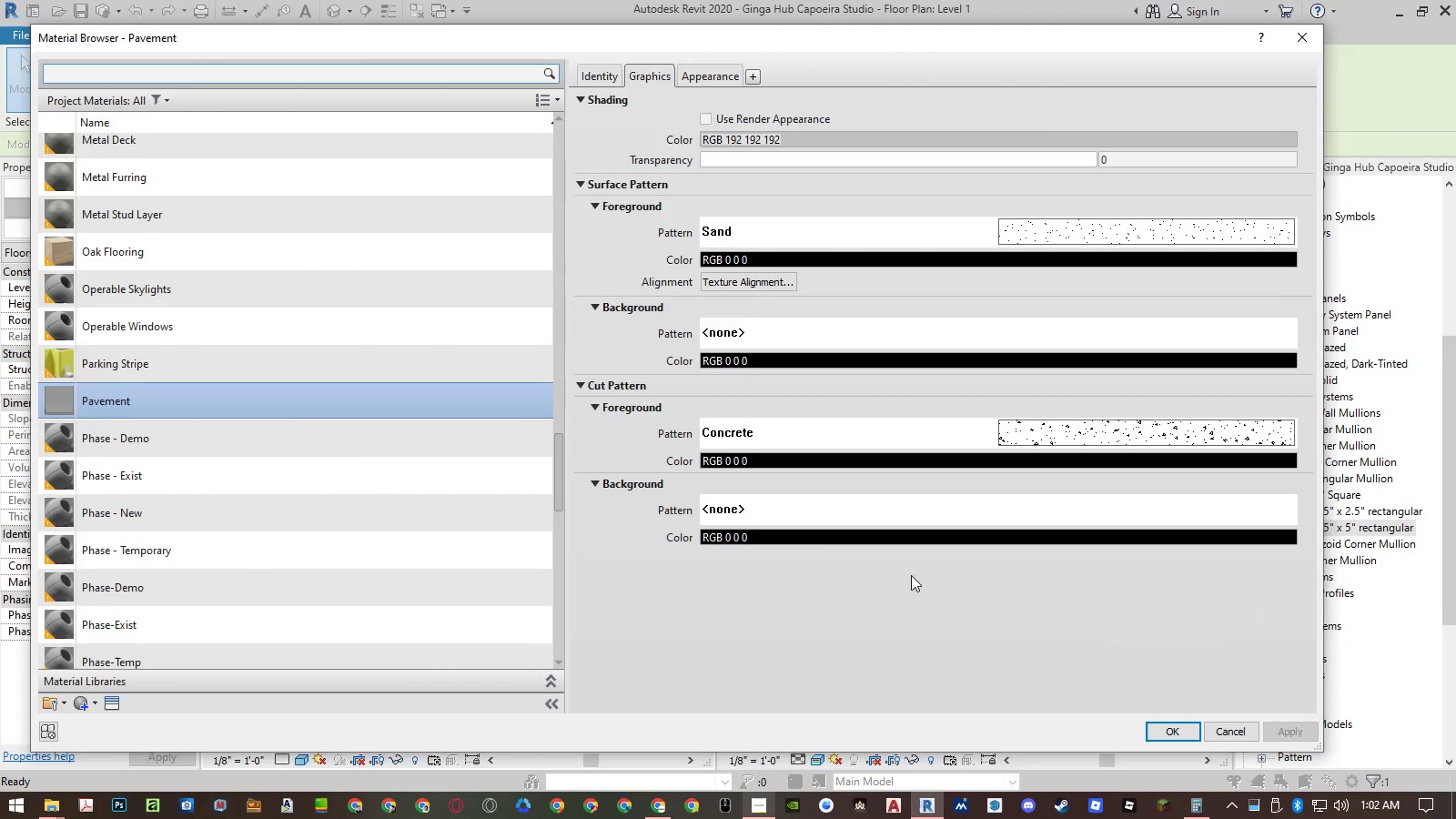 
right_click([410, 389])
 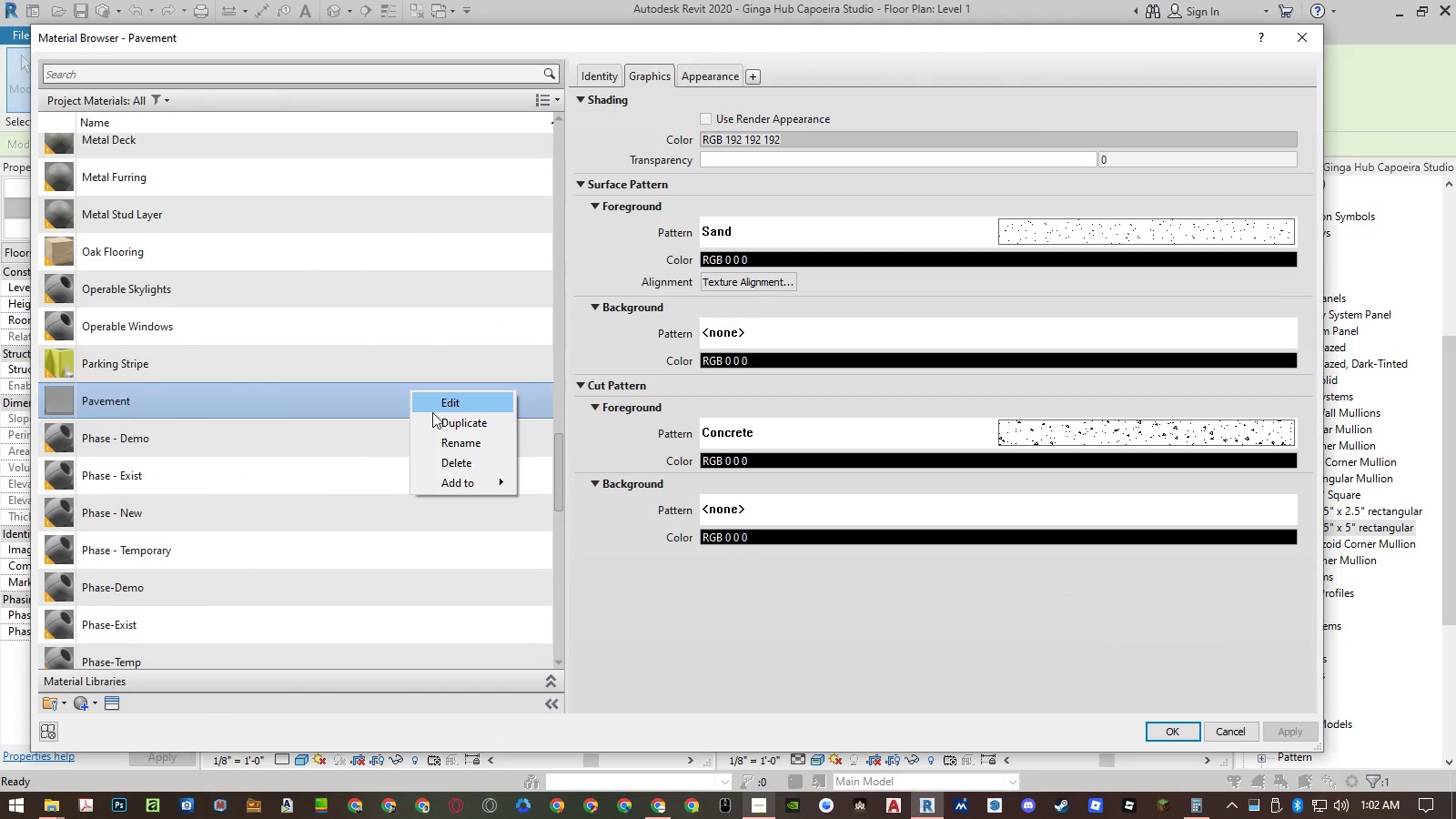 
left_click([433, 418])
 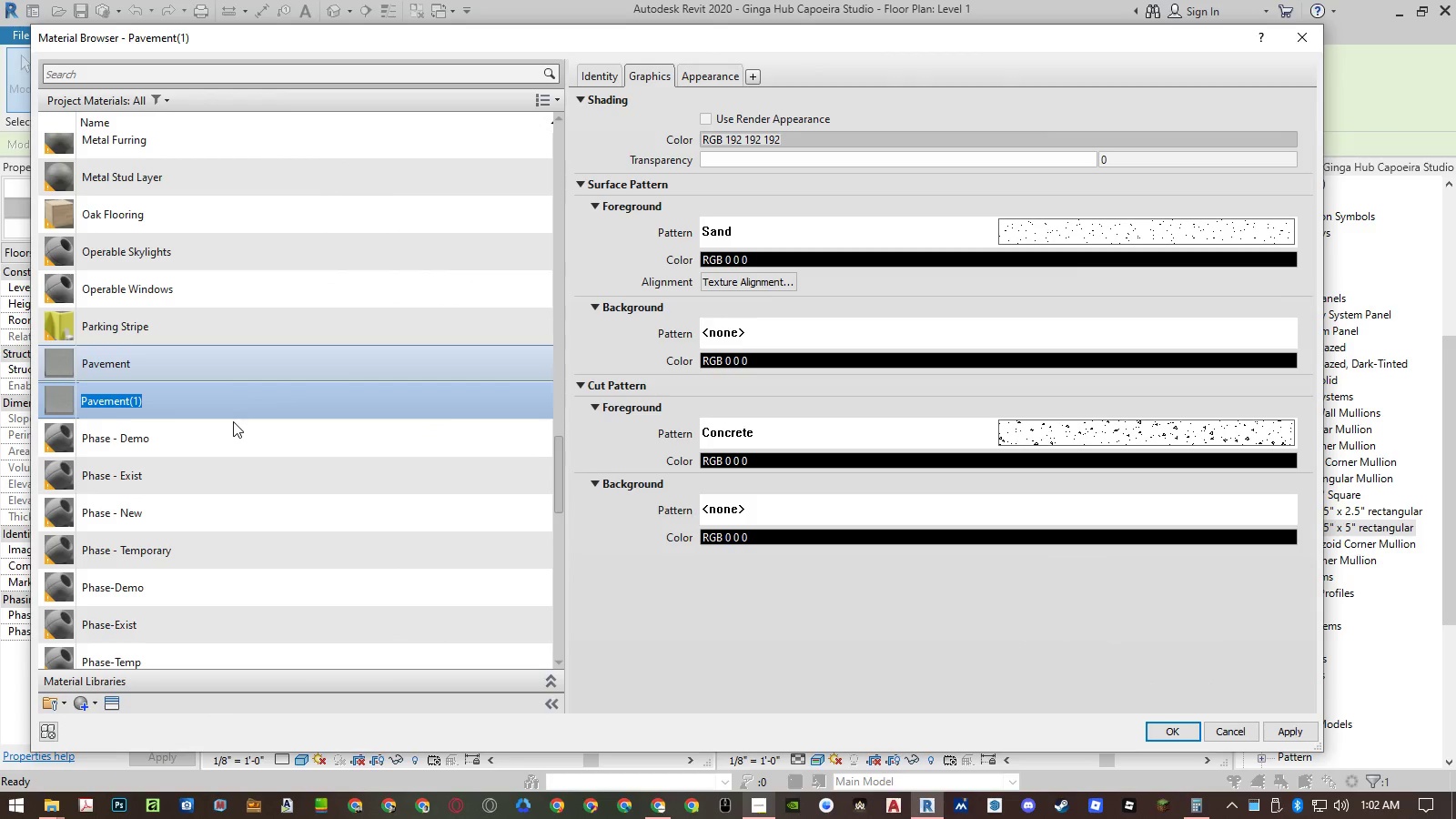 
type(Asphalt)
 